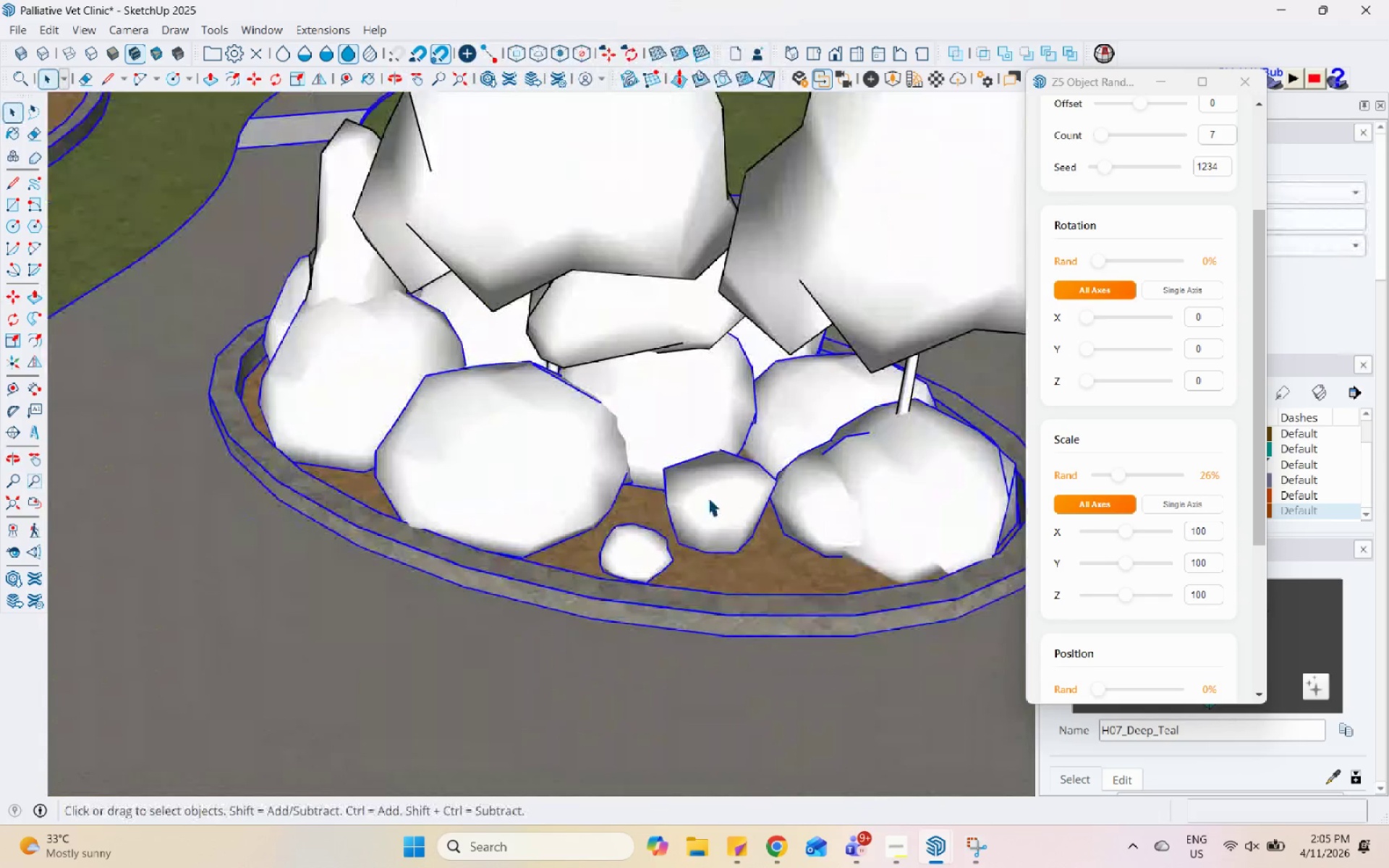 
triple_click([708, 497])
 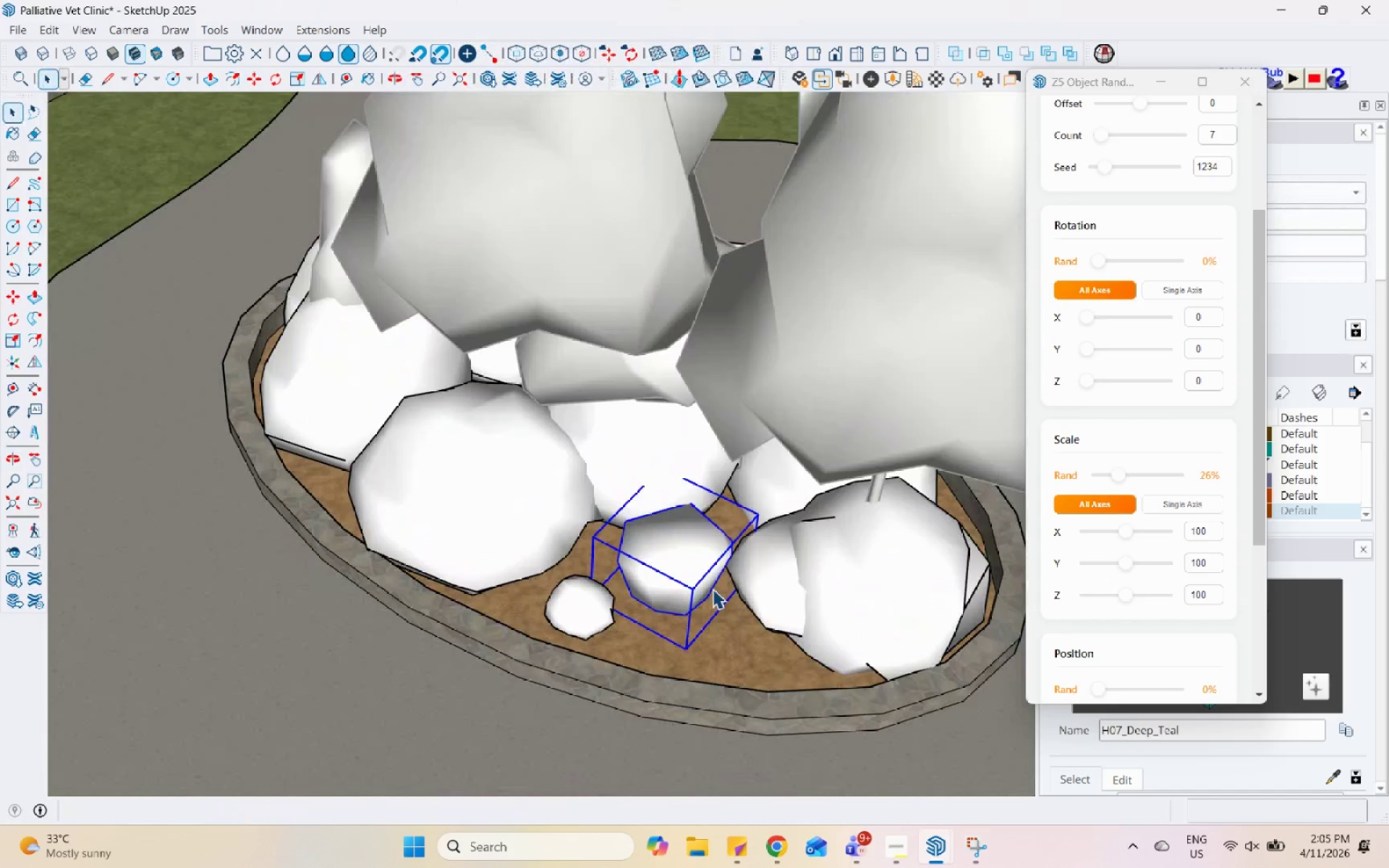 
key(M)
 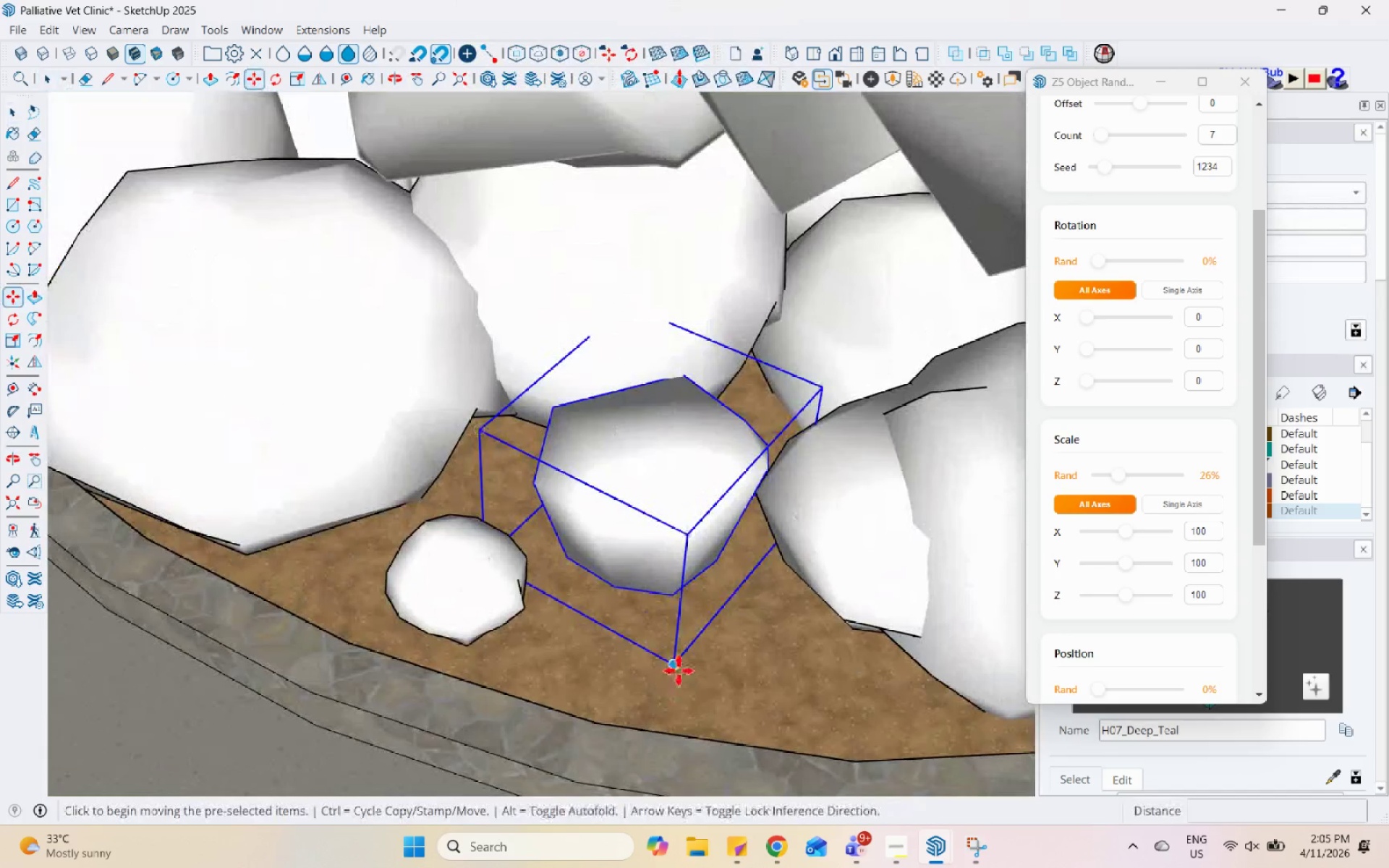 
scroll: coordinate [685, 671], scroll_direction: up, amount: 7.0
 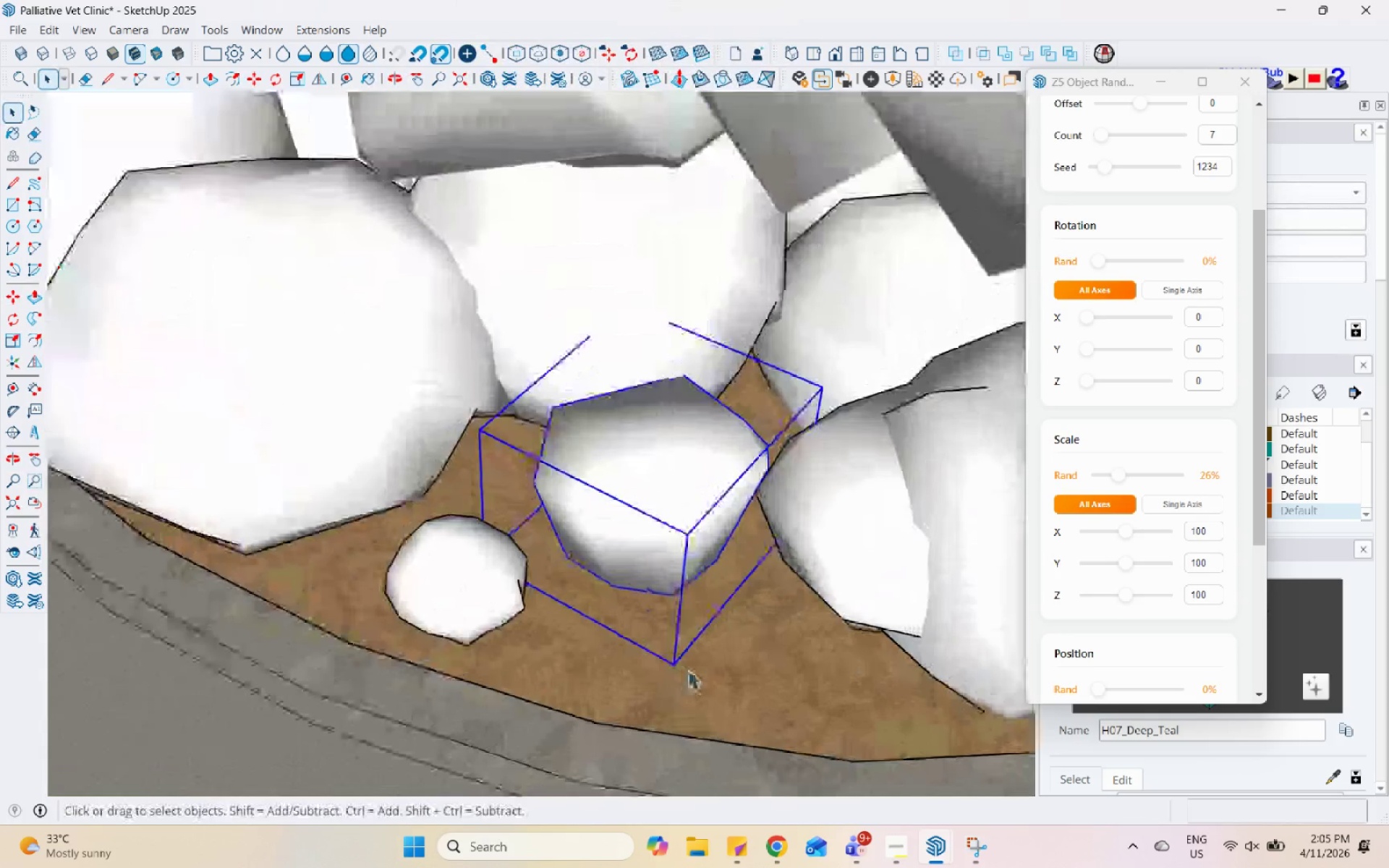 
left_click([679, 671])
 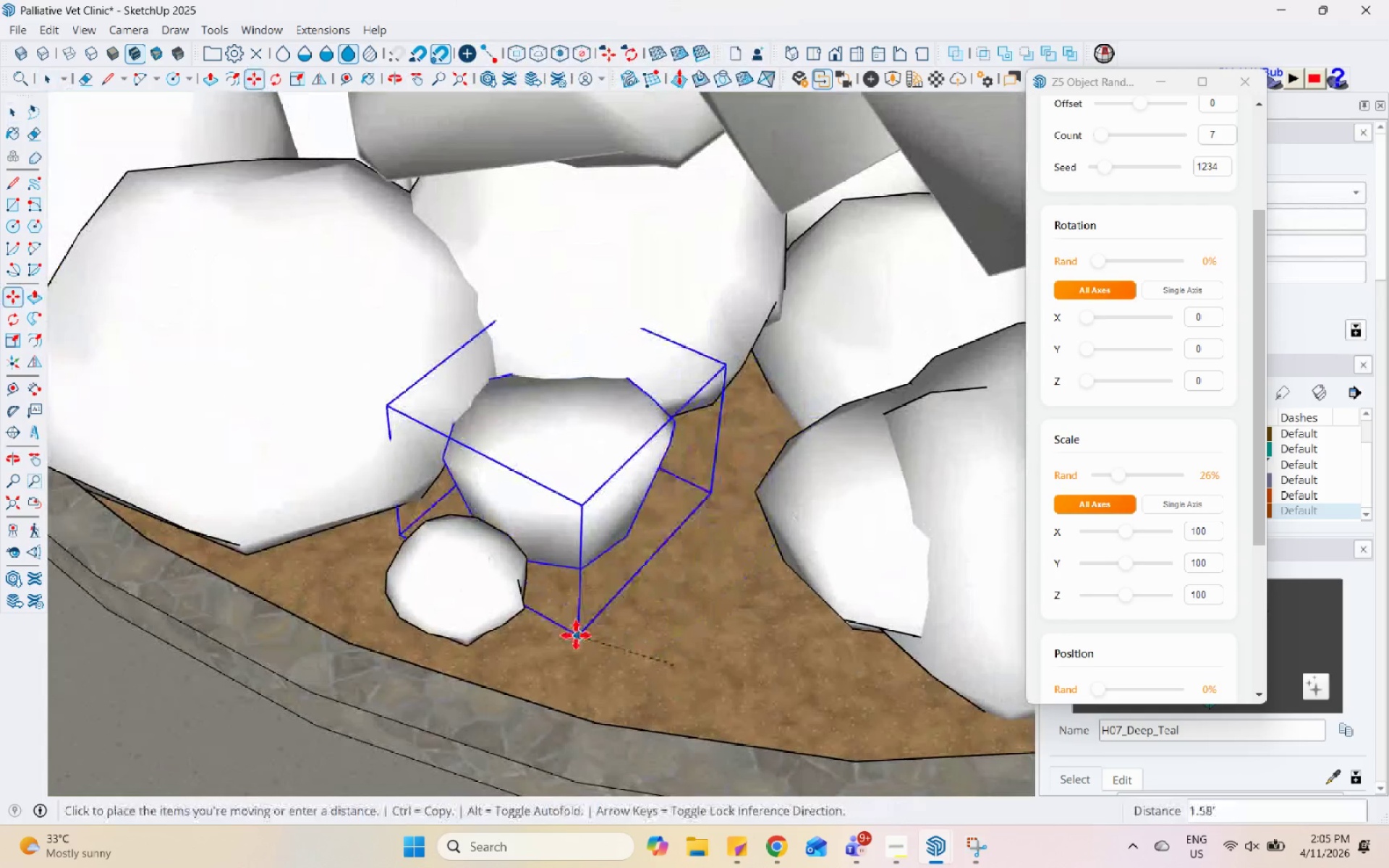 
left_click_drag(start_coordinate=[571, 625], to_coordinate=[569, 620])
 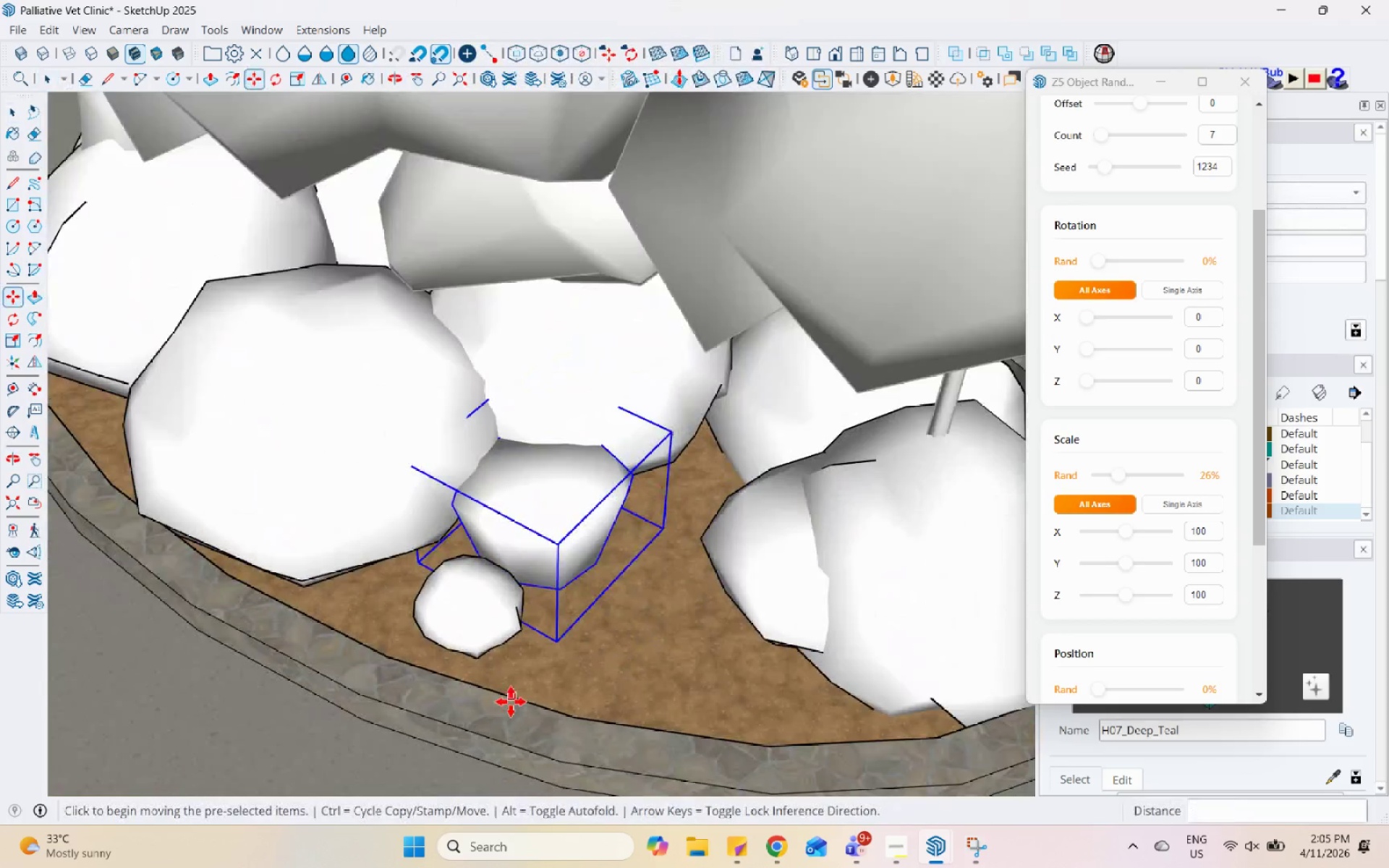 
scroll: coordinate [511, 702], scroll_direction: down, amount: 5.0
 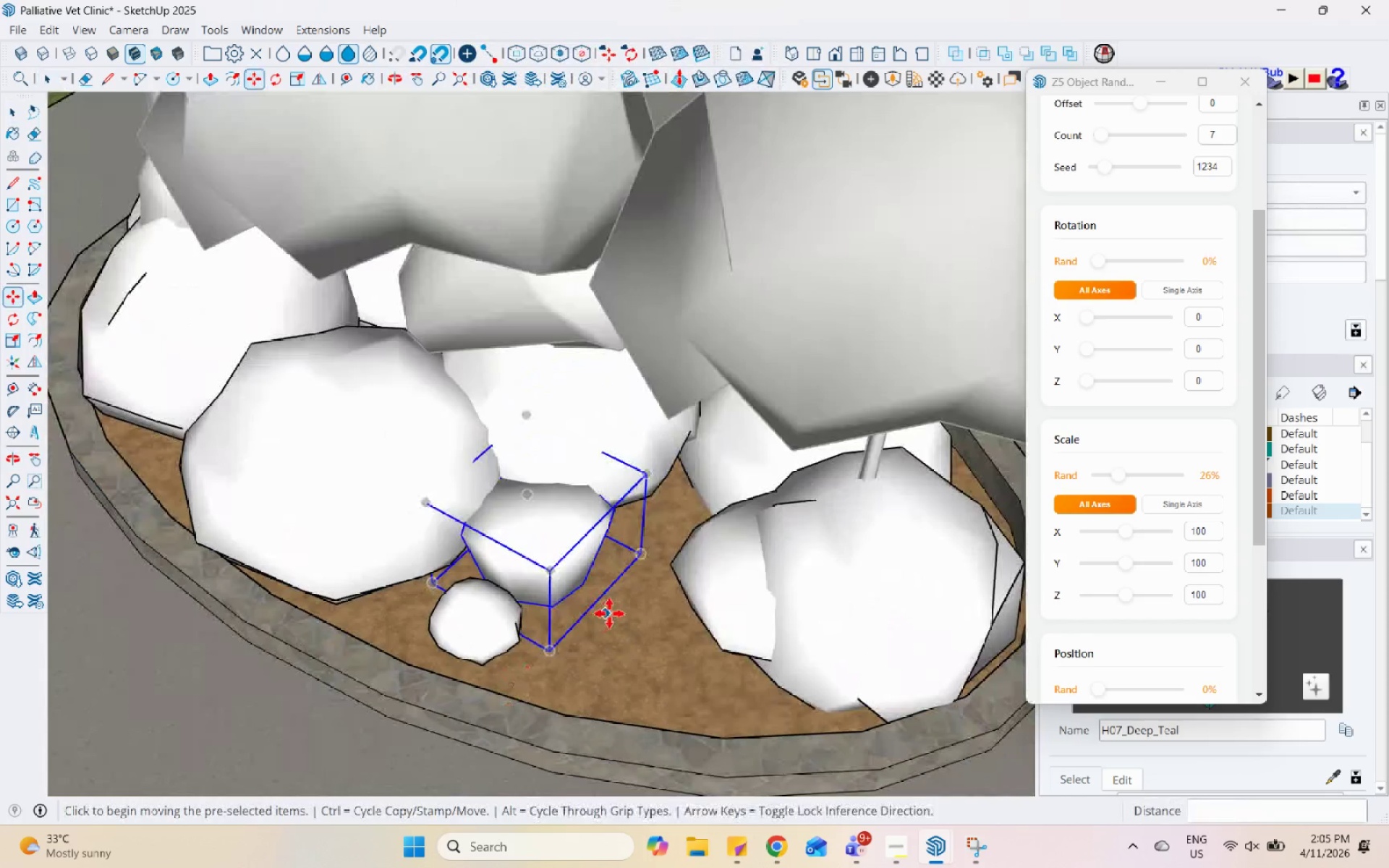 
key(S)
 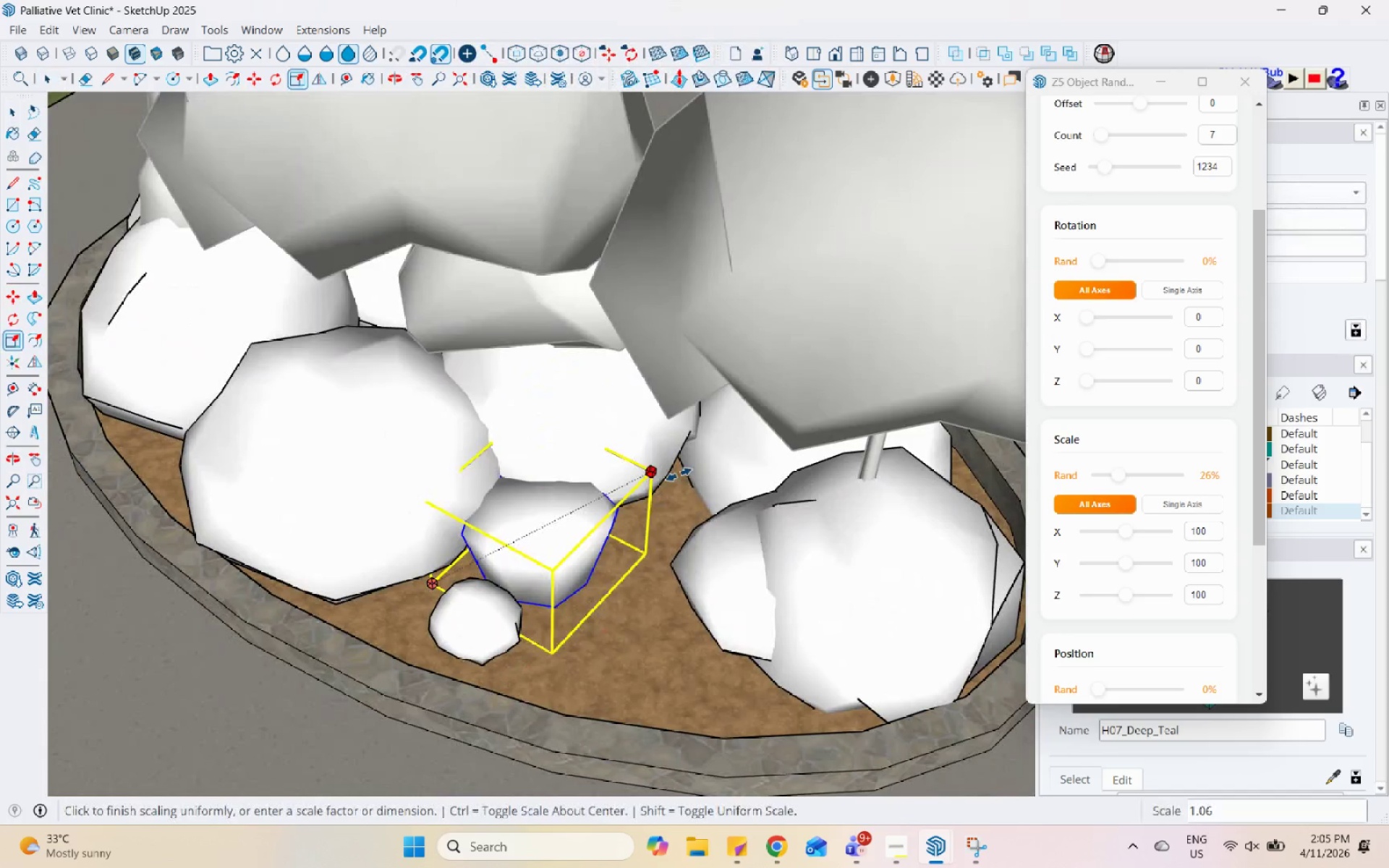 
double_click([742, 464])
 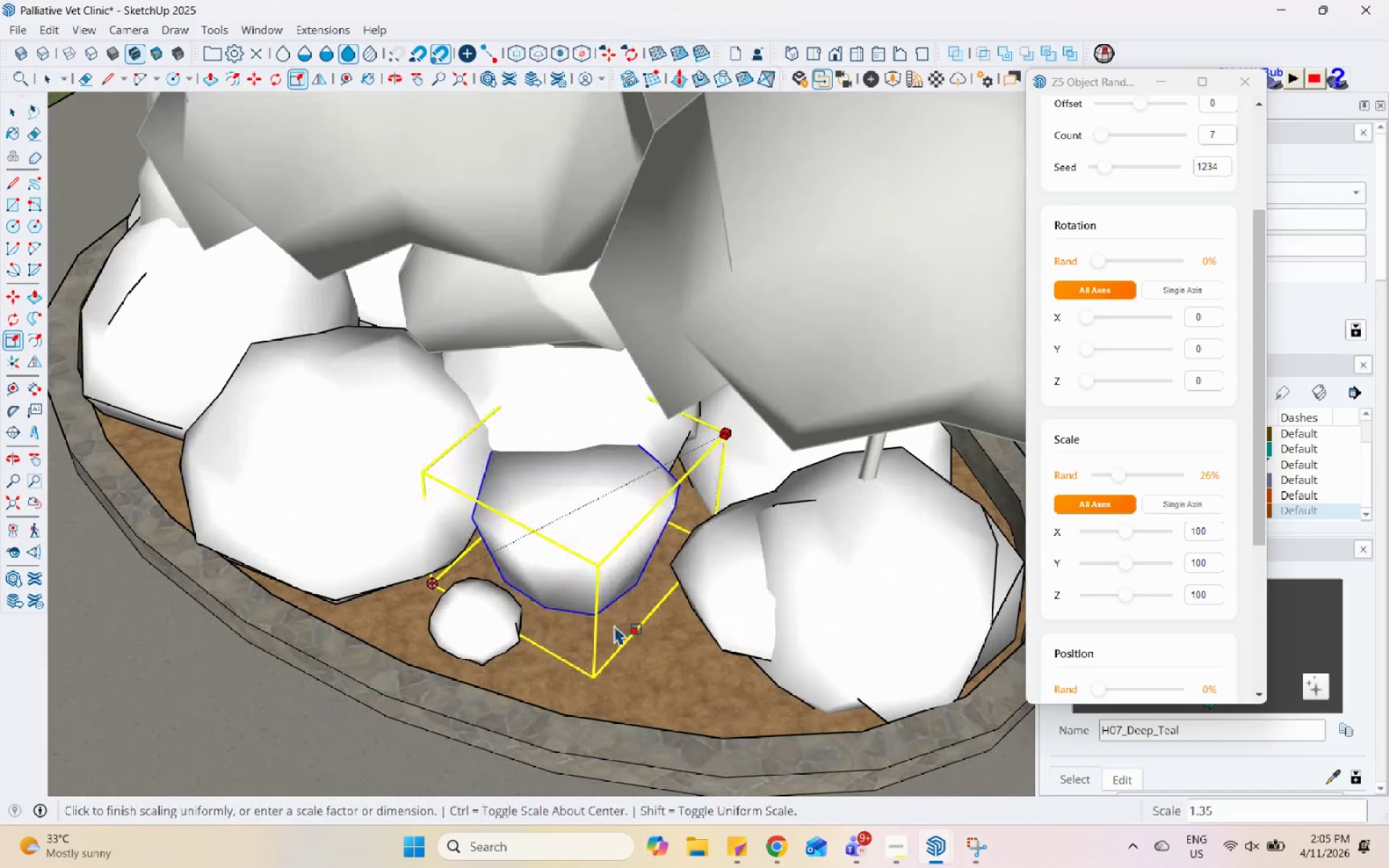 
key(Space)
 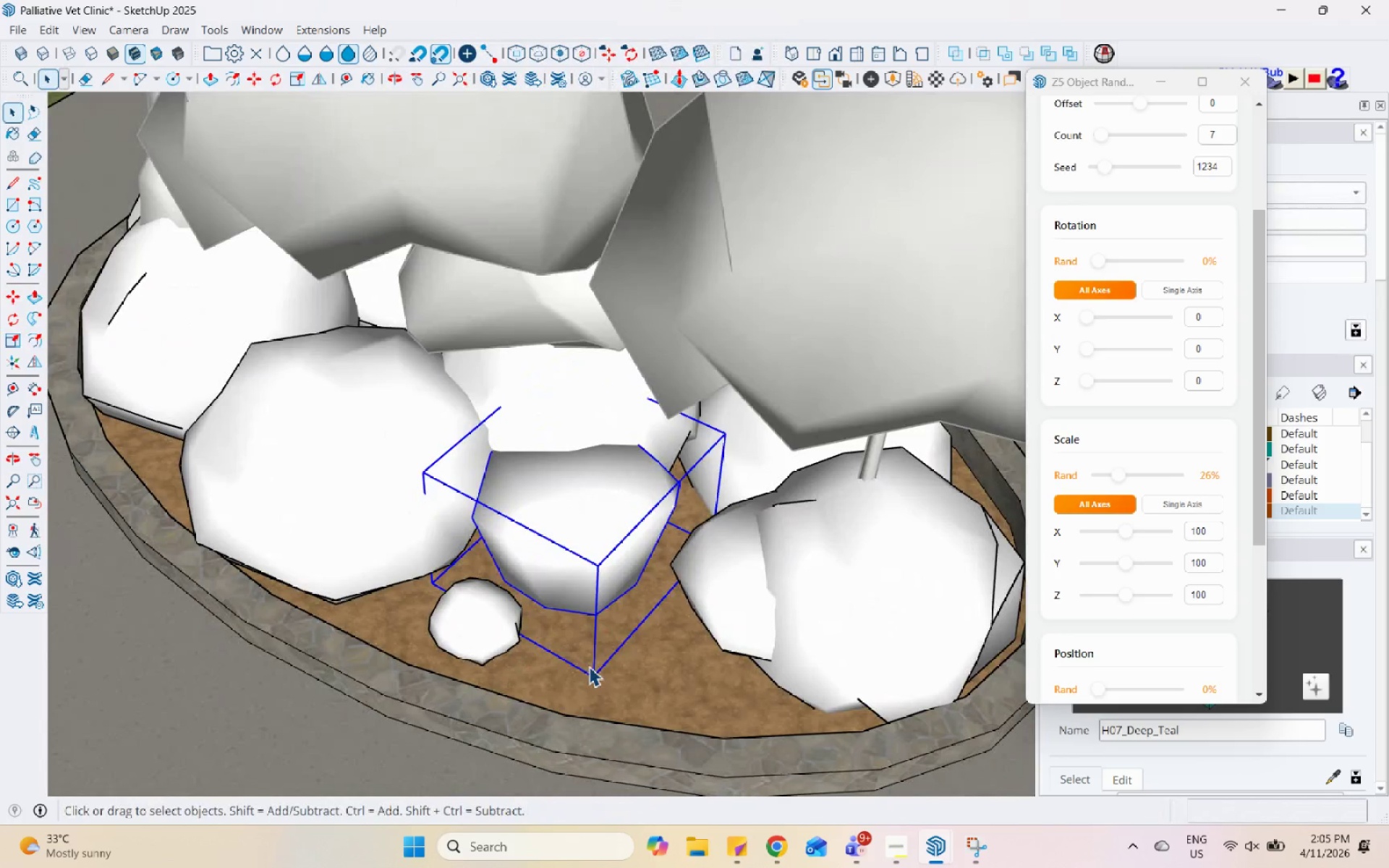 
key(M)
 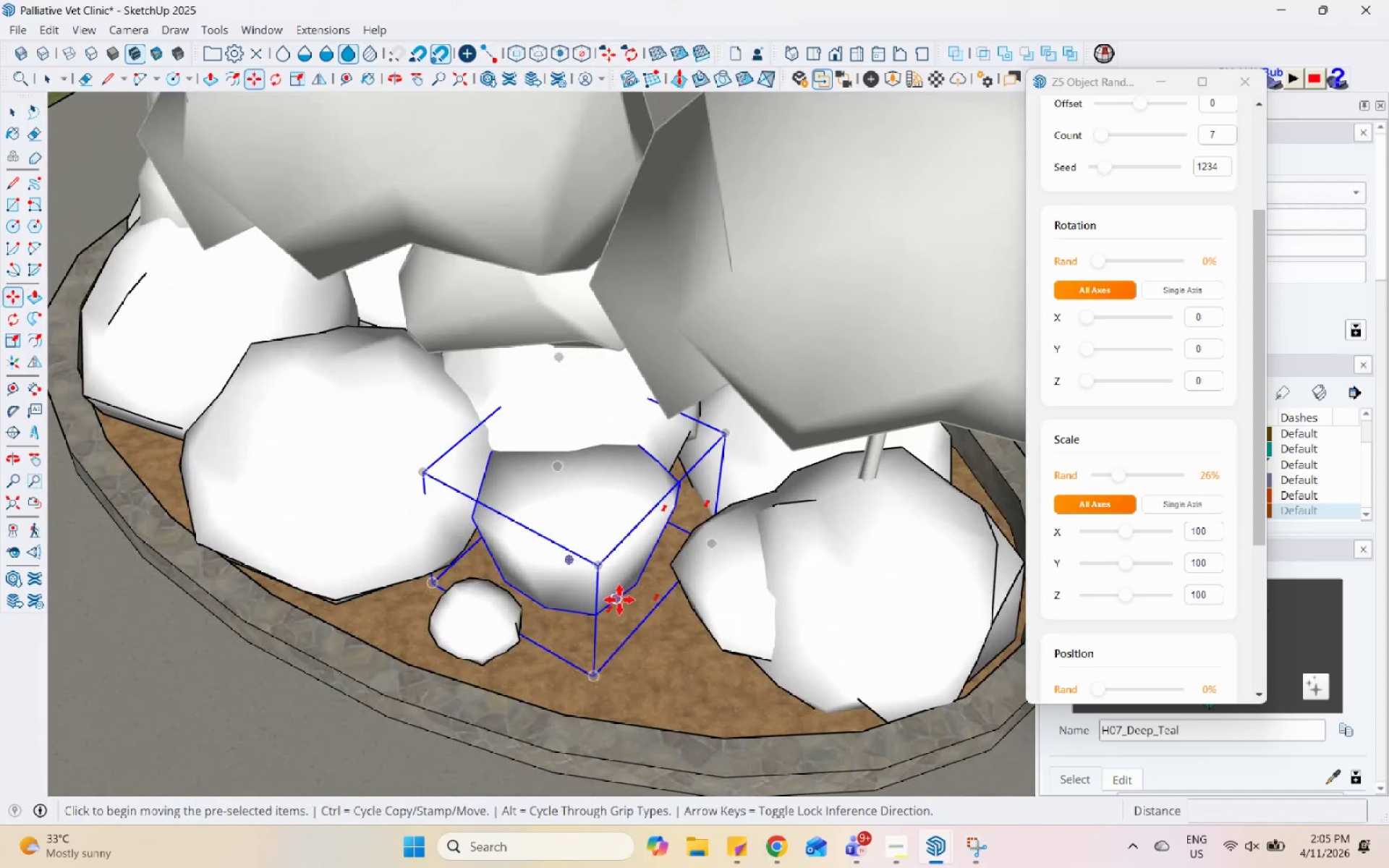 
left_click([621, 580])
 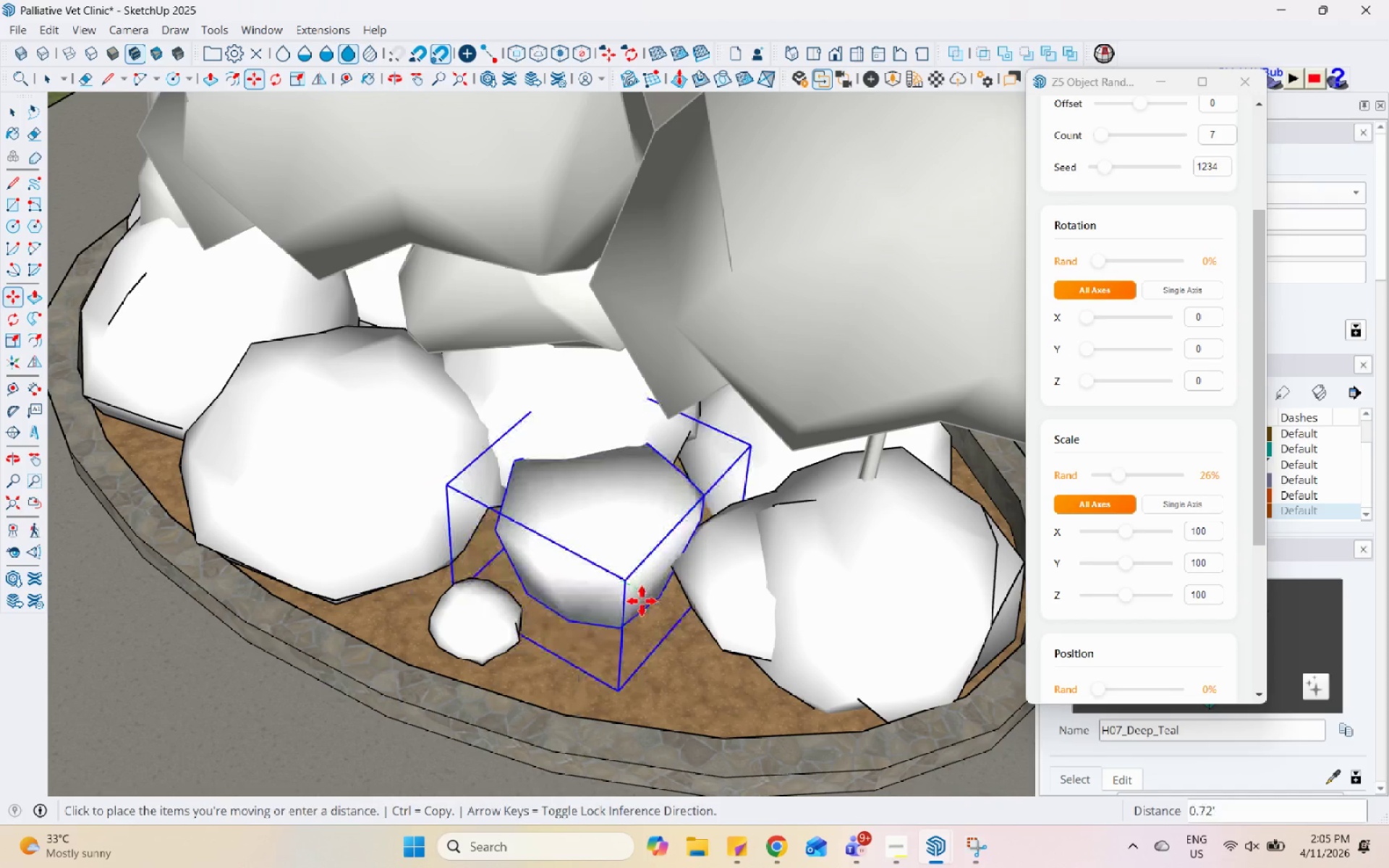 
left_click([642, 603])
 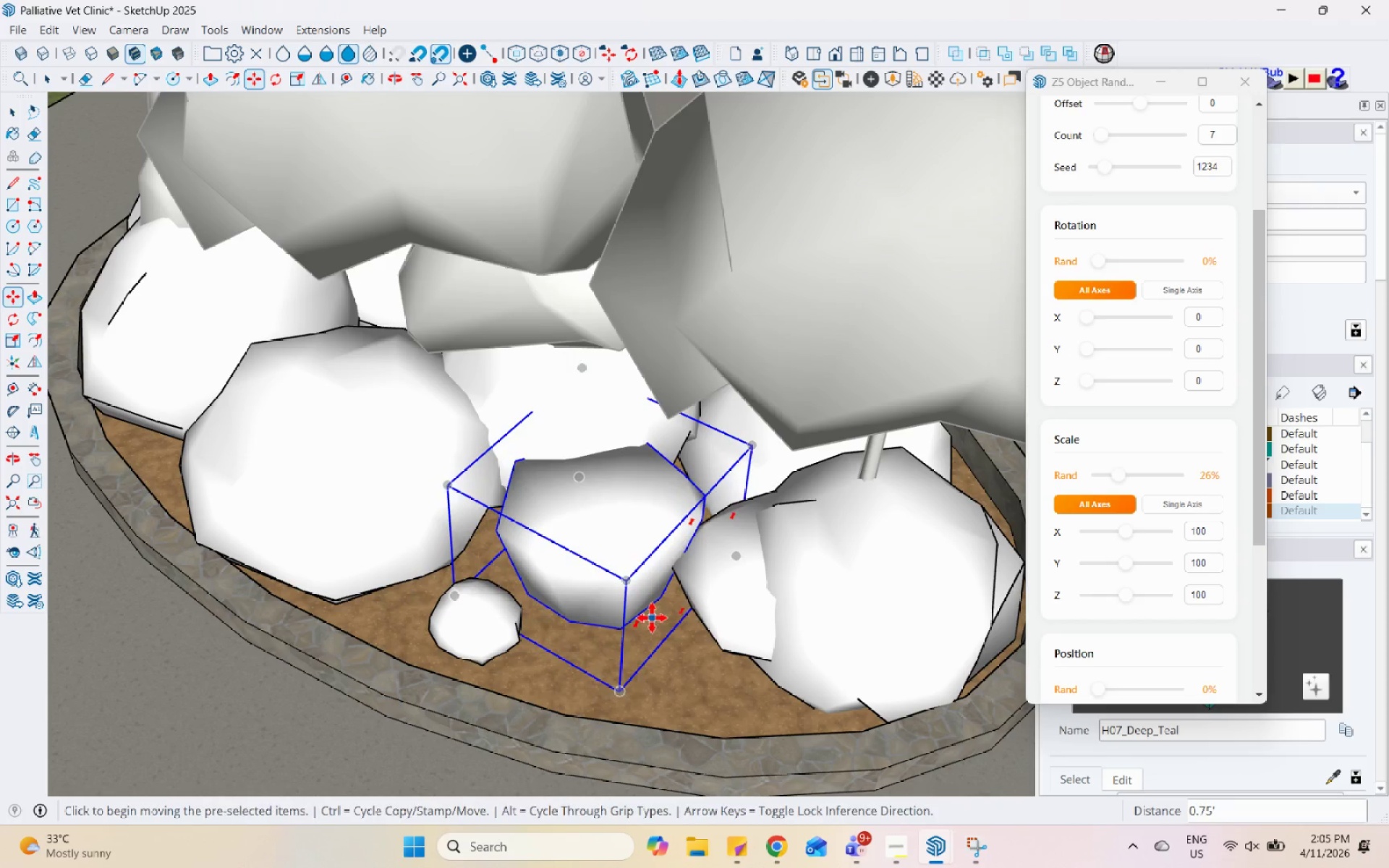 
key(Control+ControlLeft)
 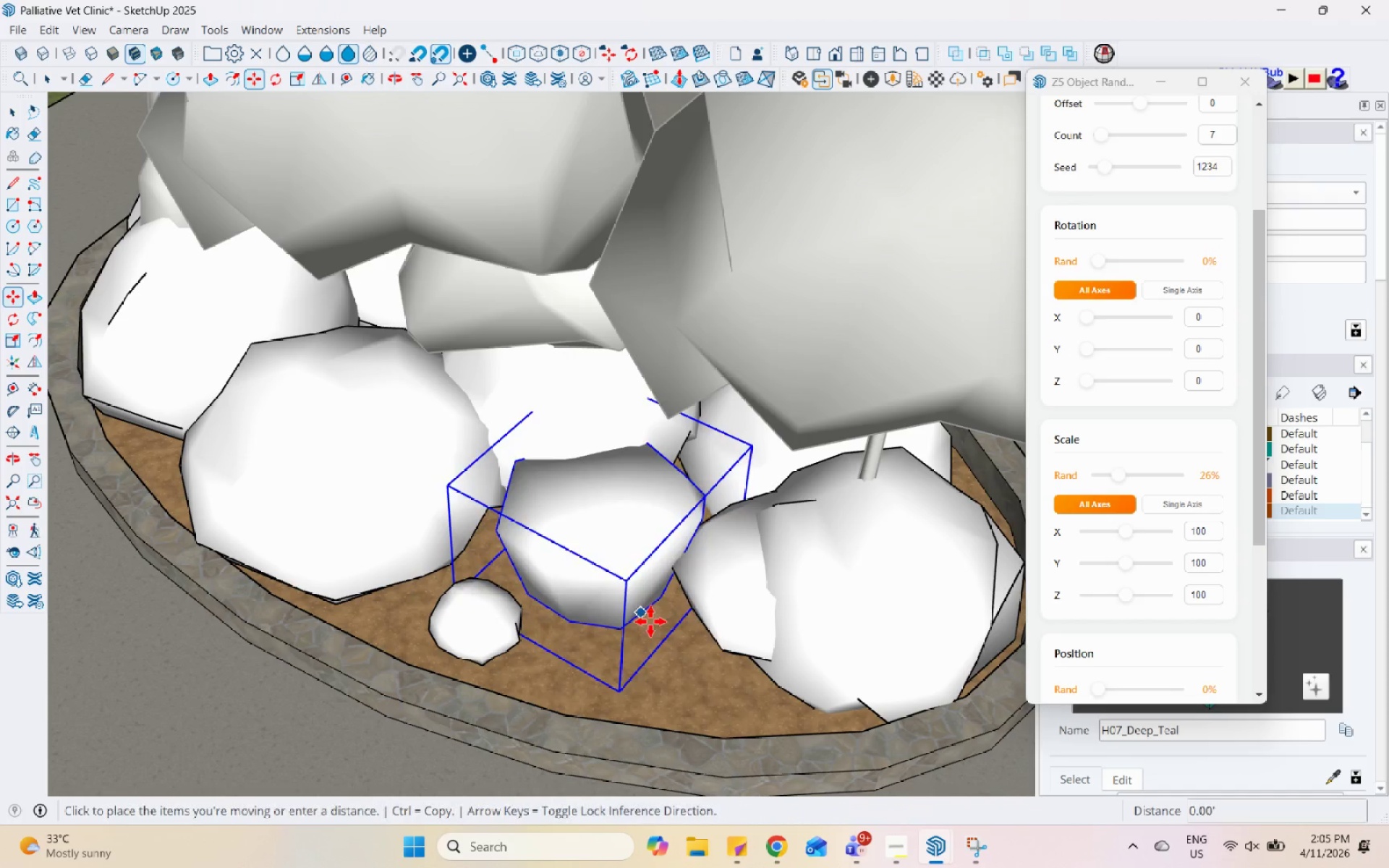 
left_click([649, 612])
 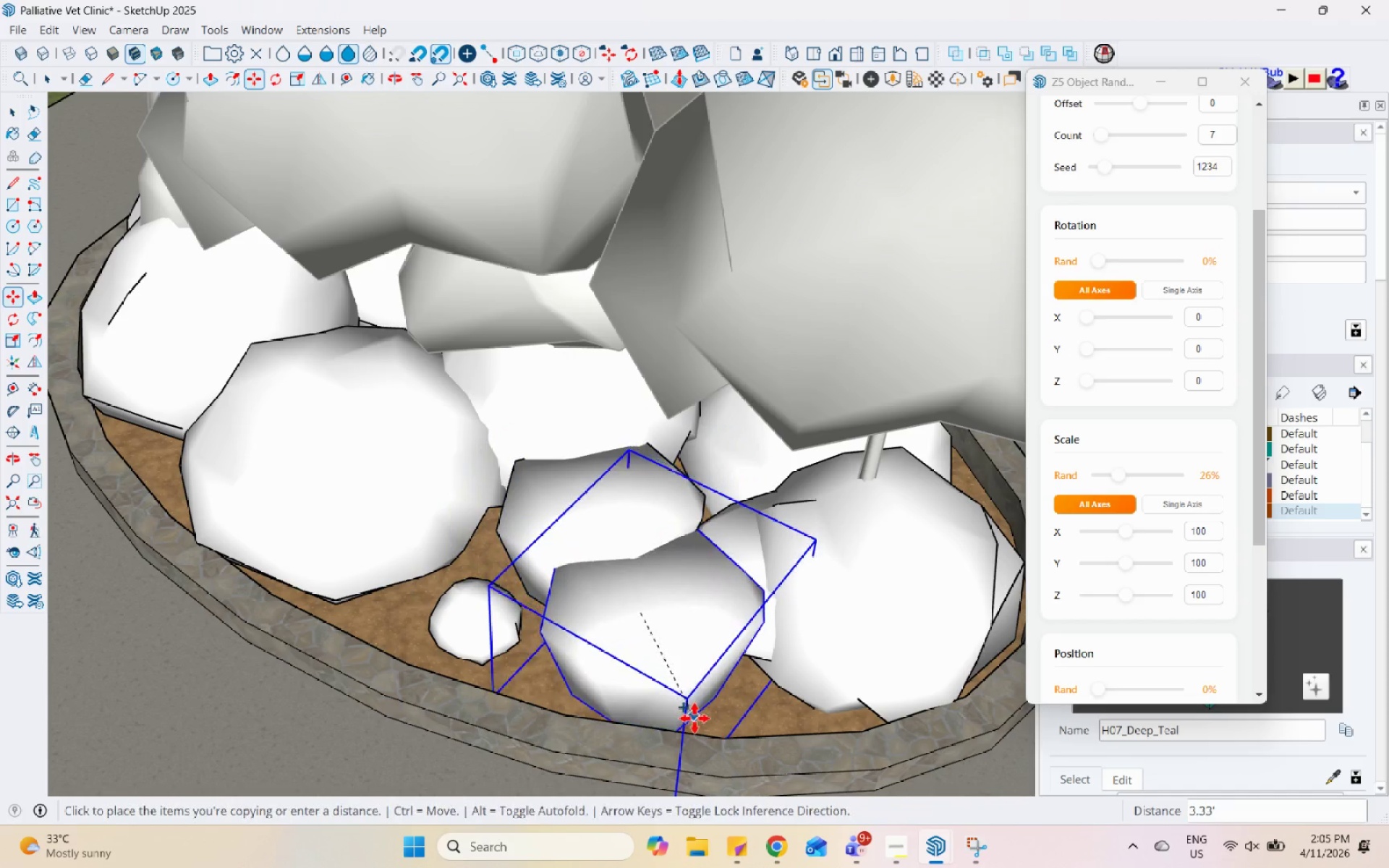 
left_click([695, 718])
 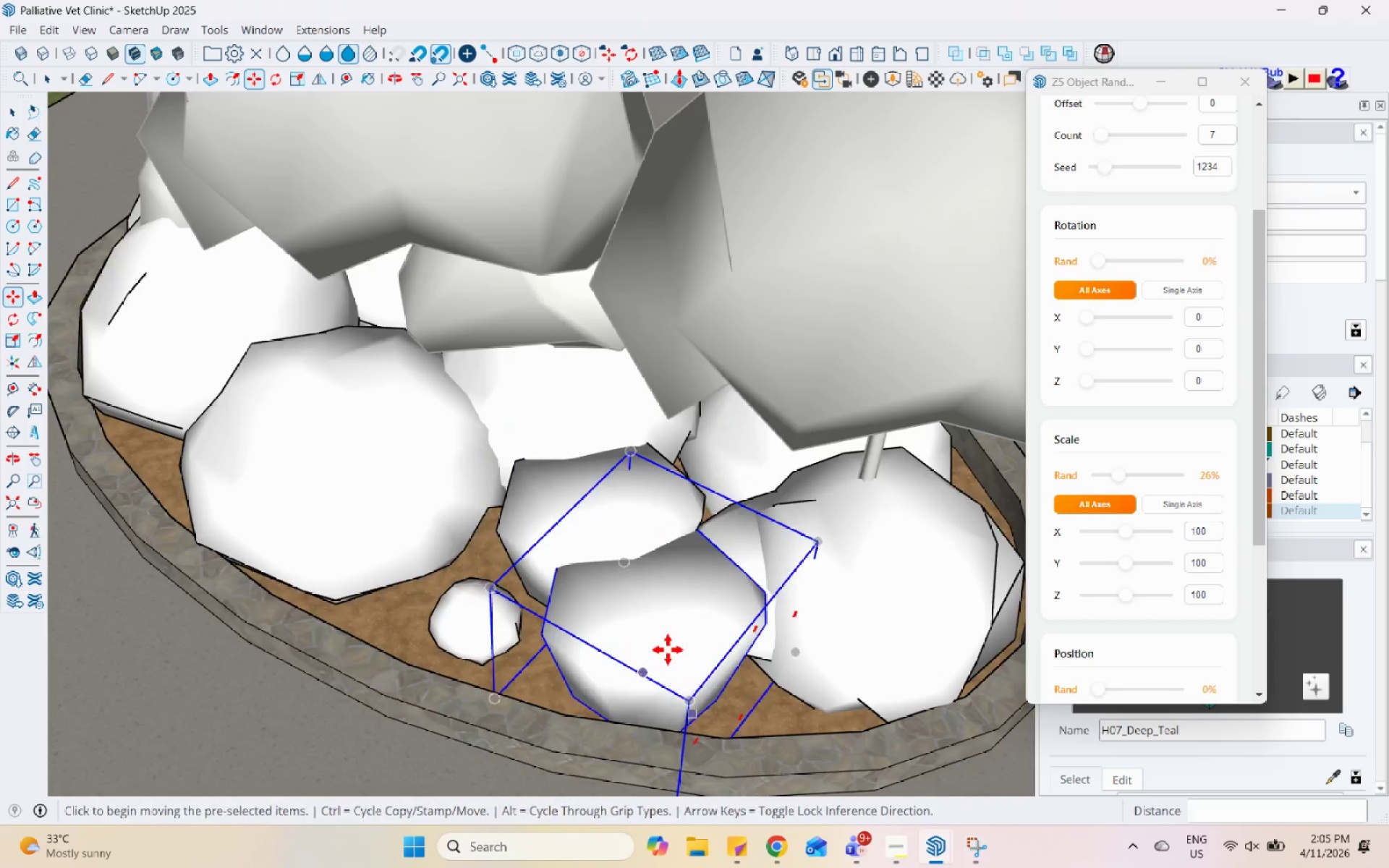 
key(Space)
 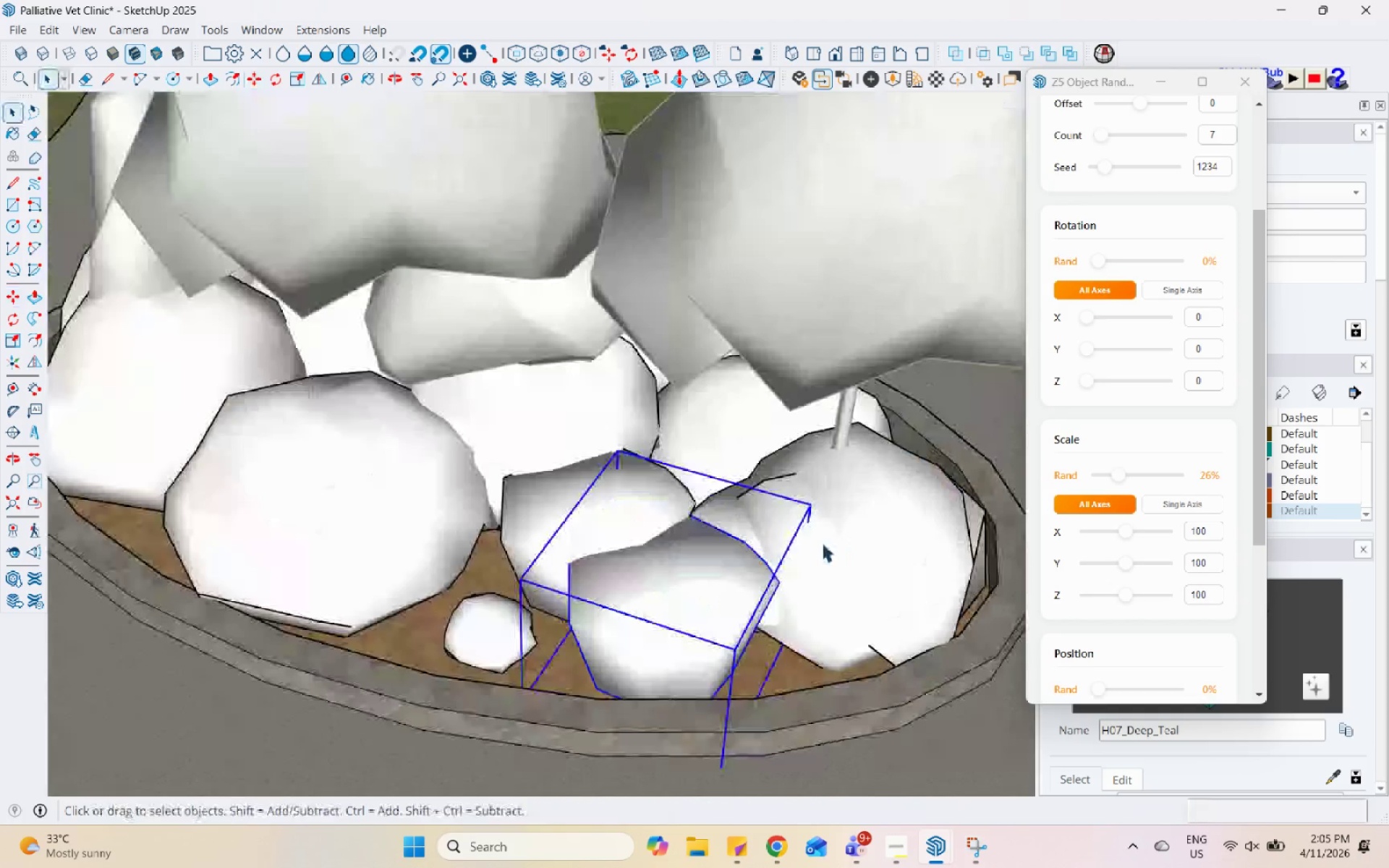 
scroll: coordinate [668, 650], scroll_direction: down, amount: 4.0
 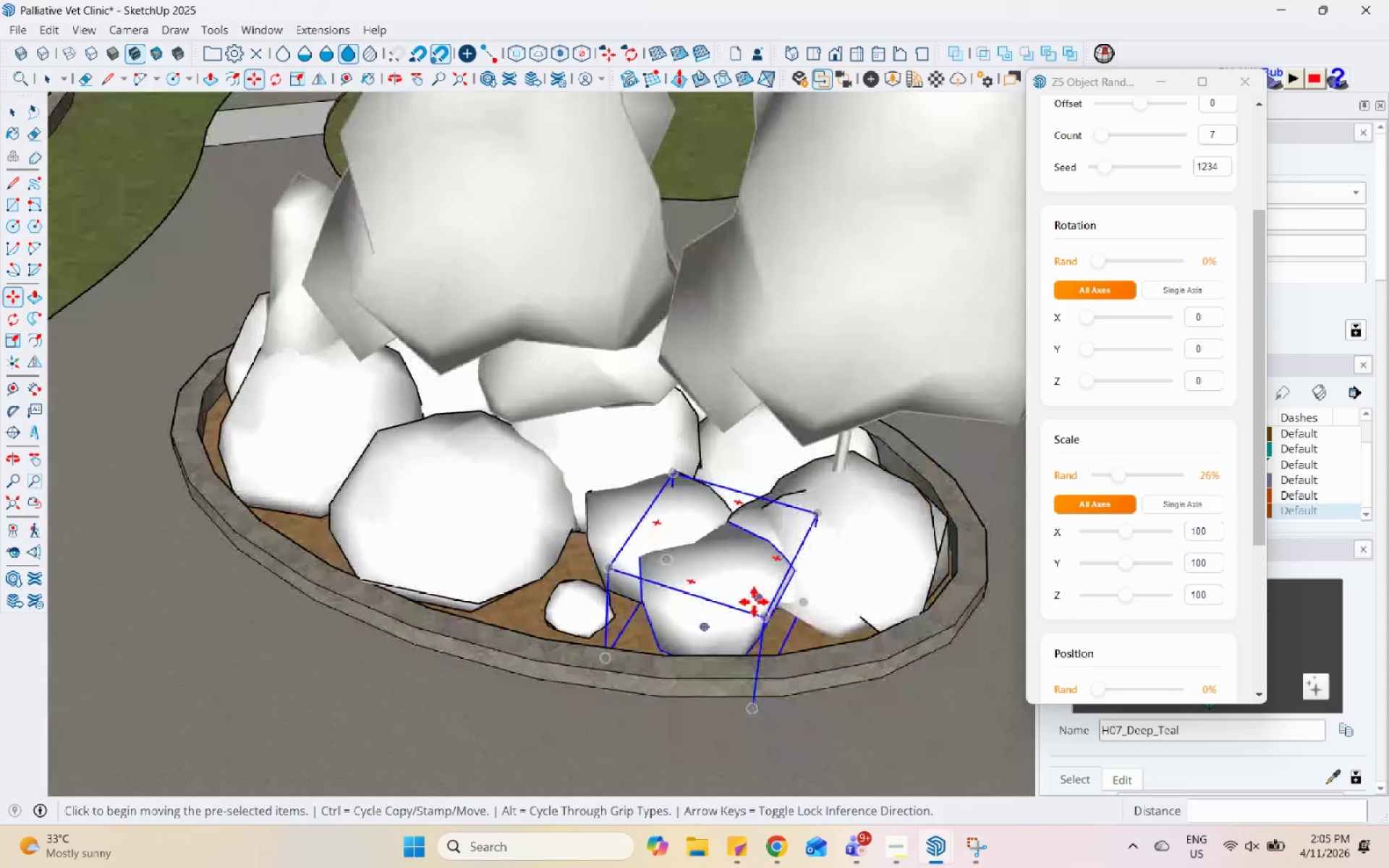 
left_click([701, 511])
 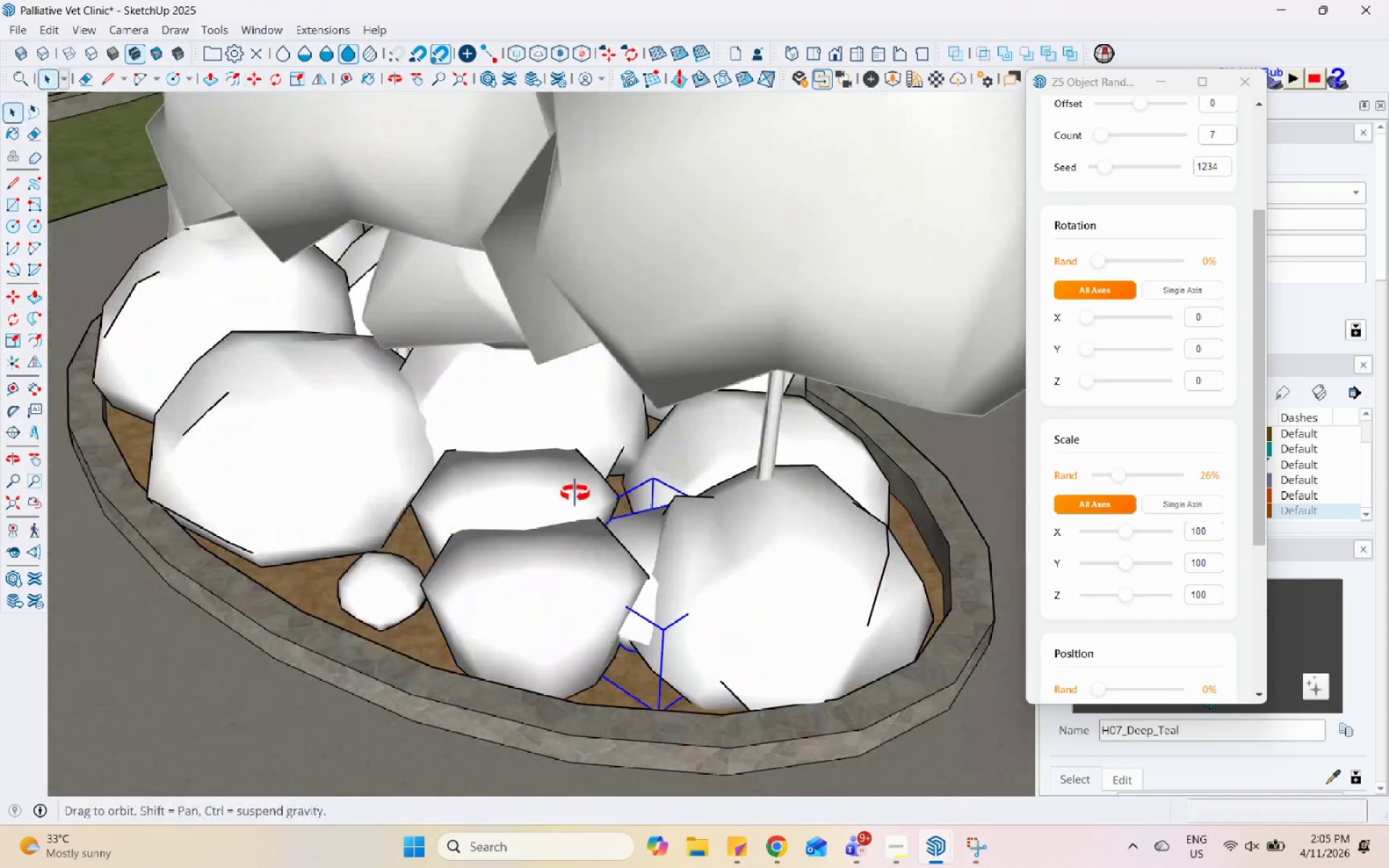 
scroll: coordinate [836, 539], scroll_direction: up, amount: 3.0
 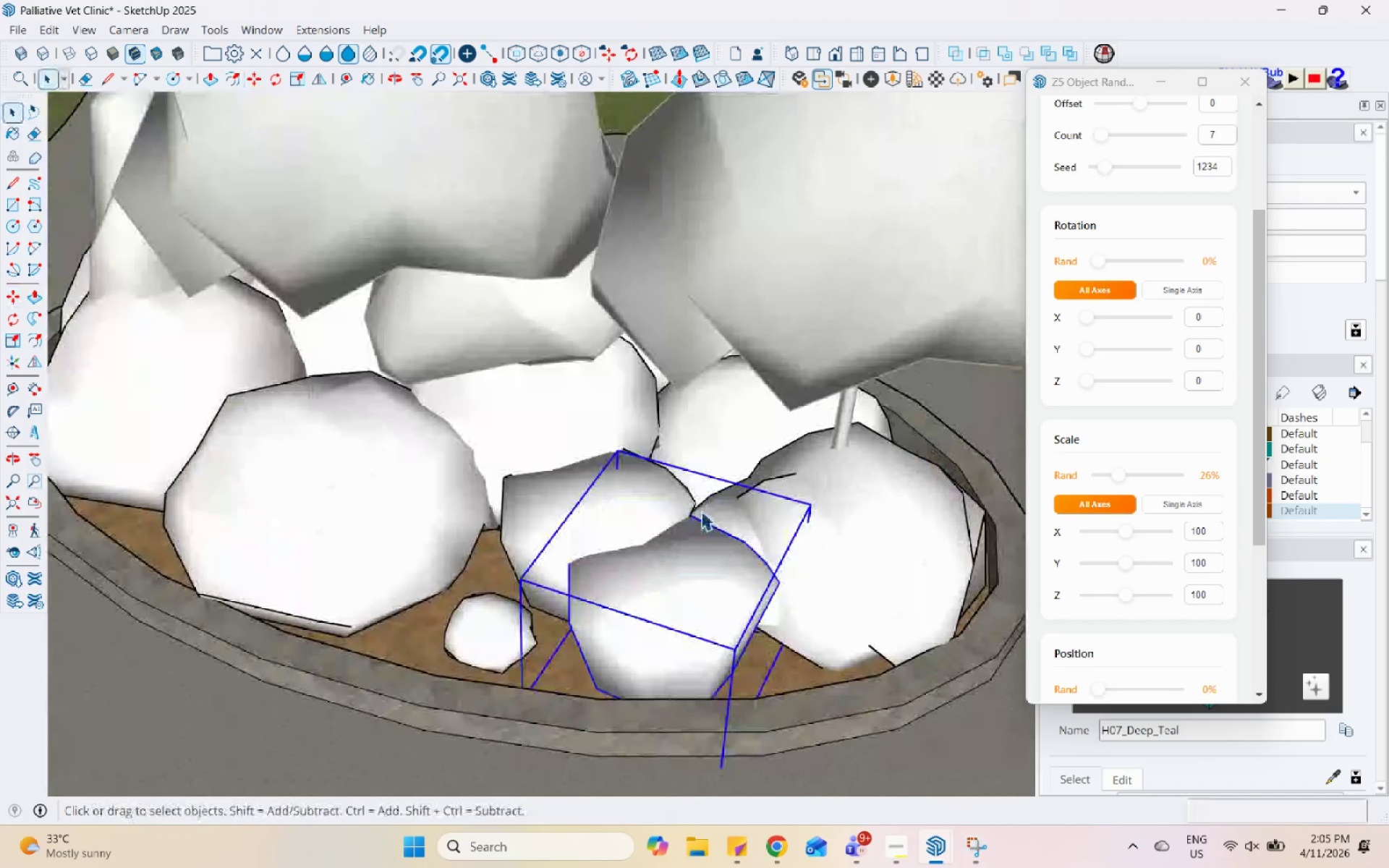 
key(M)
 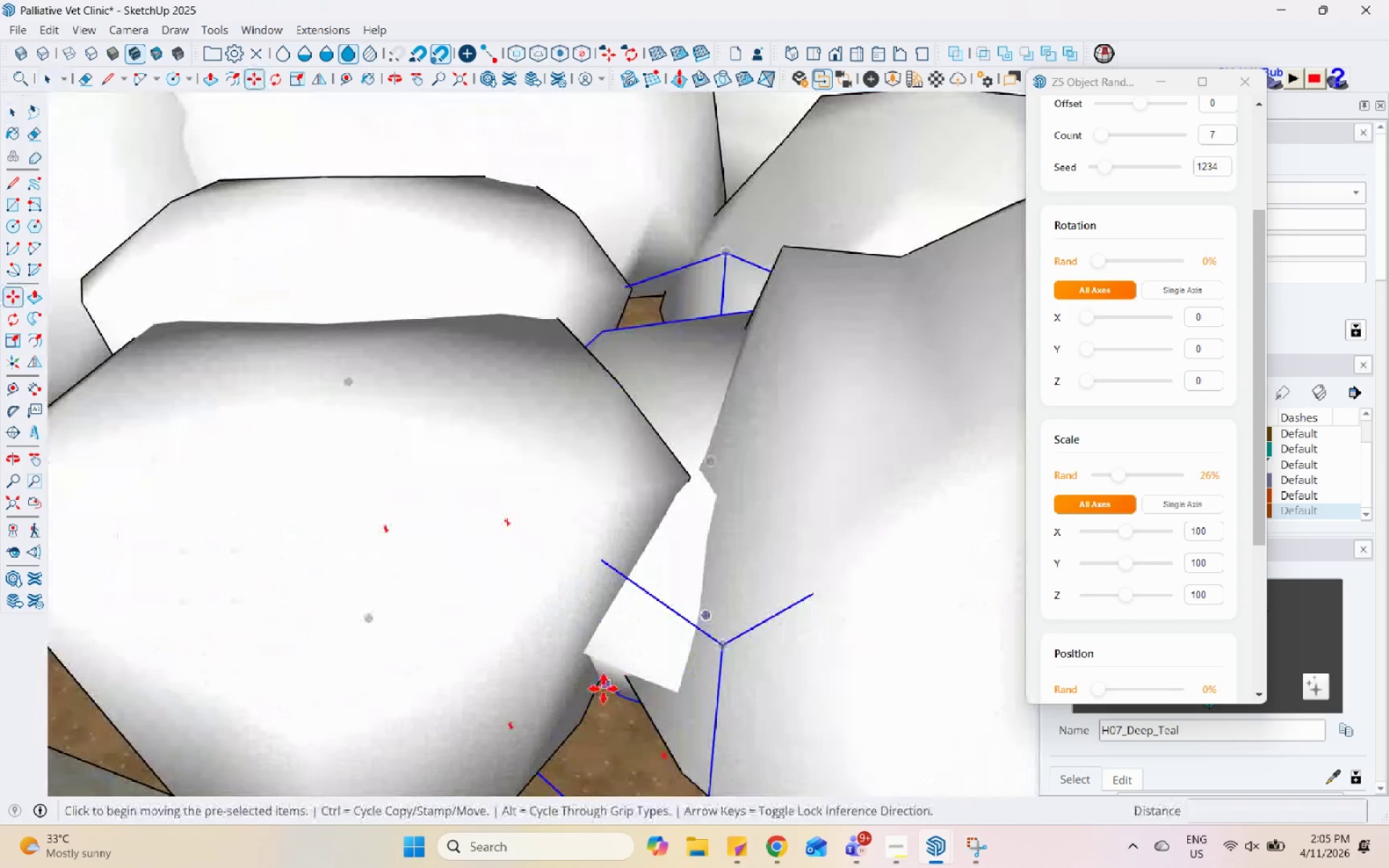 
scroll: coordinate [611, 677], scroll_direction: up, amount: 11.0
 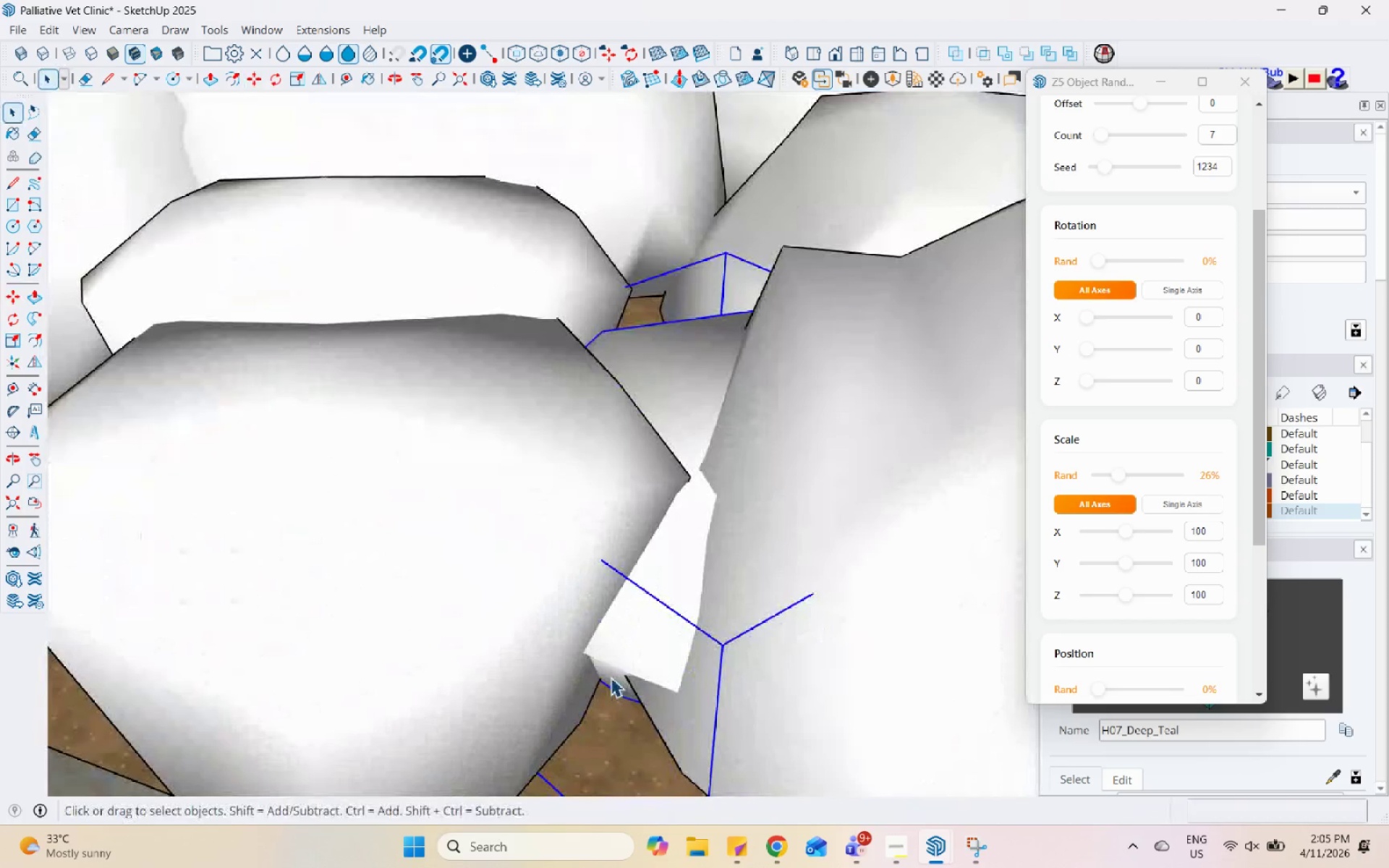 
left_click([603, 689])
 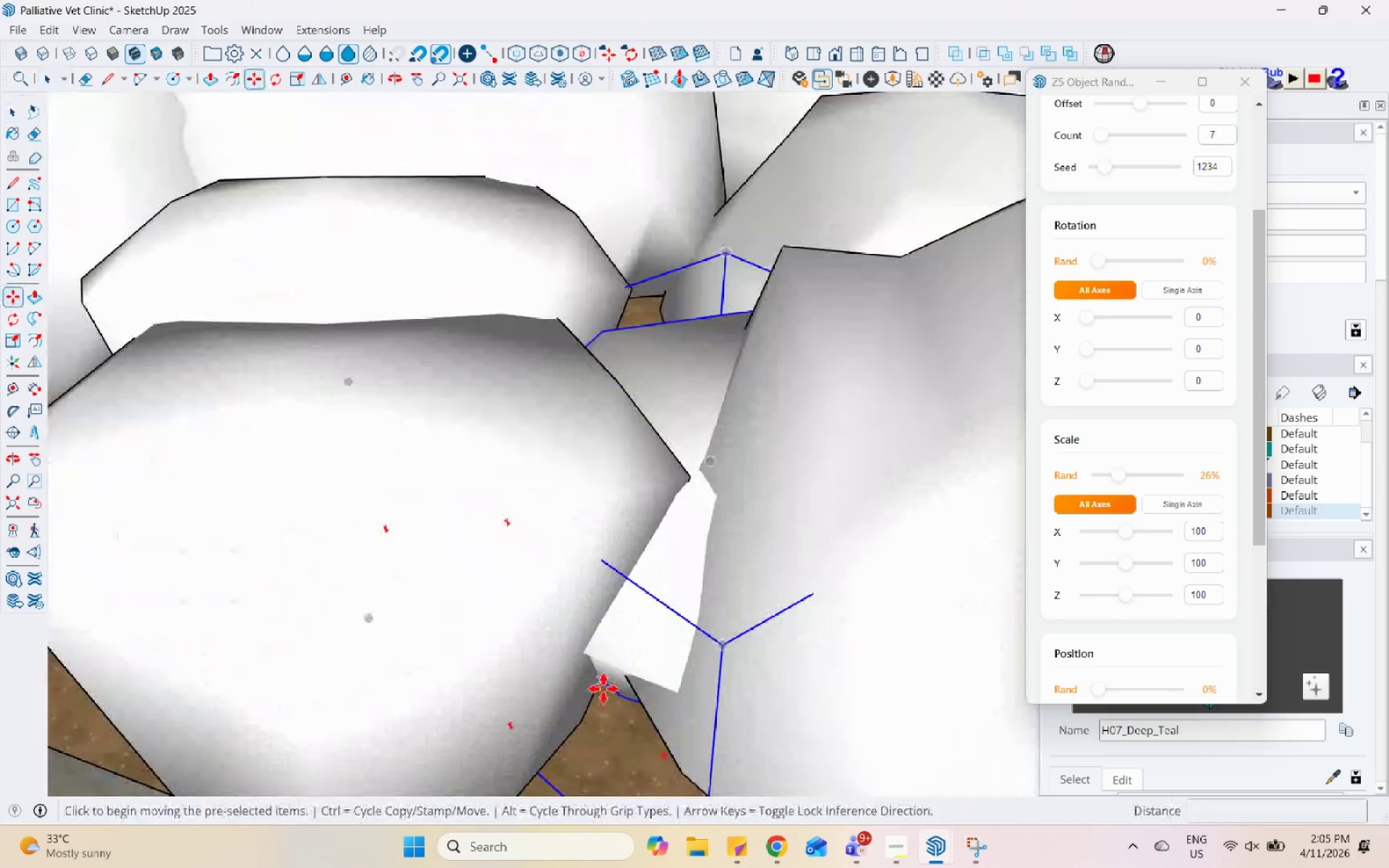 
key(Control+ControlLeft)
 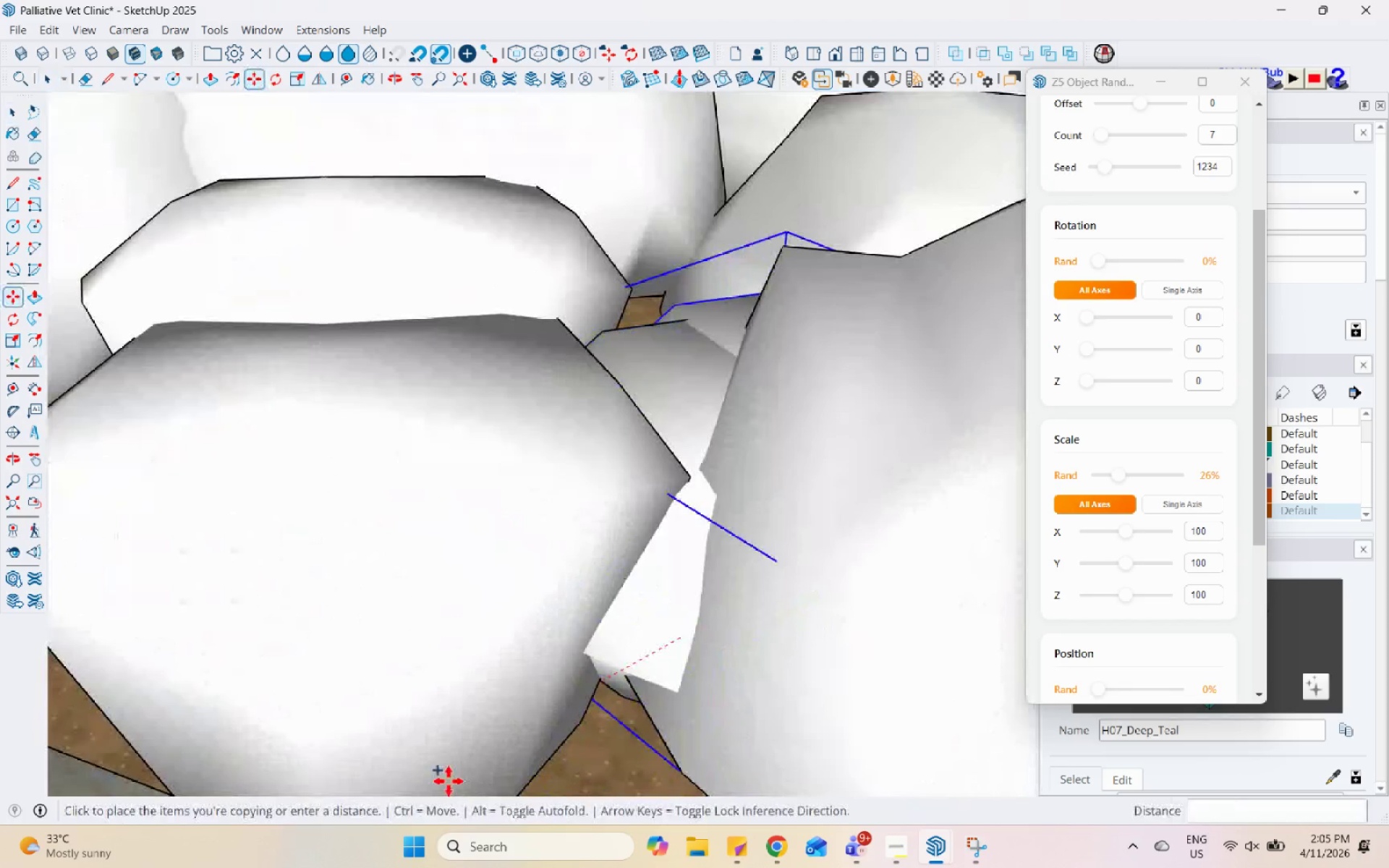 
scroll: coordinate [549, 393], scroll_direction: down, amount: 7.0
 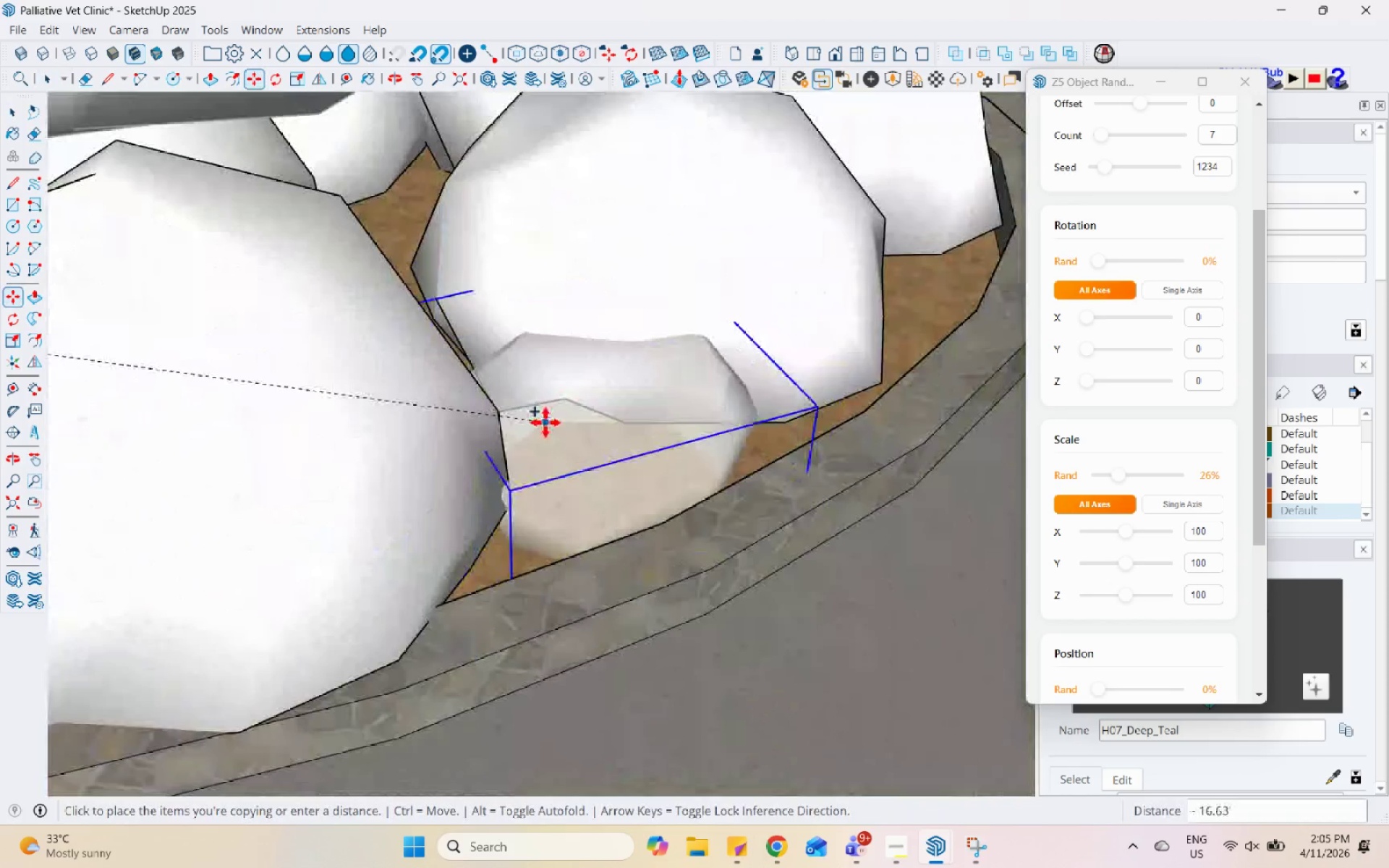 
left_click([545, 422])
 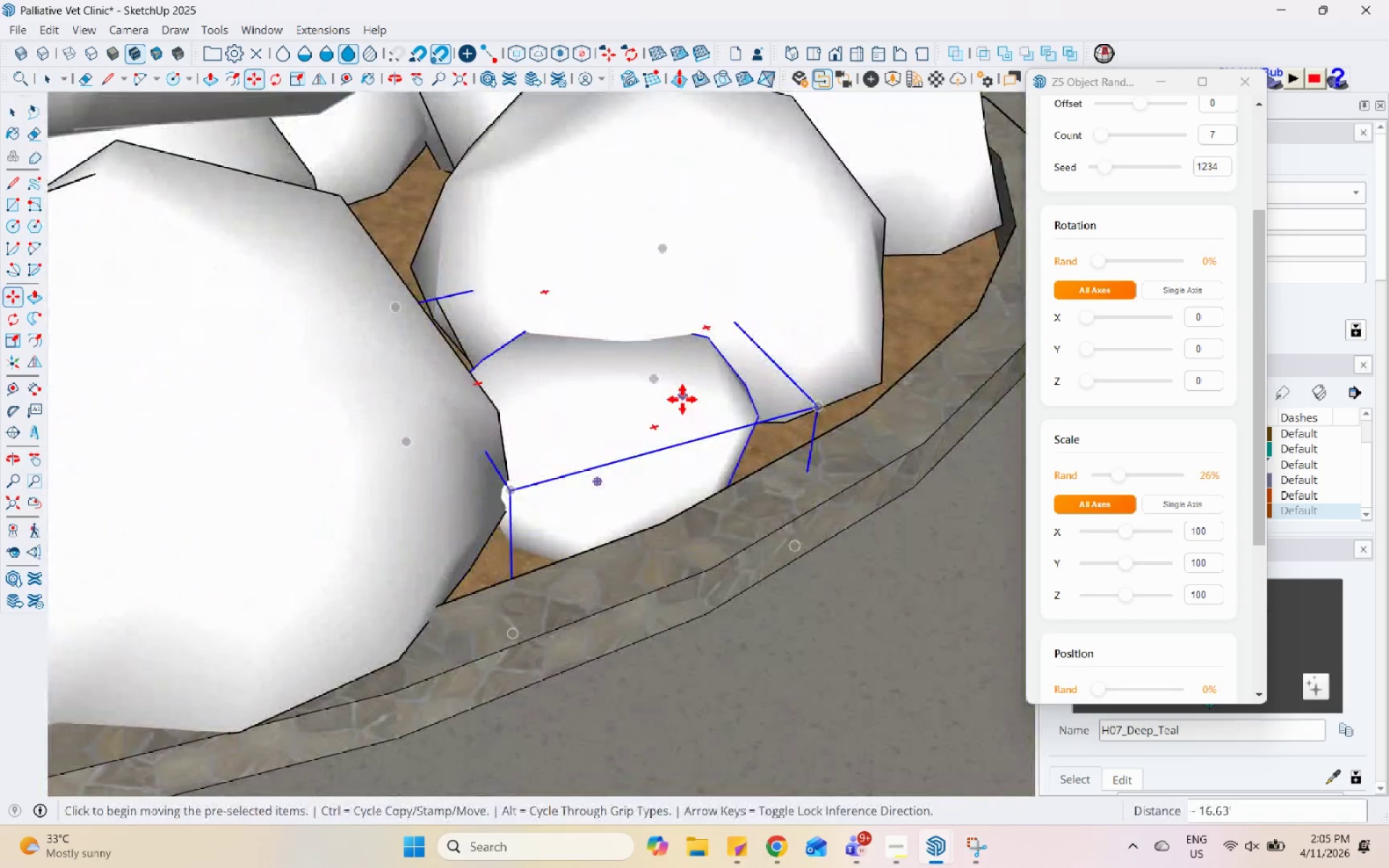 
scroll: coordinate [747, 455], scroll_direction: down, amount: 4.0
 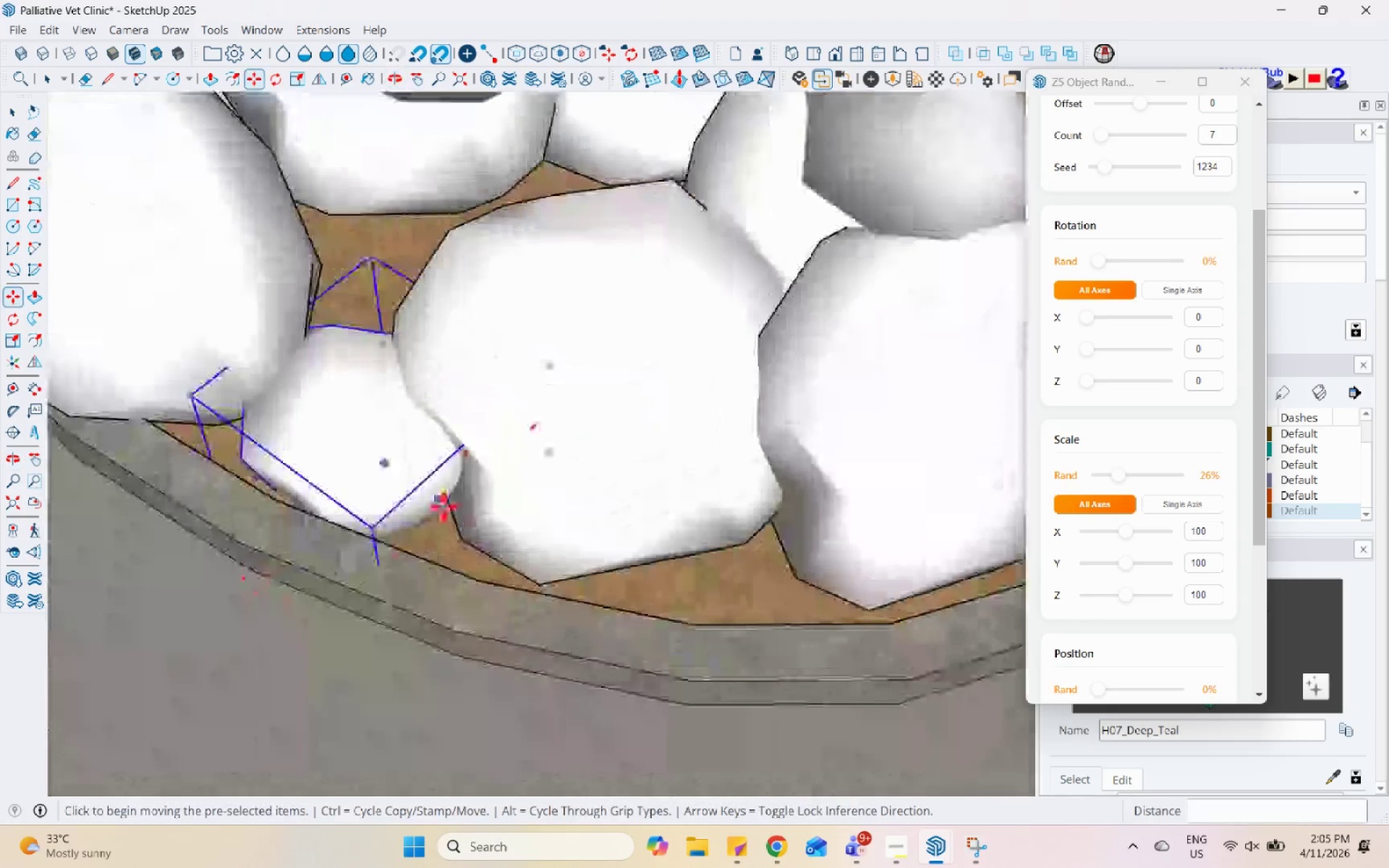 
left_click([426, 526])
 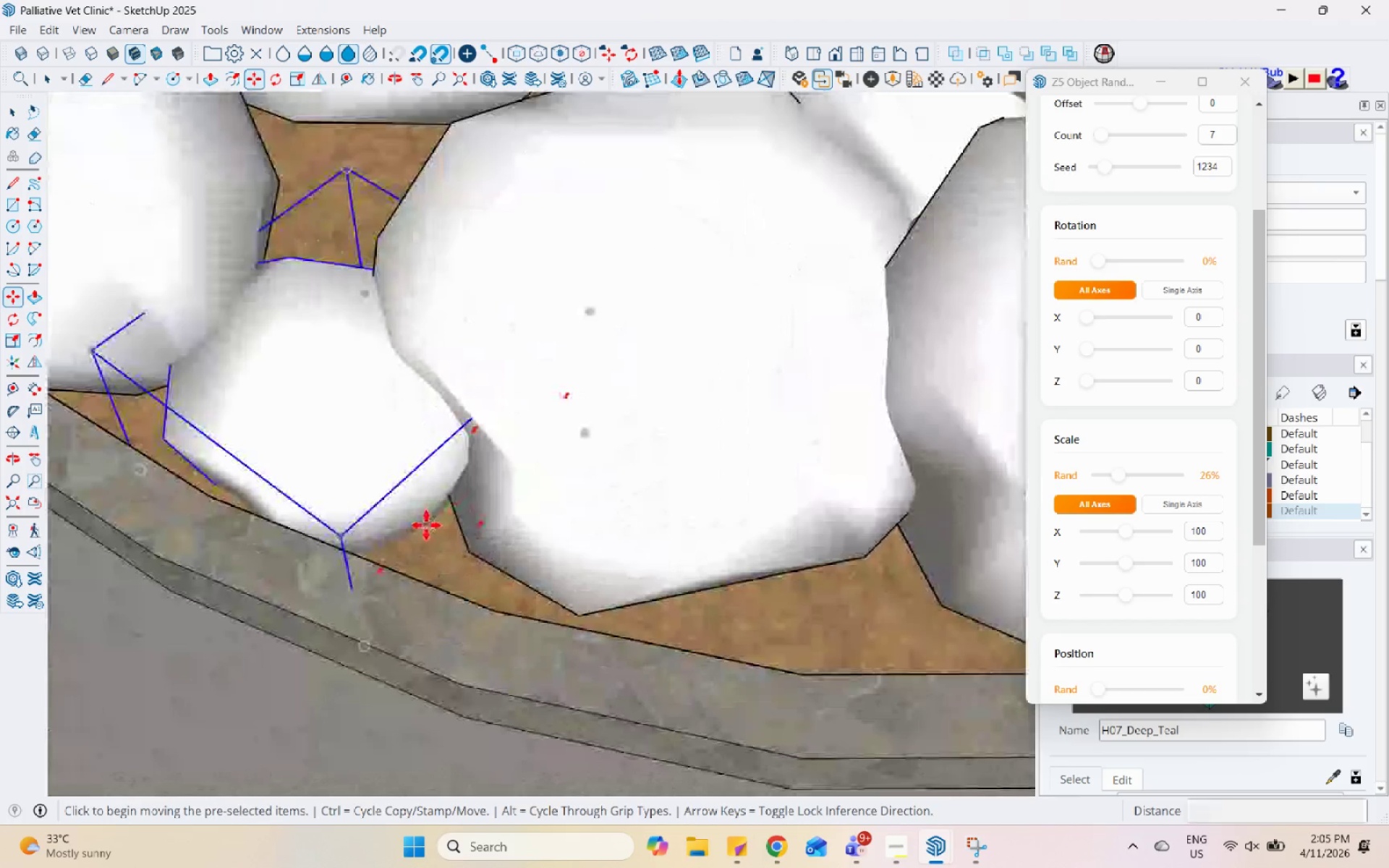 
key(Control+ControlLeft)
 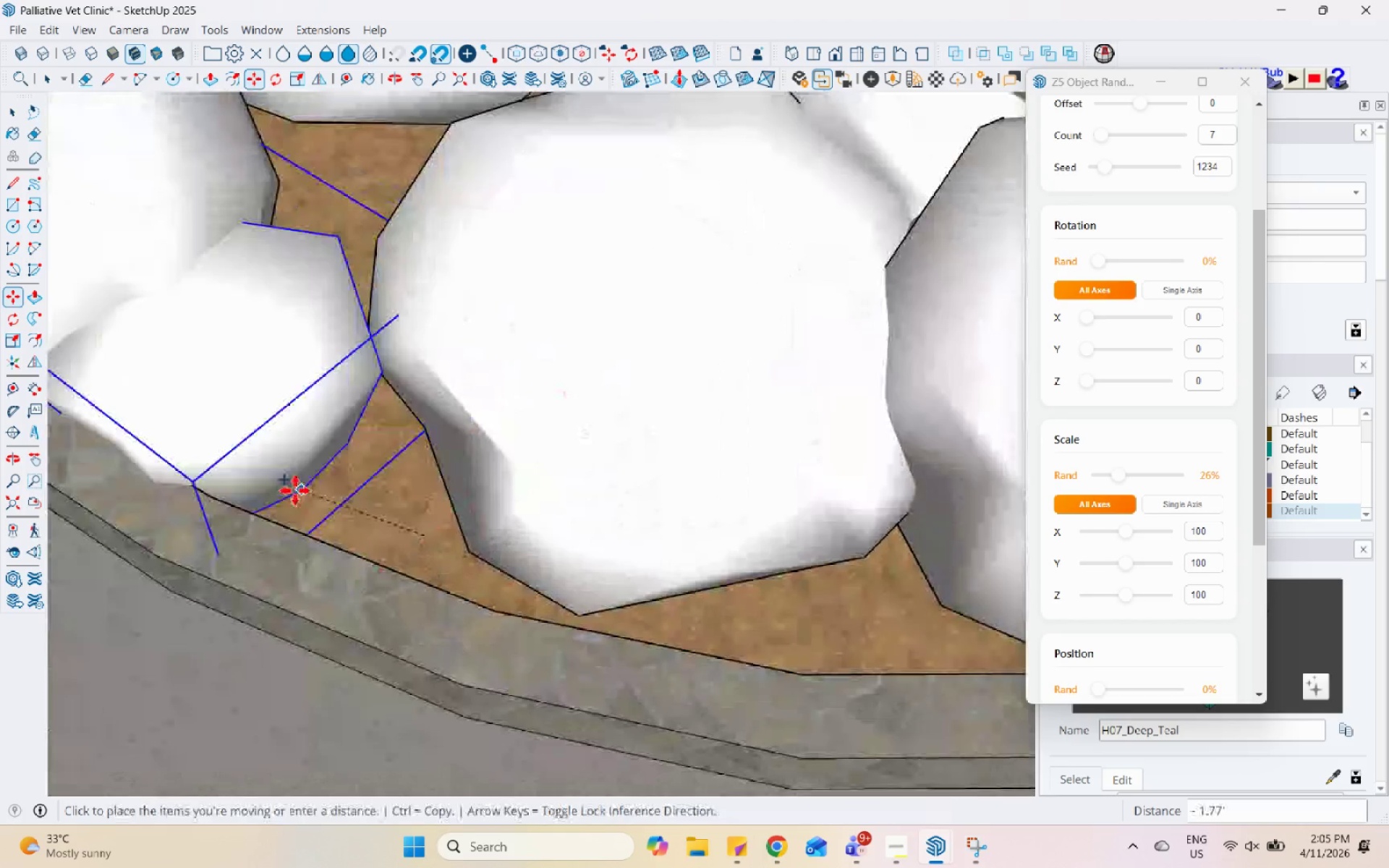 
scroll: coordinate [442, 513], scroll_direction: up, amount: 4.0
 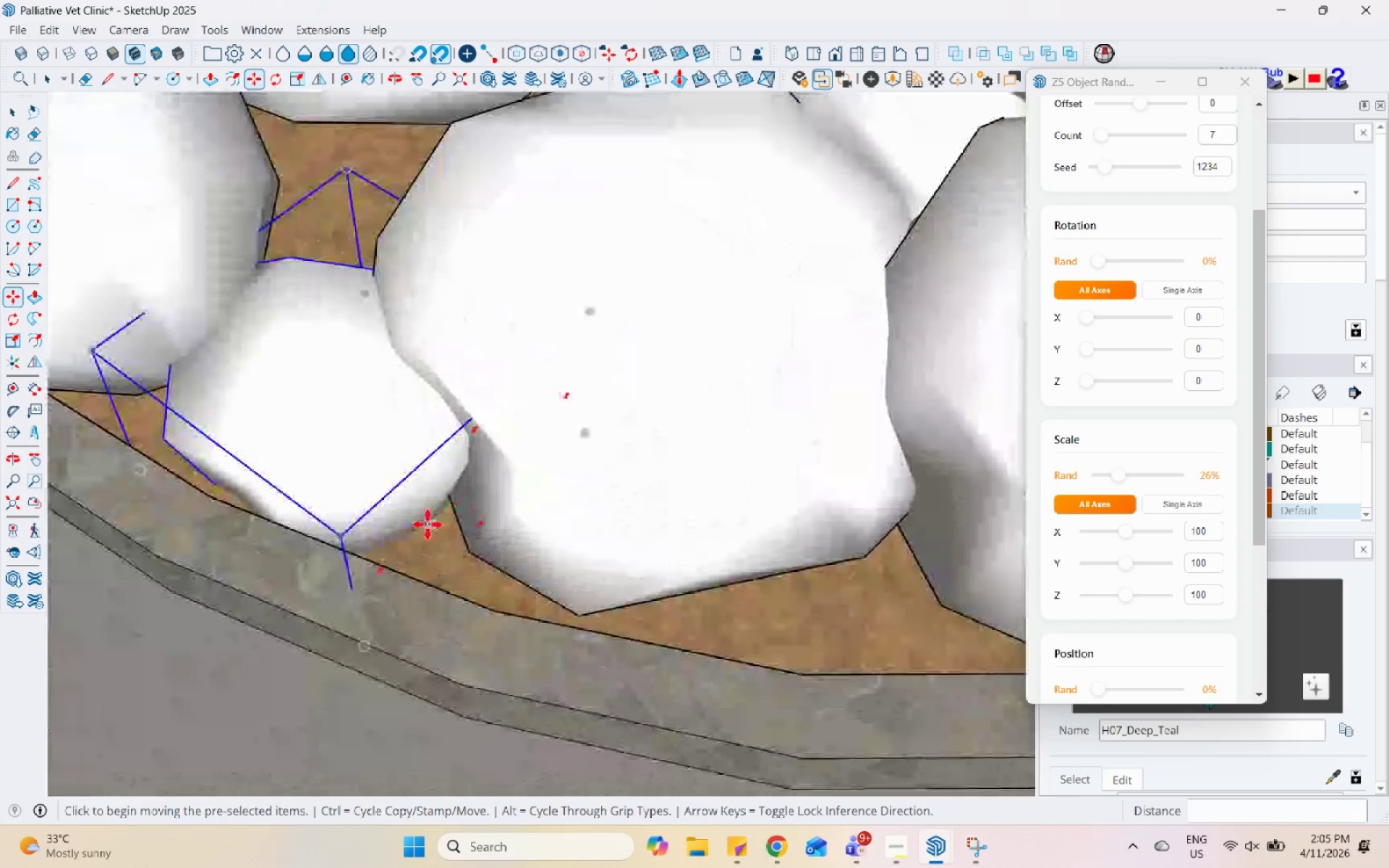 
scroll: coordinate [736, 613], scroll_direction: down, amount: 4.0
 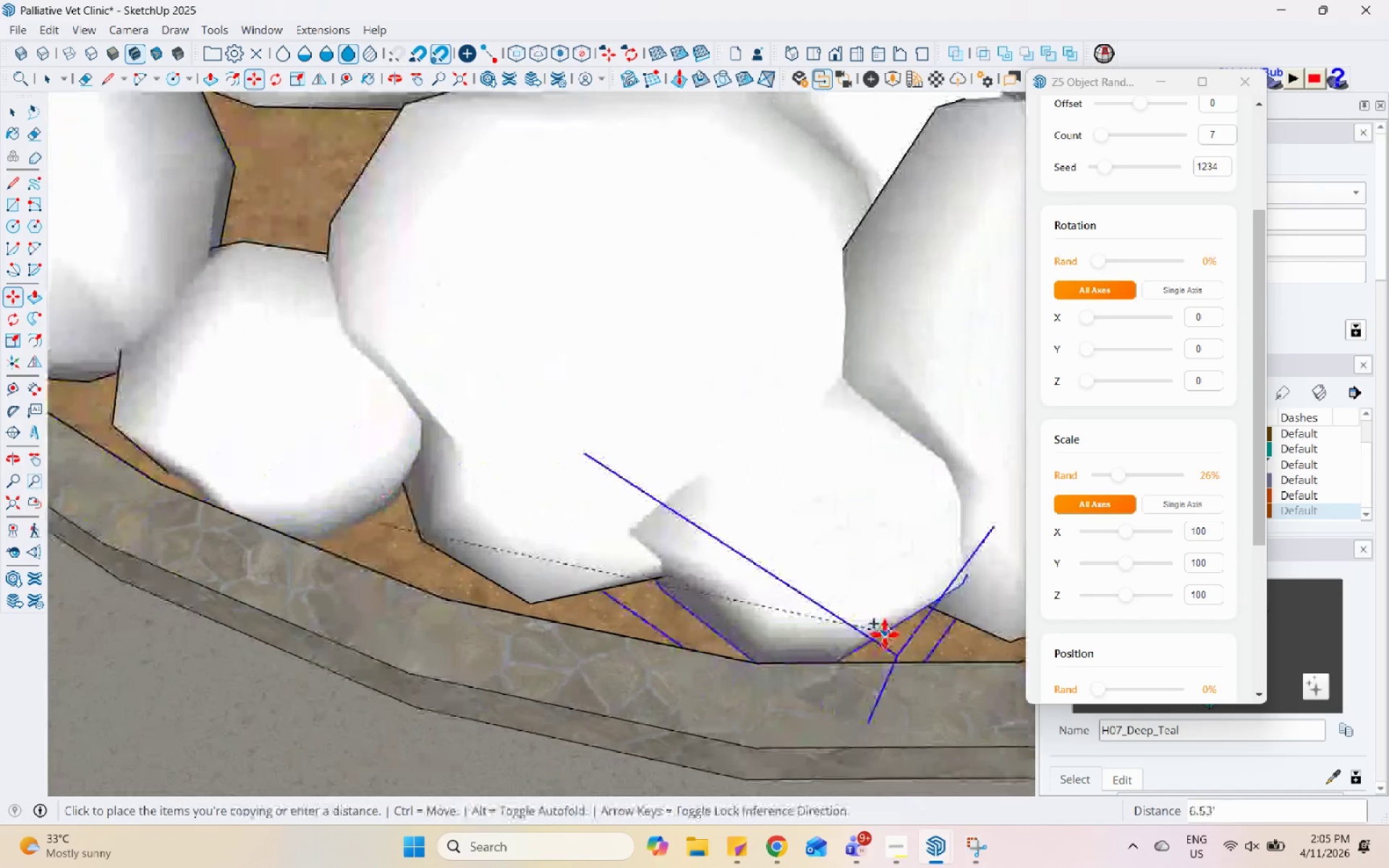 
left_click([889, 639])
 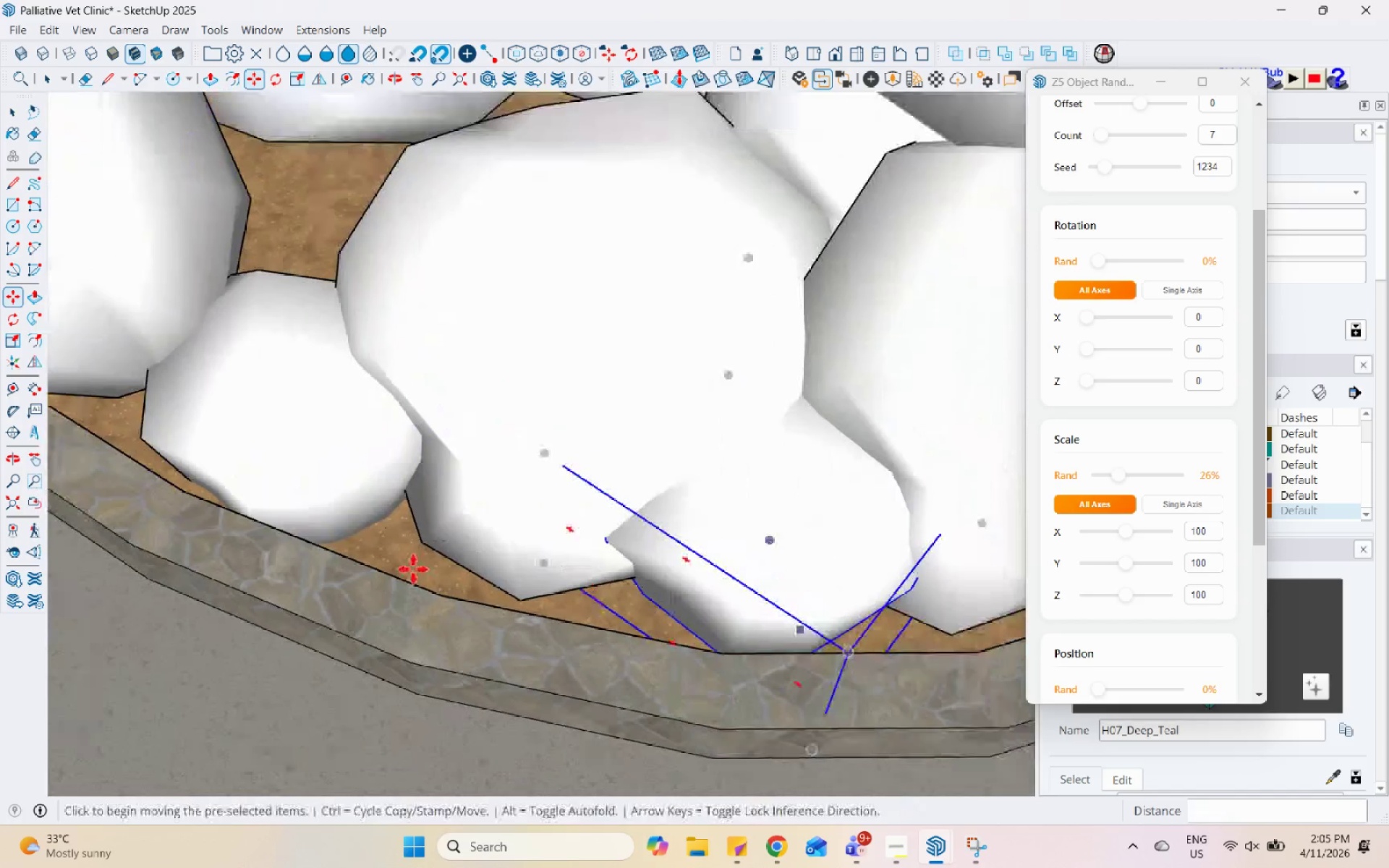 
scroll: coordinate [364, 472], scroll_direction: down, amount: 7.0
 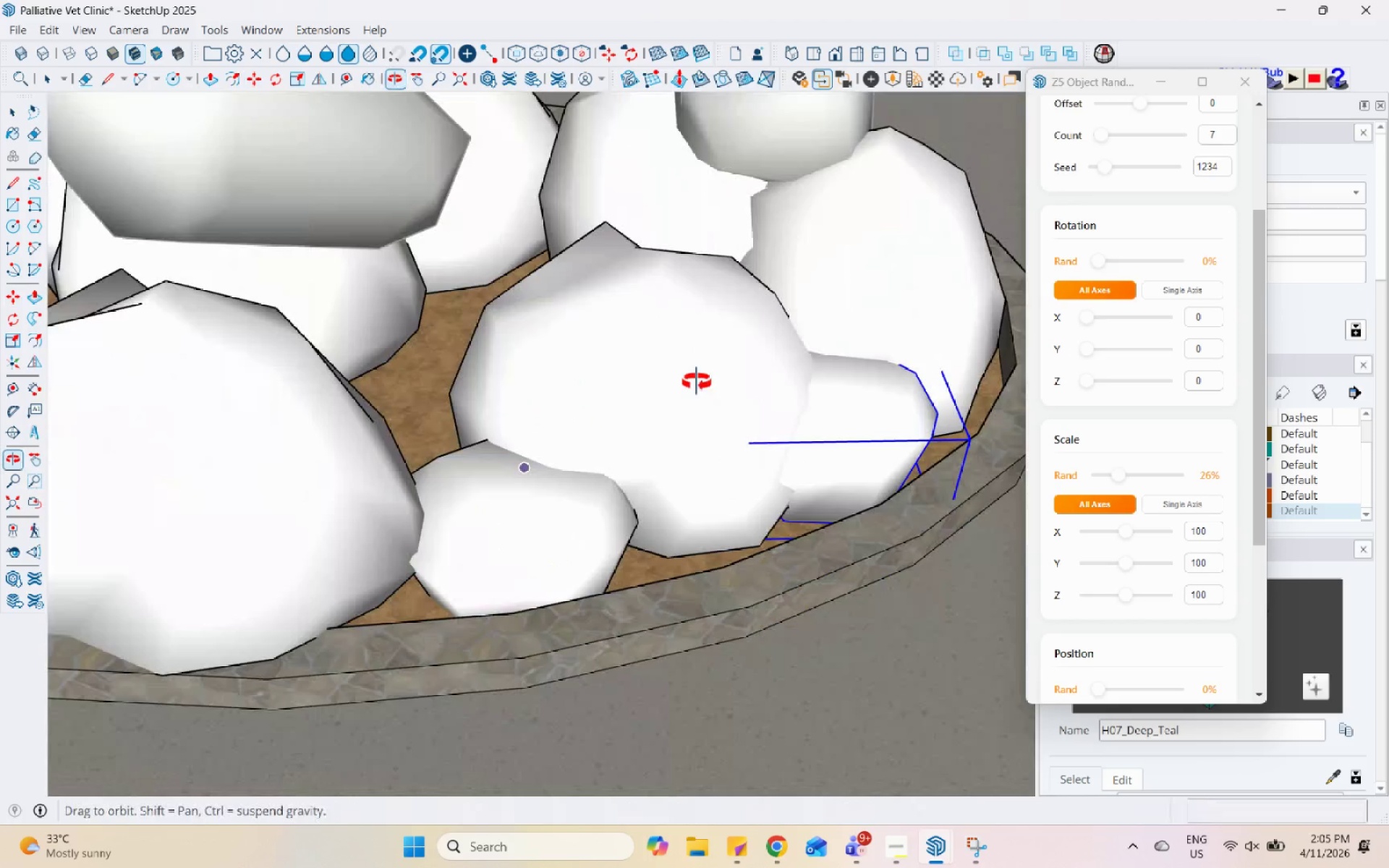 
key(Space)
 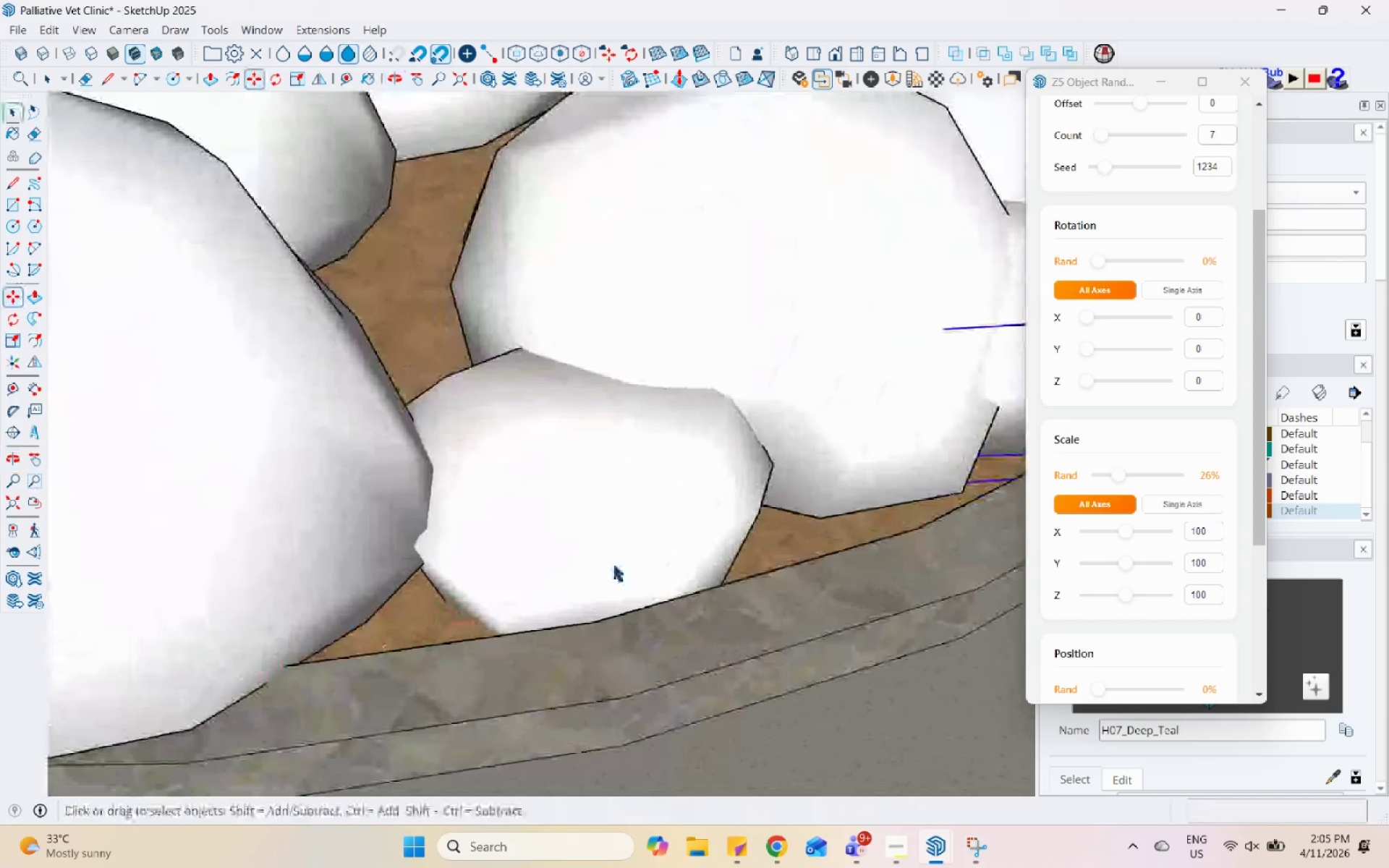 
left_click([613, 561])
 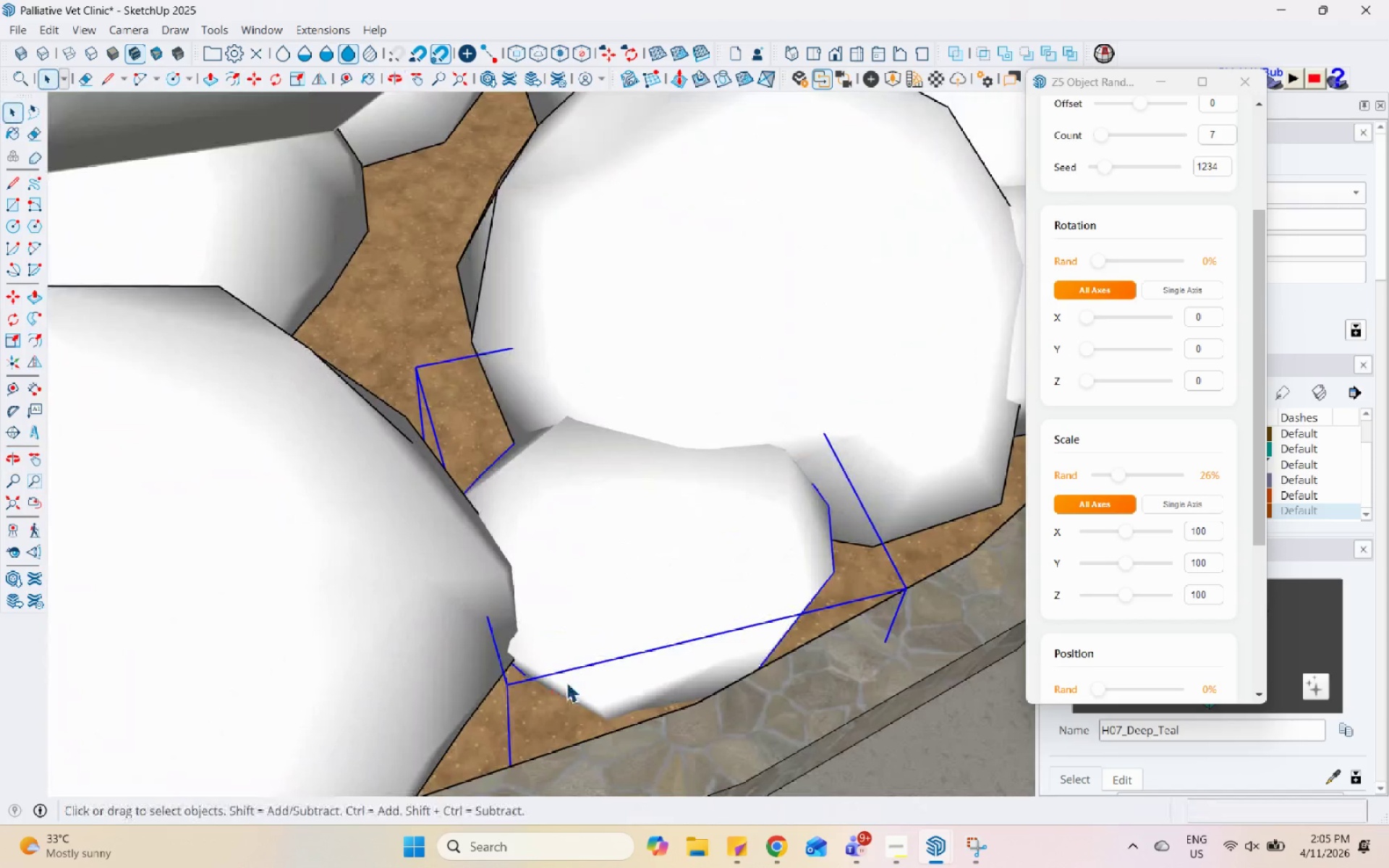 
scroll: coordinate [245, 612], scroll_direction: up, amount: 5.0
 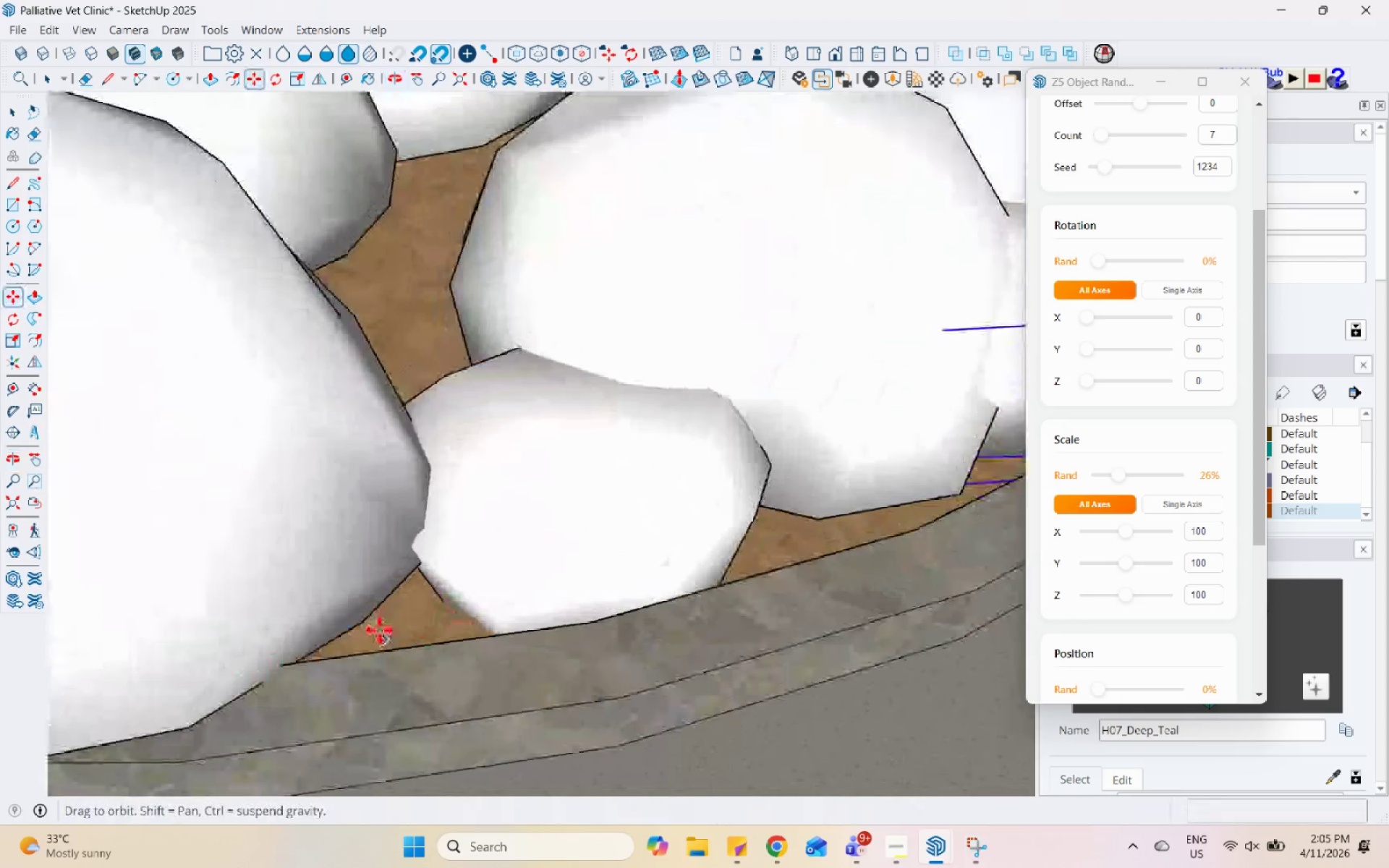 
key(M)
 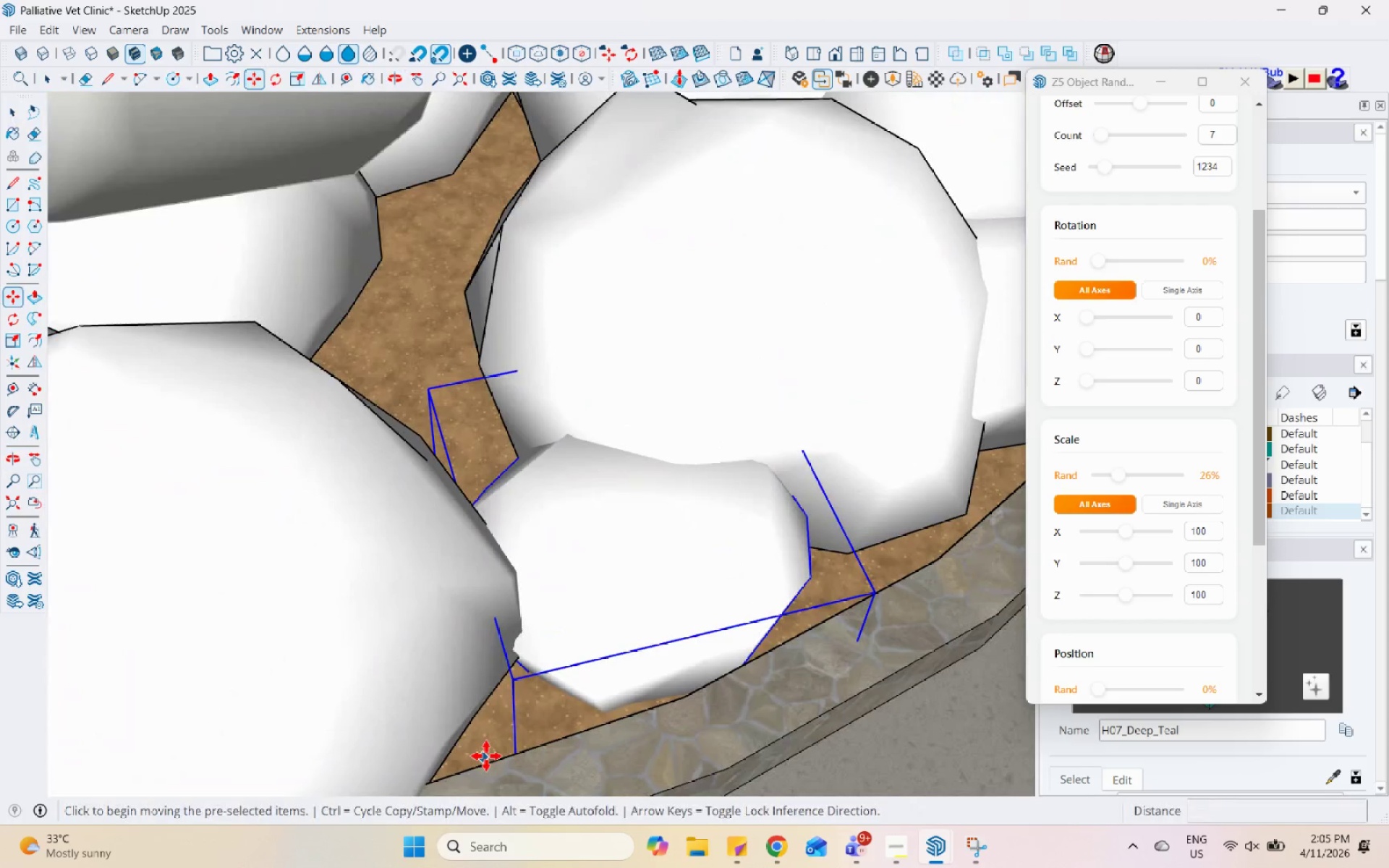 
scroll: coordinate [541, 682], scroll_direction: down, amount: 3.0
 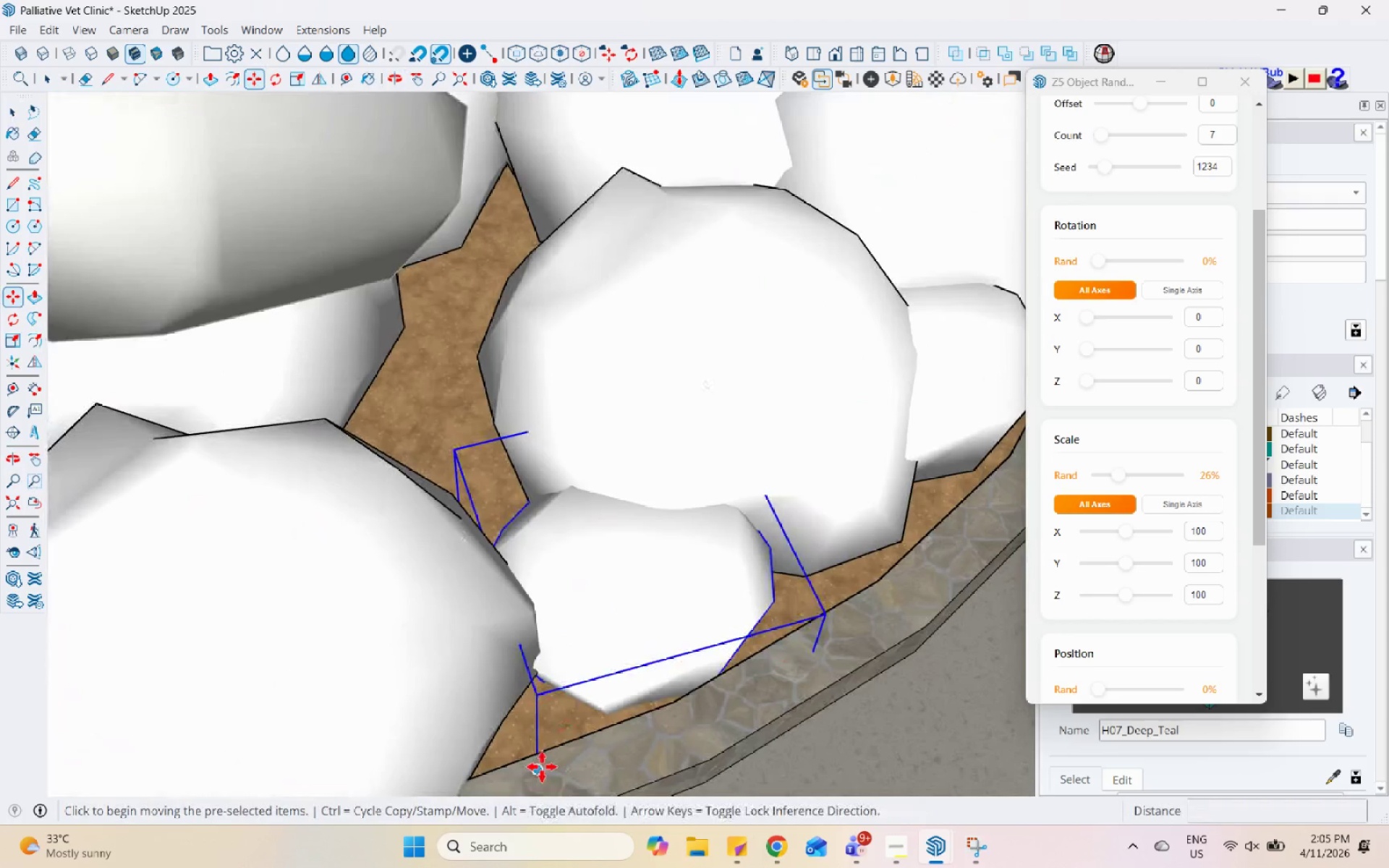 
left_click([542, 767])
 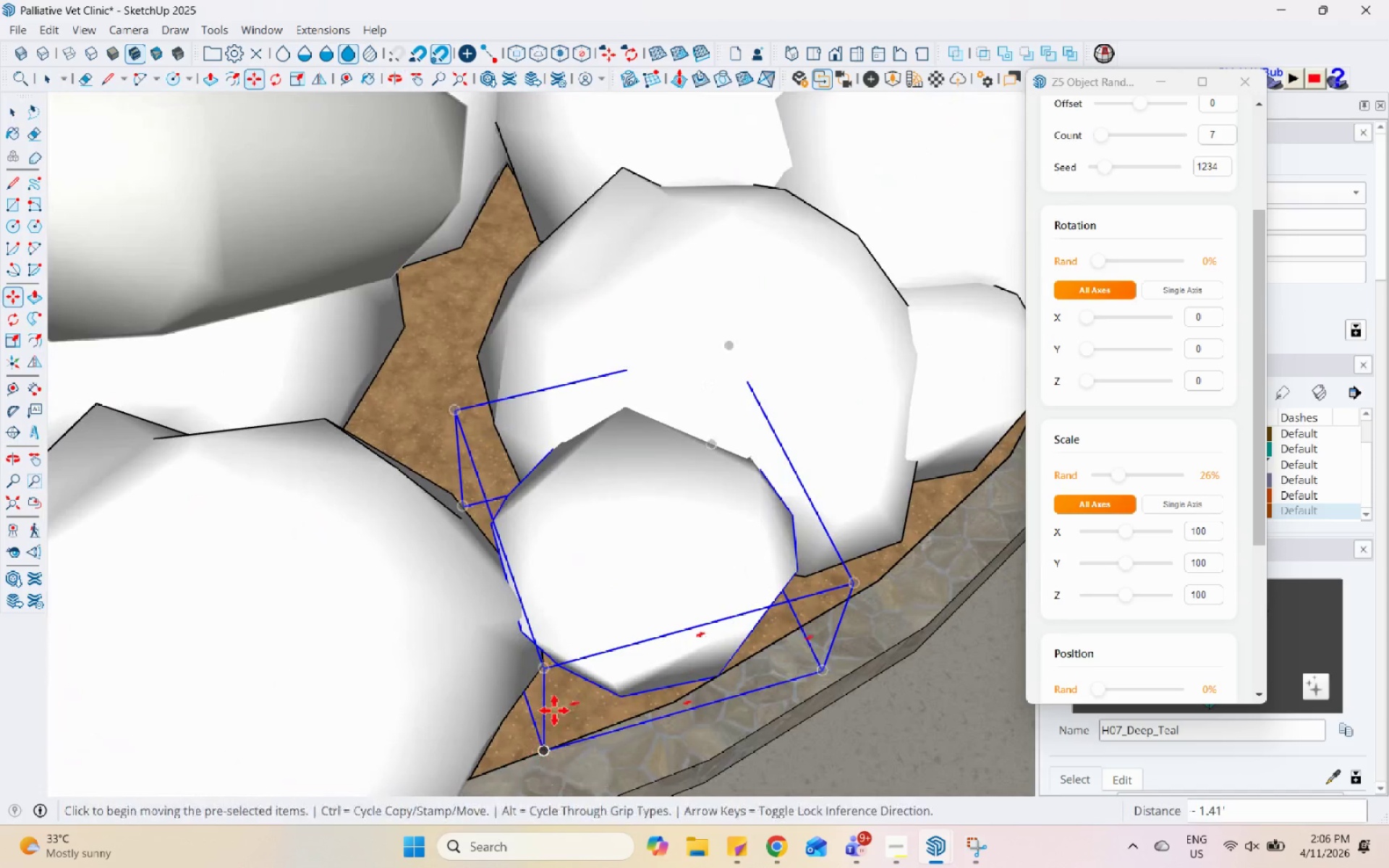 
scroll: coordinate [763, 476], scroll_direction: up, amount: 4.0
 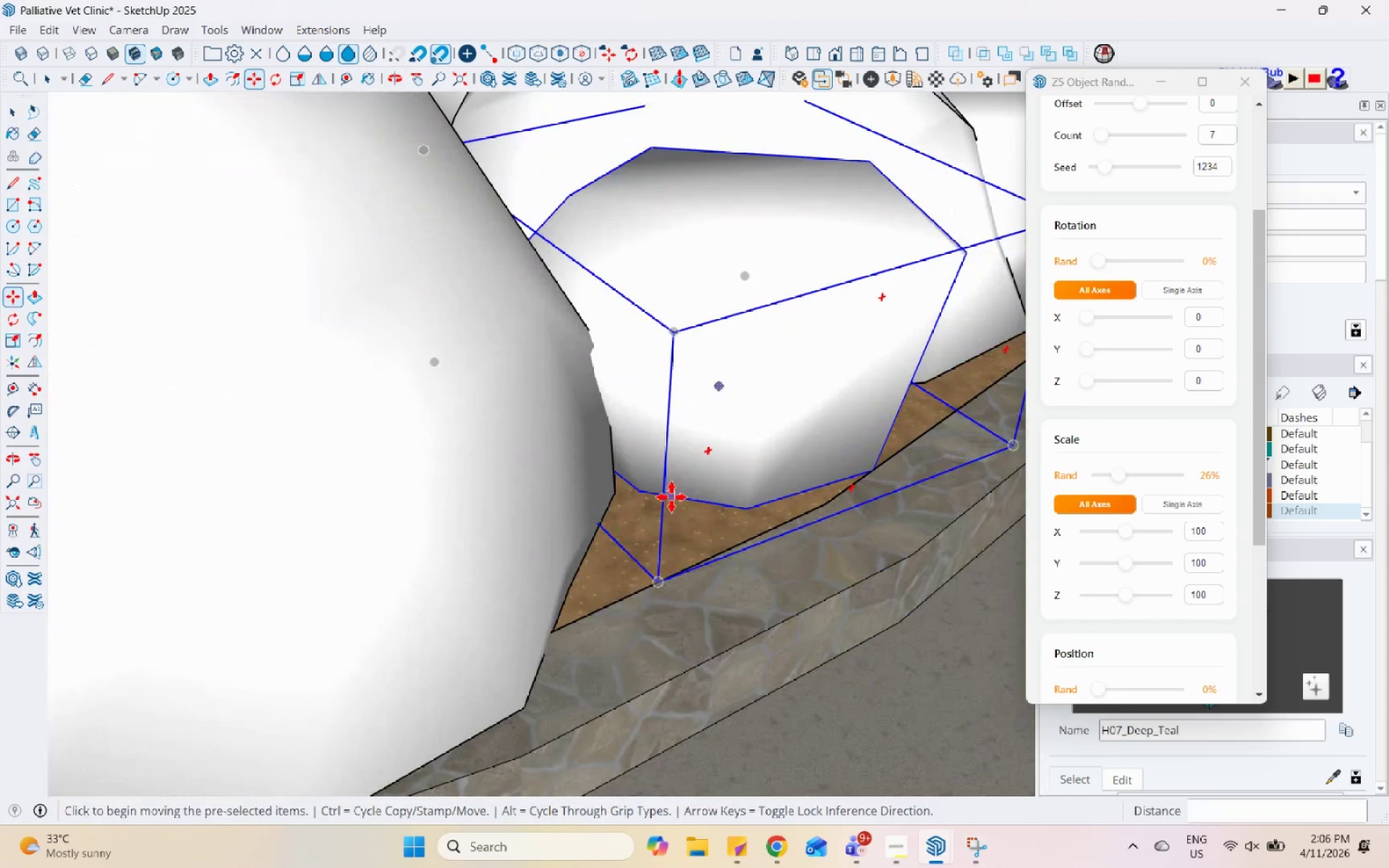 
left_click([679, 497])
 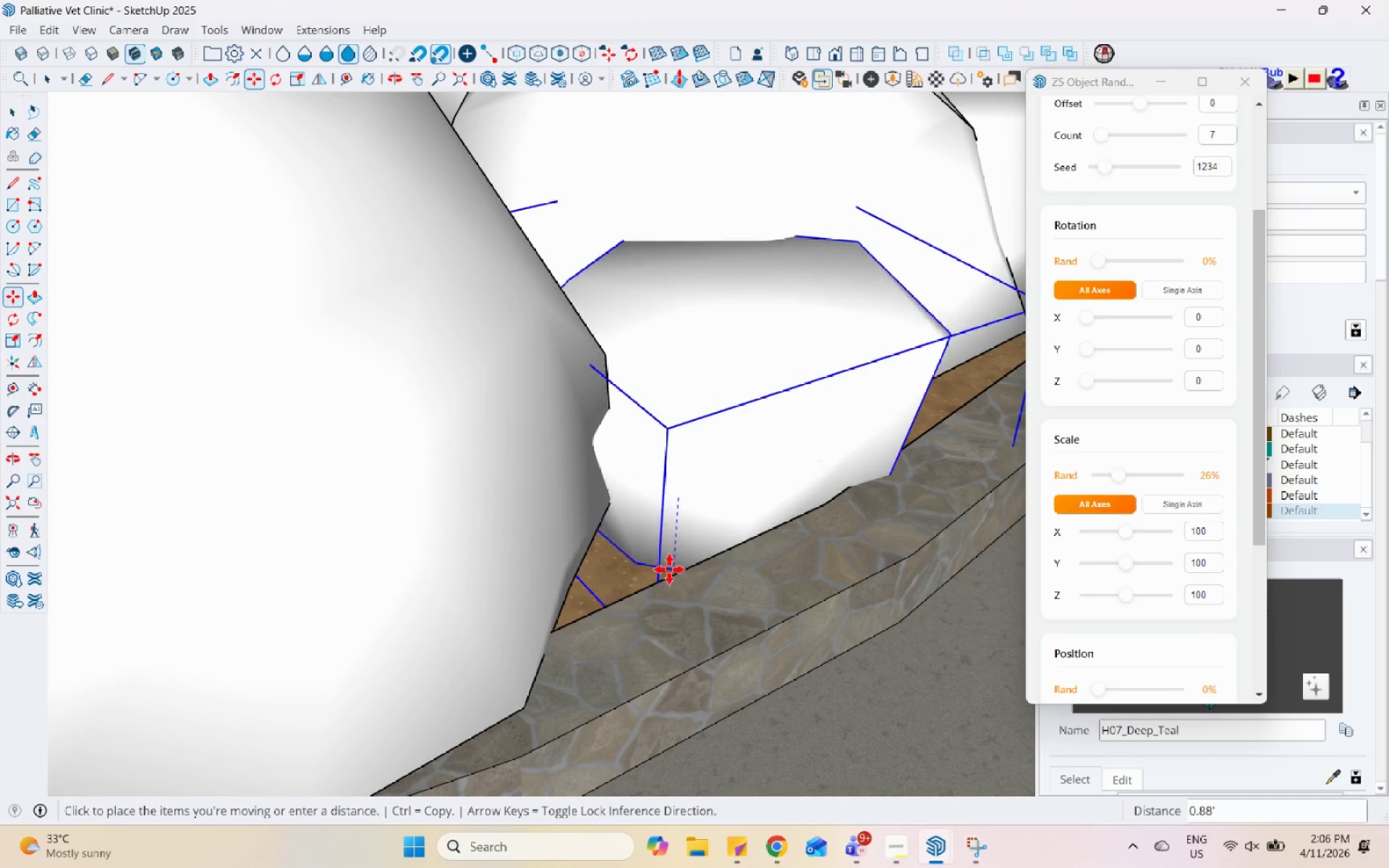 
scroll: coordinate [669, 569], scroll_direction: up, amount: 1.0
 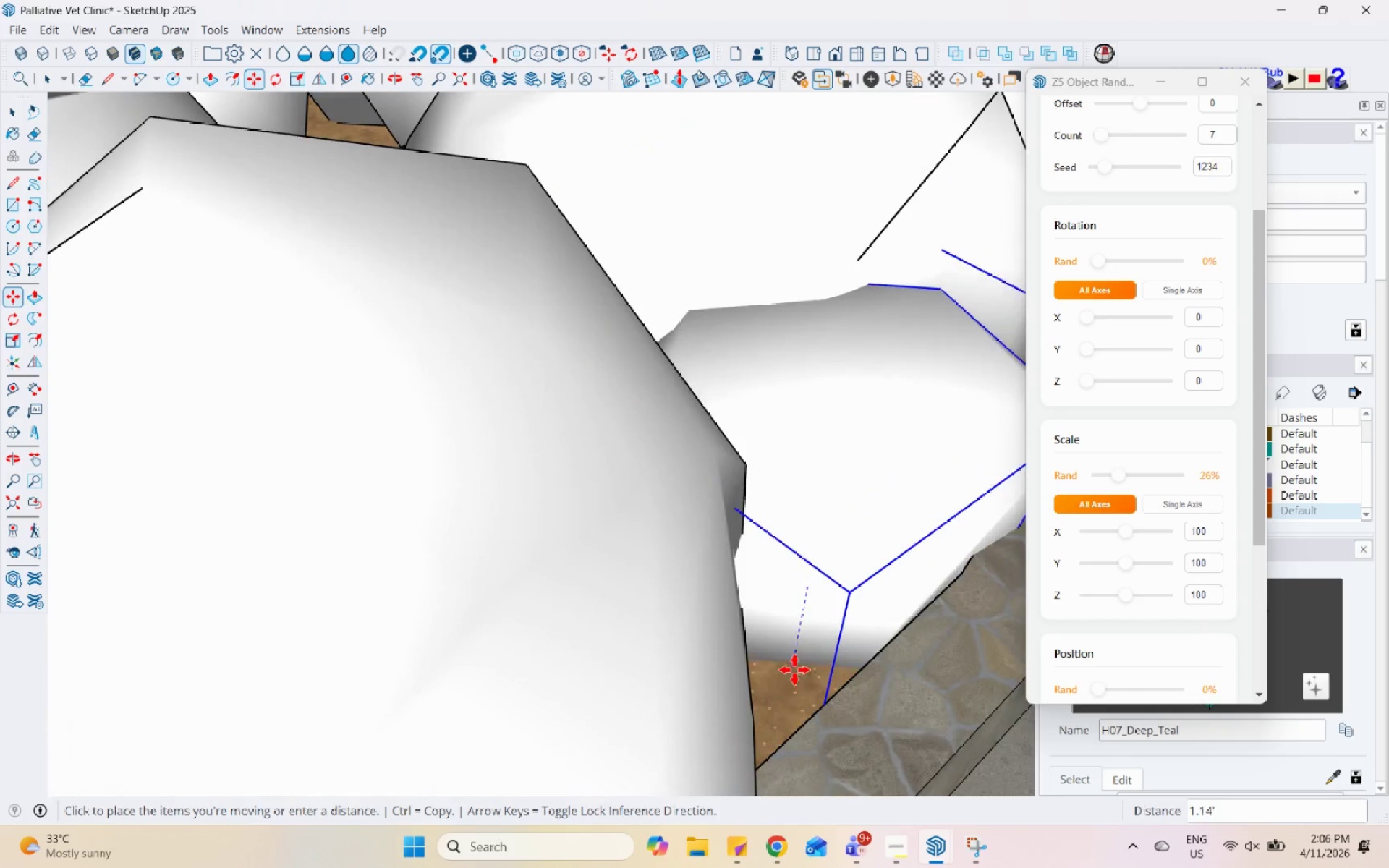 
left_click([795, 665])
 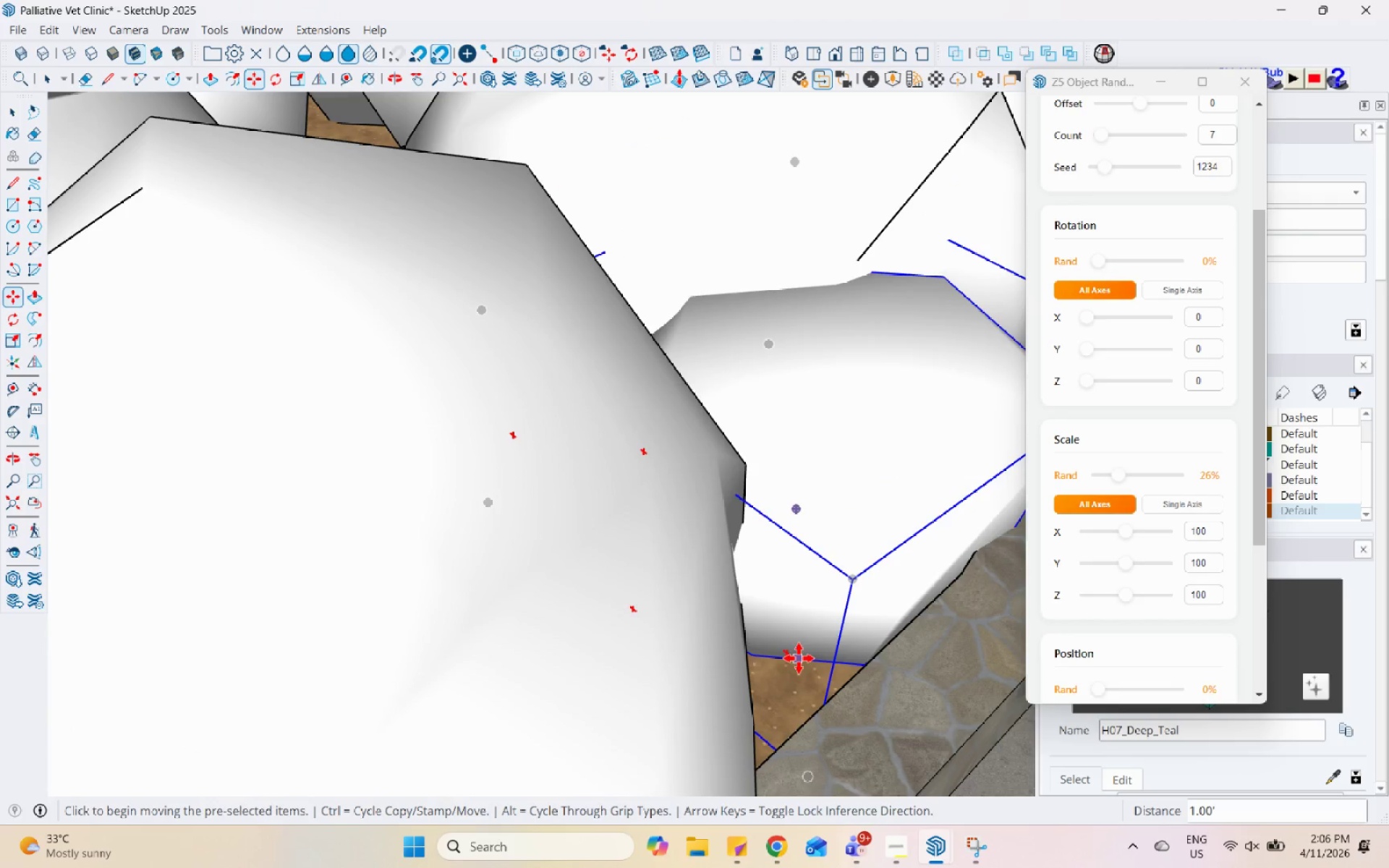 
key(Control+ControlLeft)
 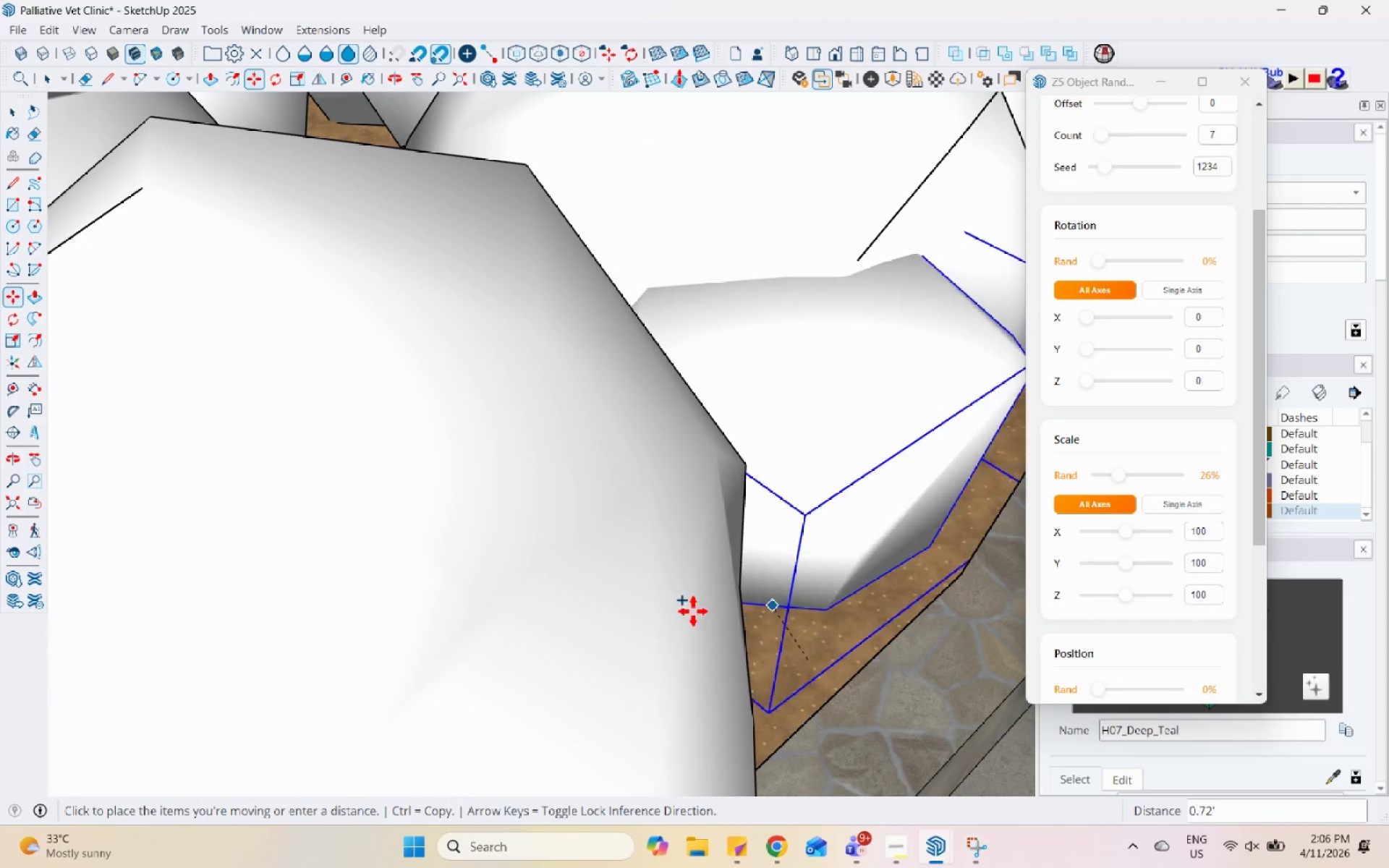 
scroll: coordinate [523, 634], scroll_direction: down, amount: 10.0
 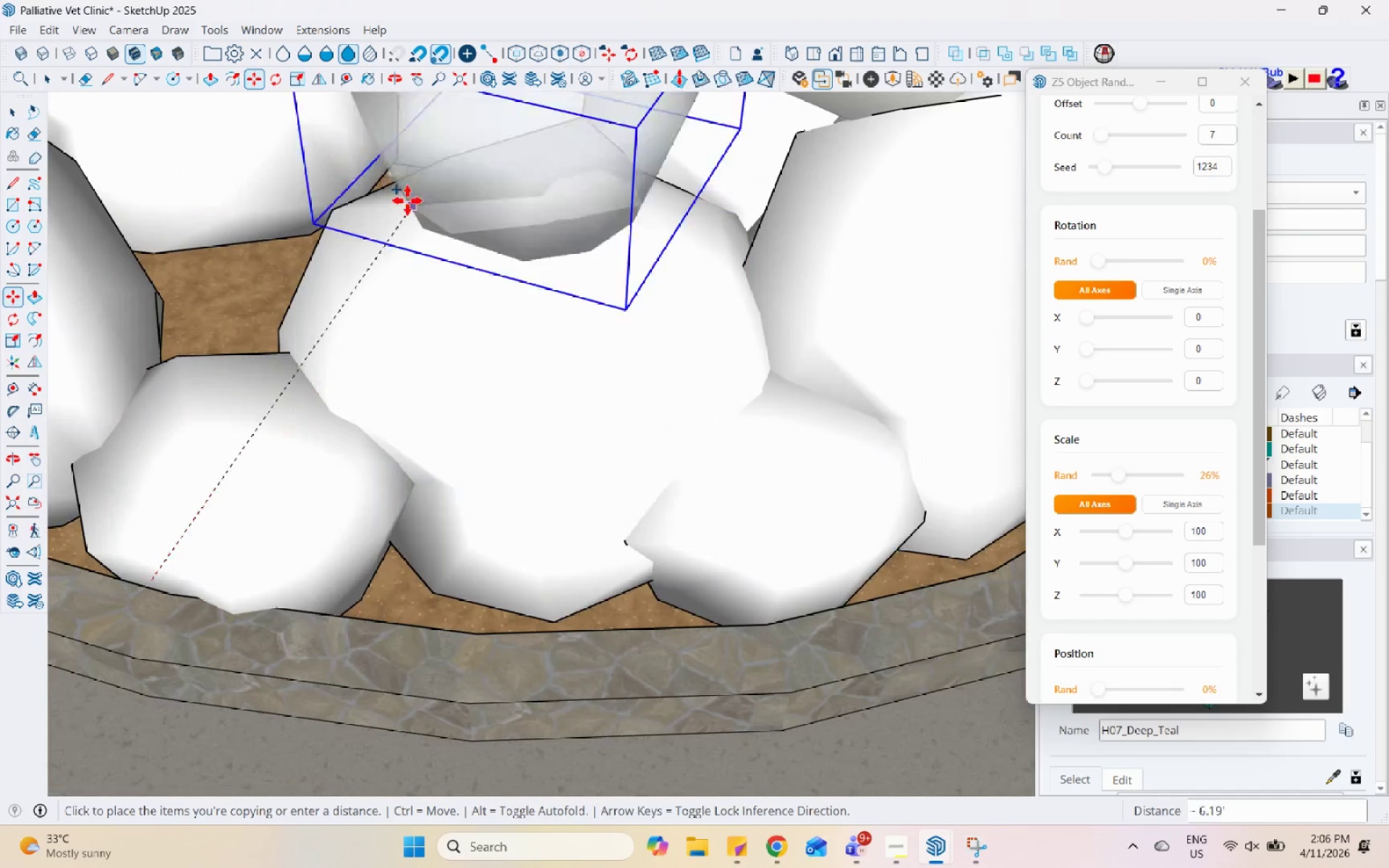 
scroll: coordinate [203, 299], scroll_direction: up, amount: 4.0
 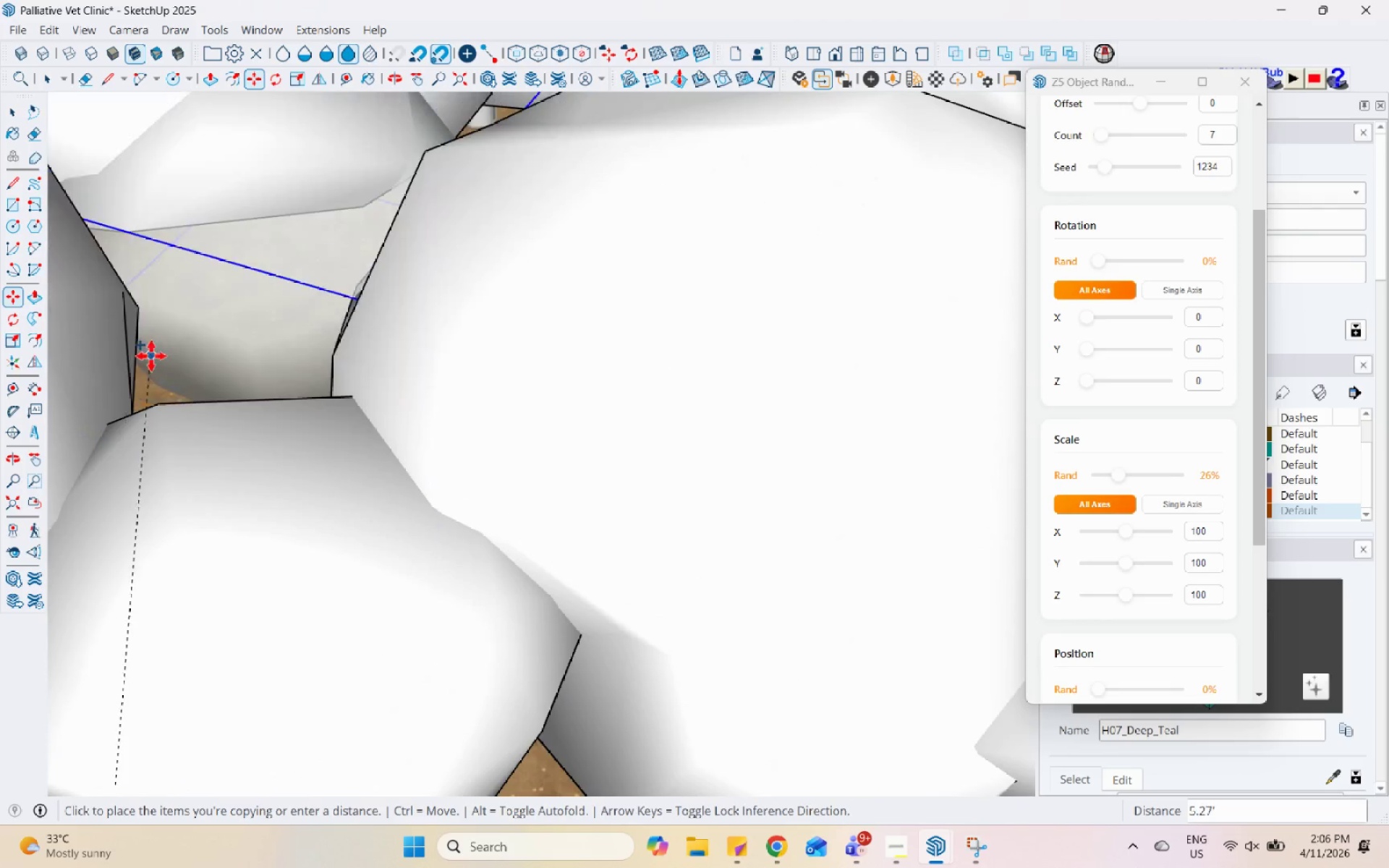 
left_click([162, 357])
 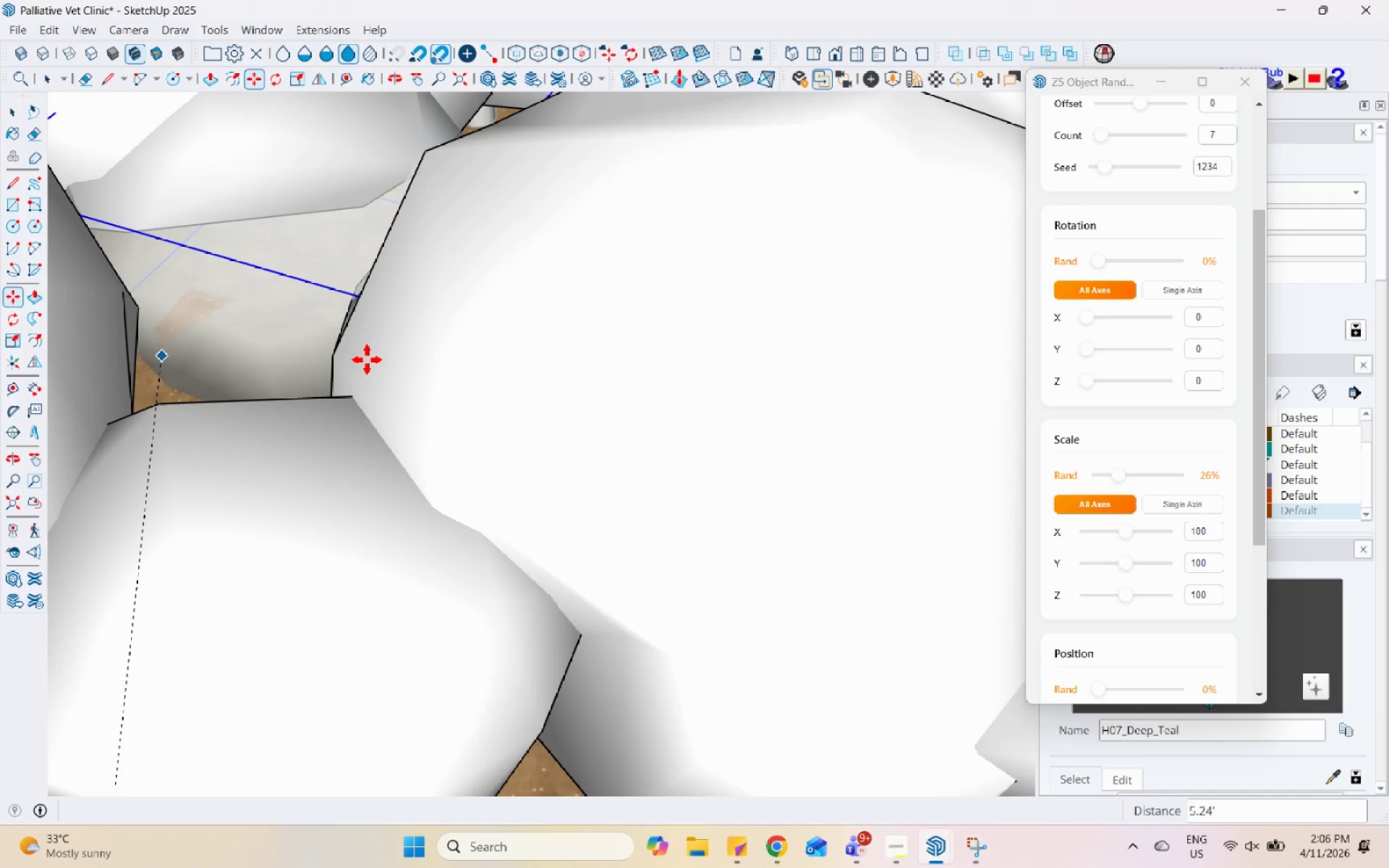 
key(Space)
 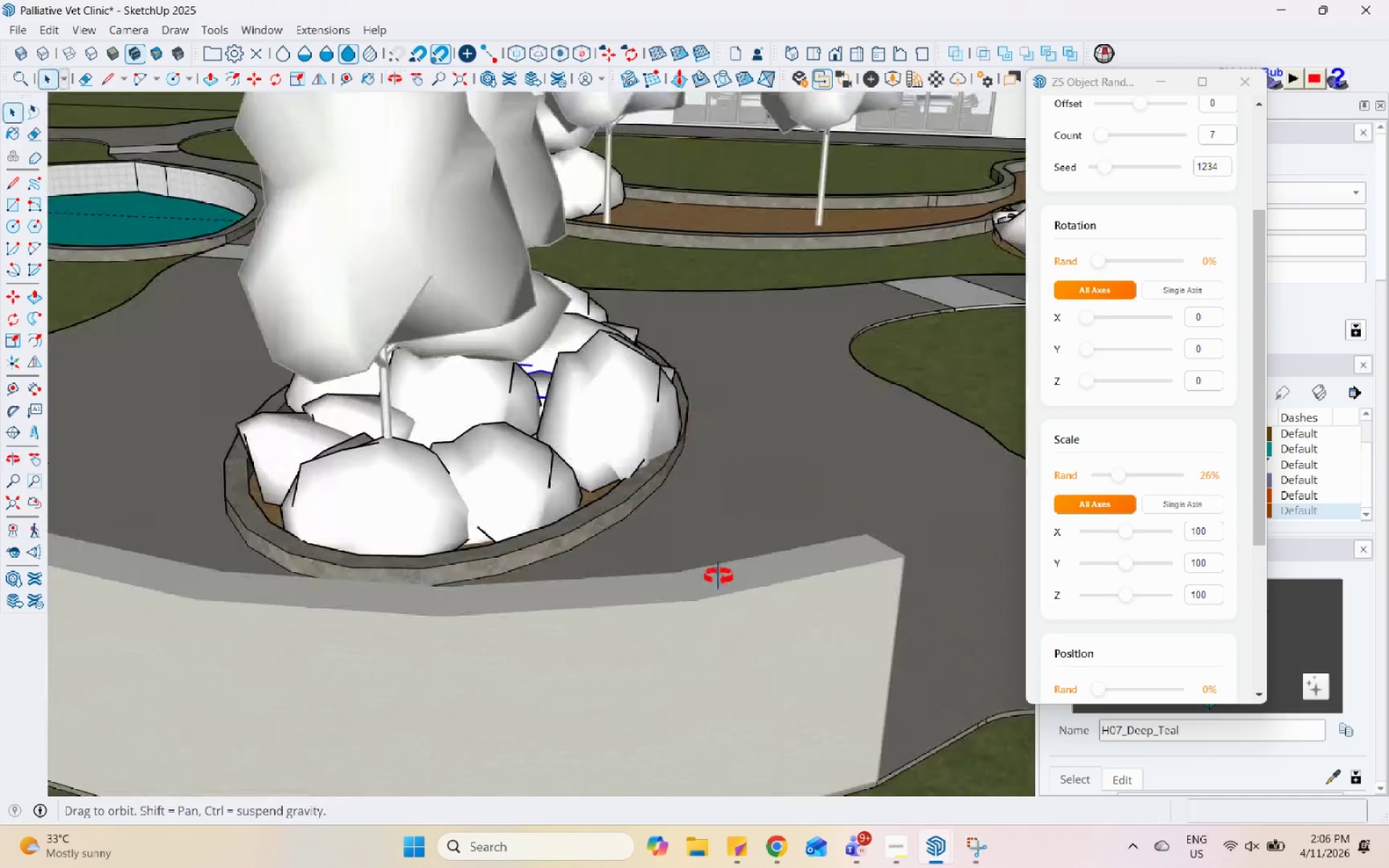 
scroll: coordinate [946, 558], scroll_direction: down, amount: 24.0
 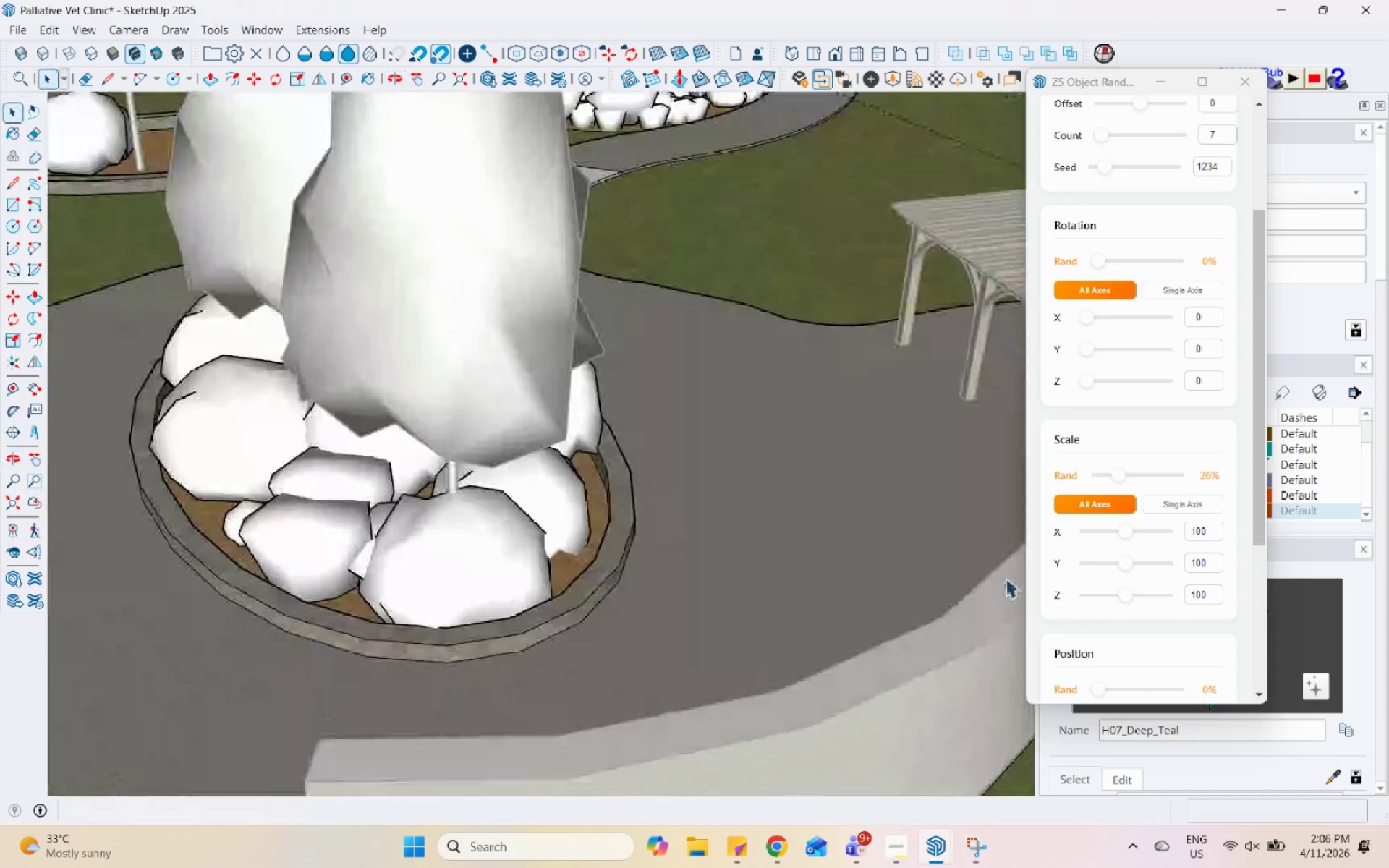 
key(Escape)
 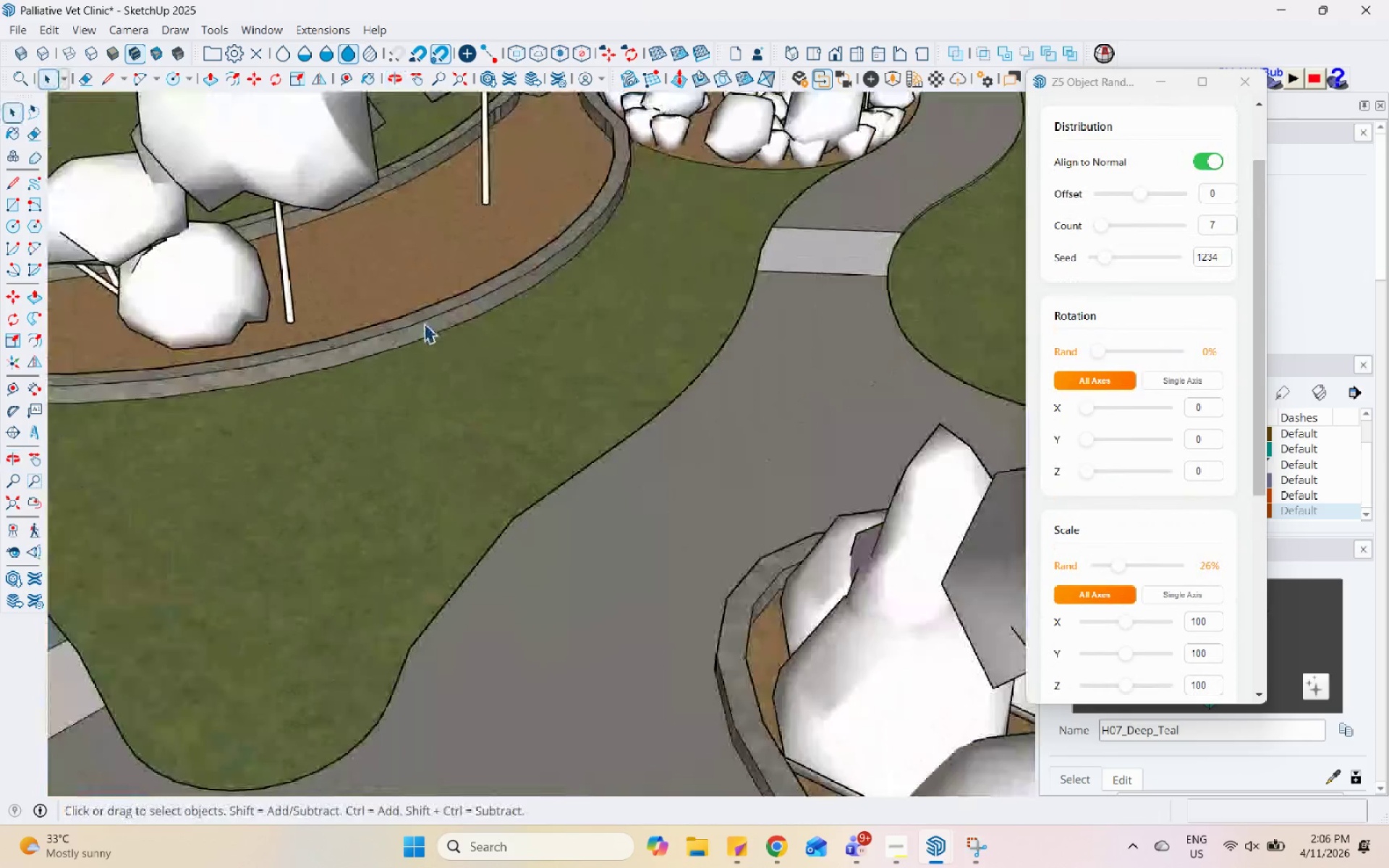 
left_click([425, 276])
 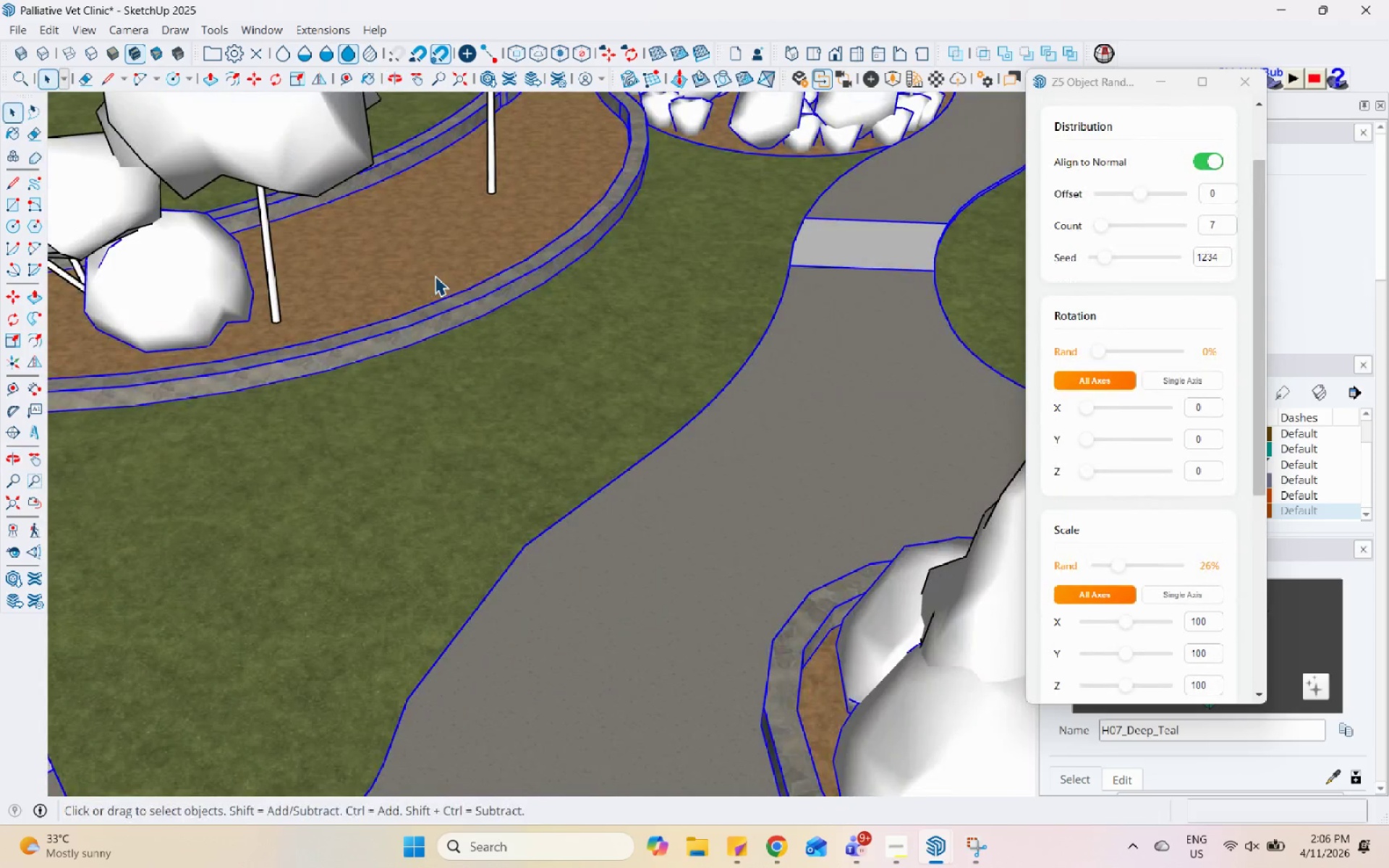 
scroll: coordinate [423, 323], scroll_direction: up, amount: 2.0
 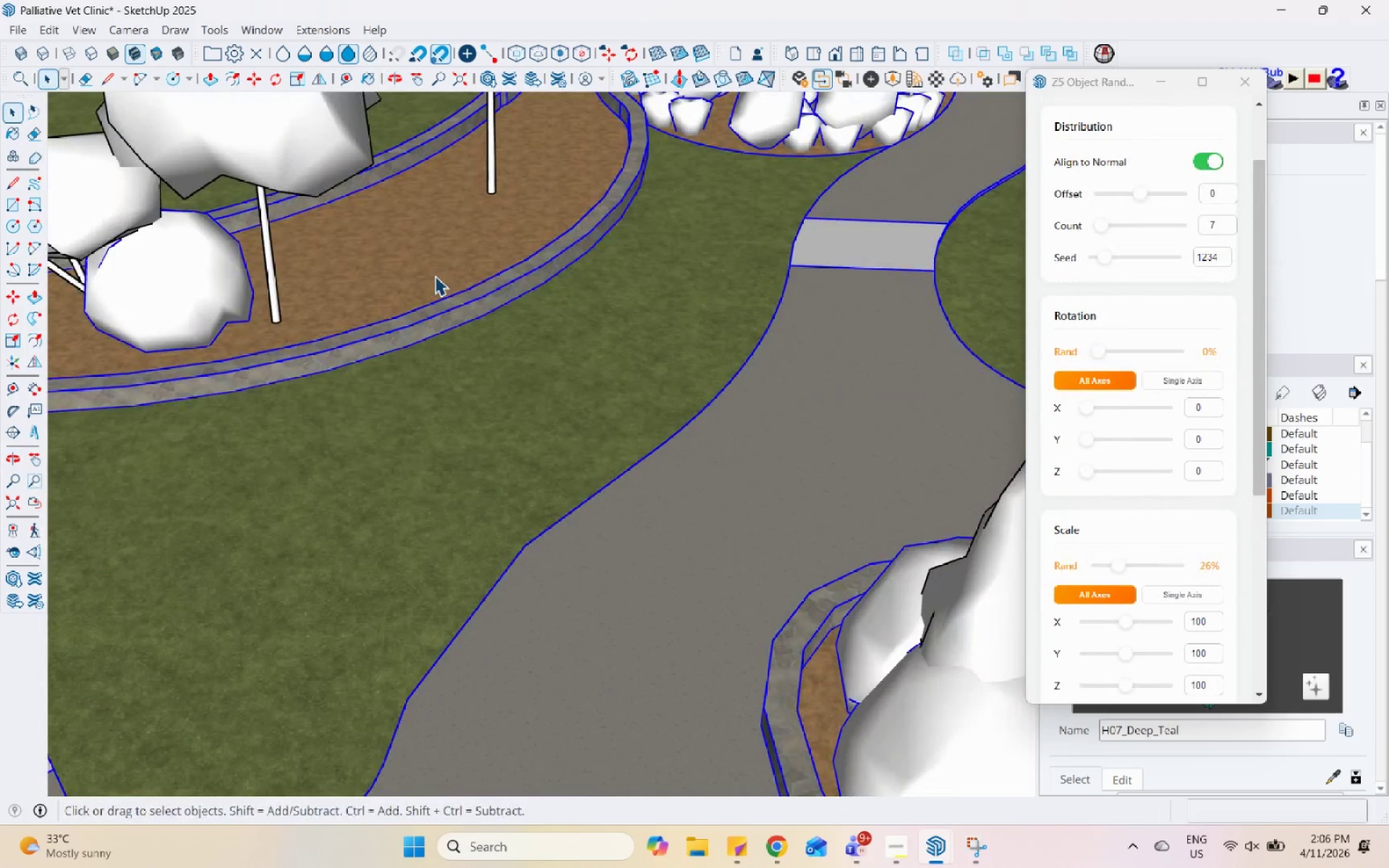 
scroll: coordinate [409, 592], scroll_direction: down, amount: 13.0
 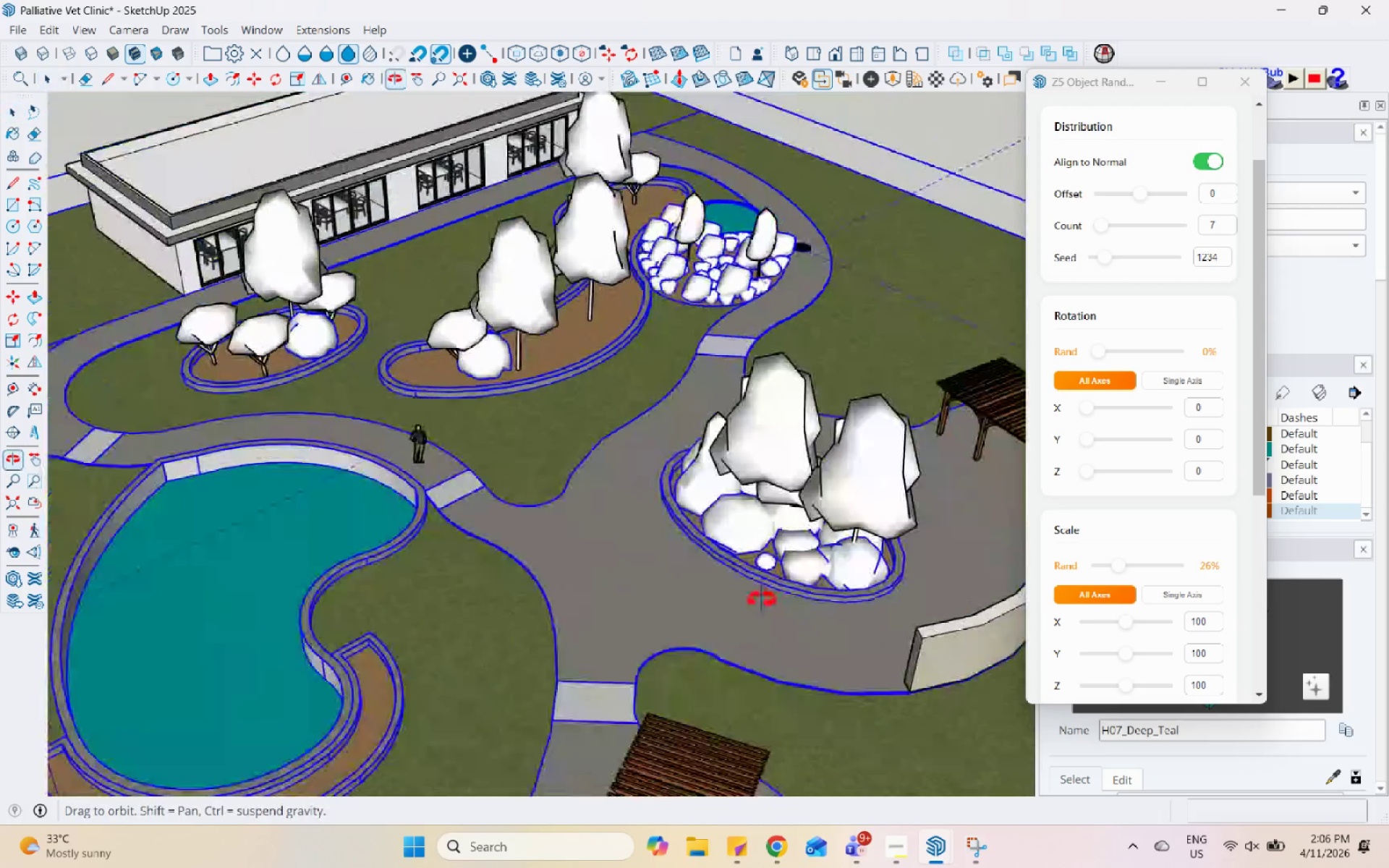 
scroll: coordinate [551, 425], scroll_direction: none, amount: 0.0
 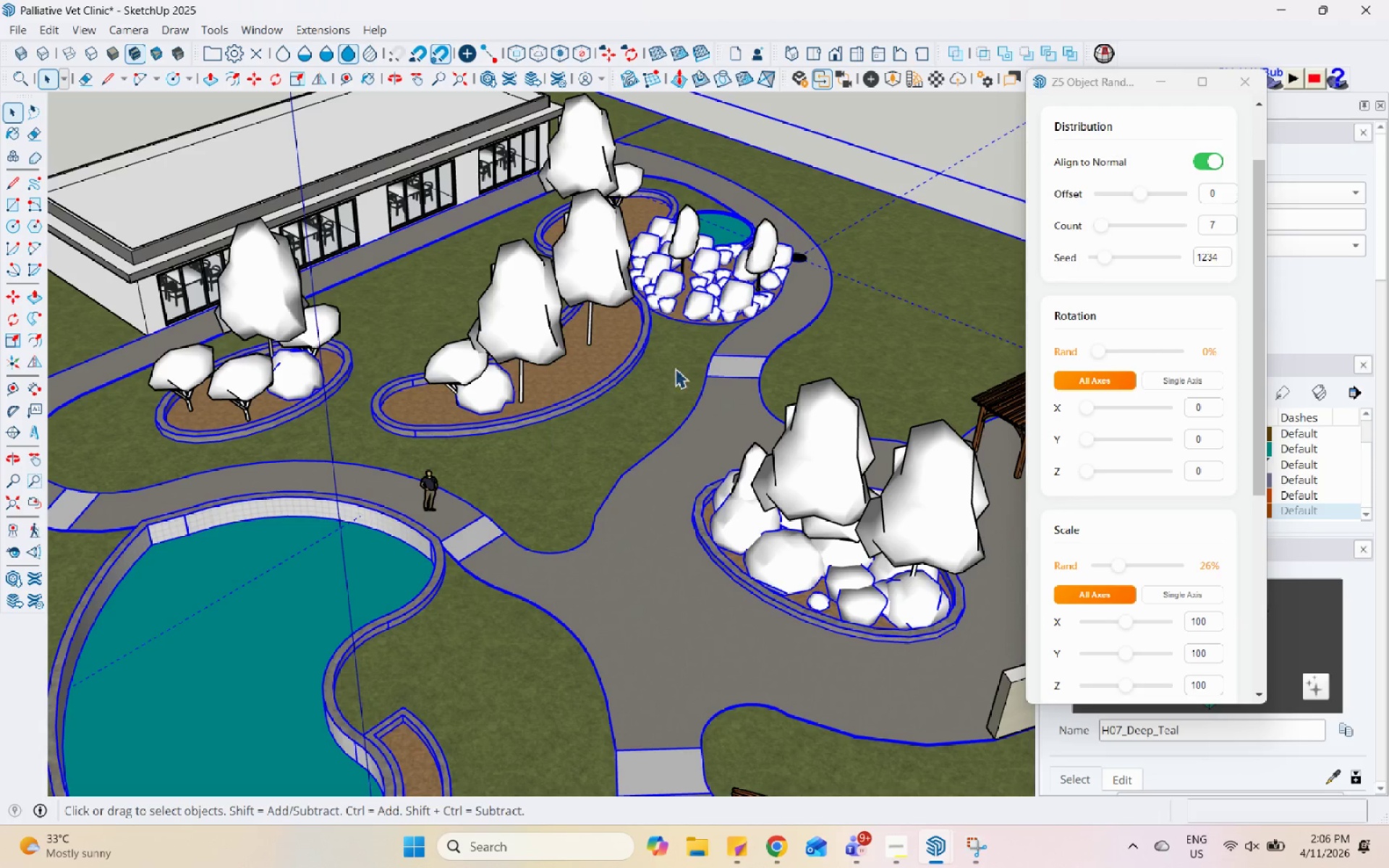 
double_click([320, 504])
 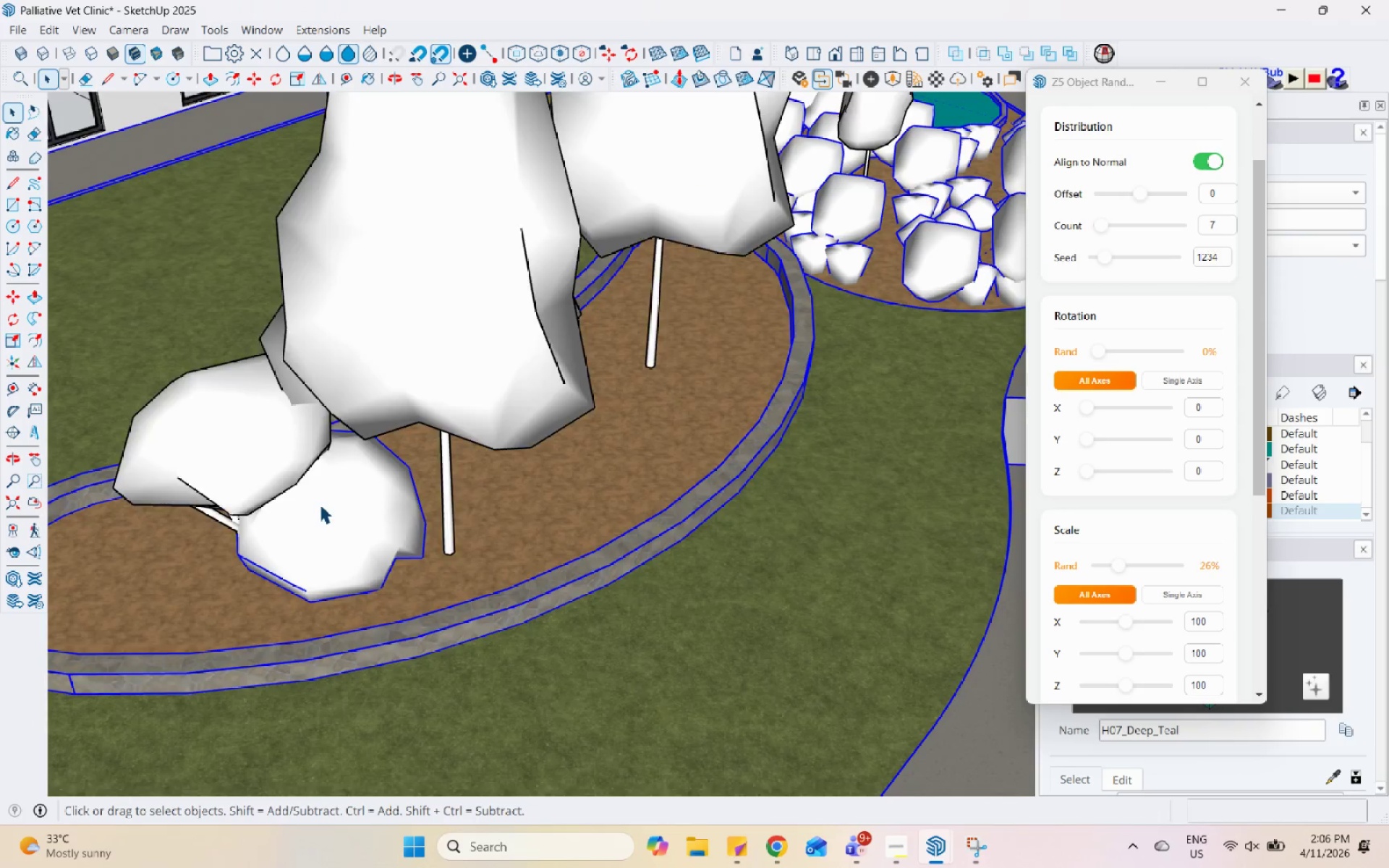 
scroll: coordinate [333, 485], scroll_direction: up, amount: 11.0
 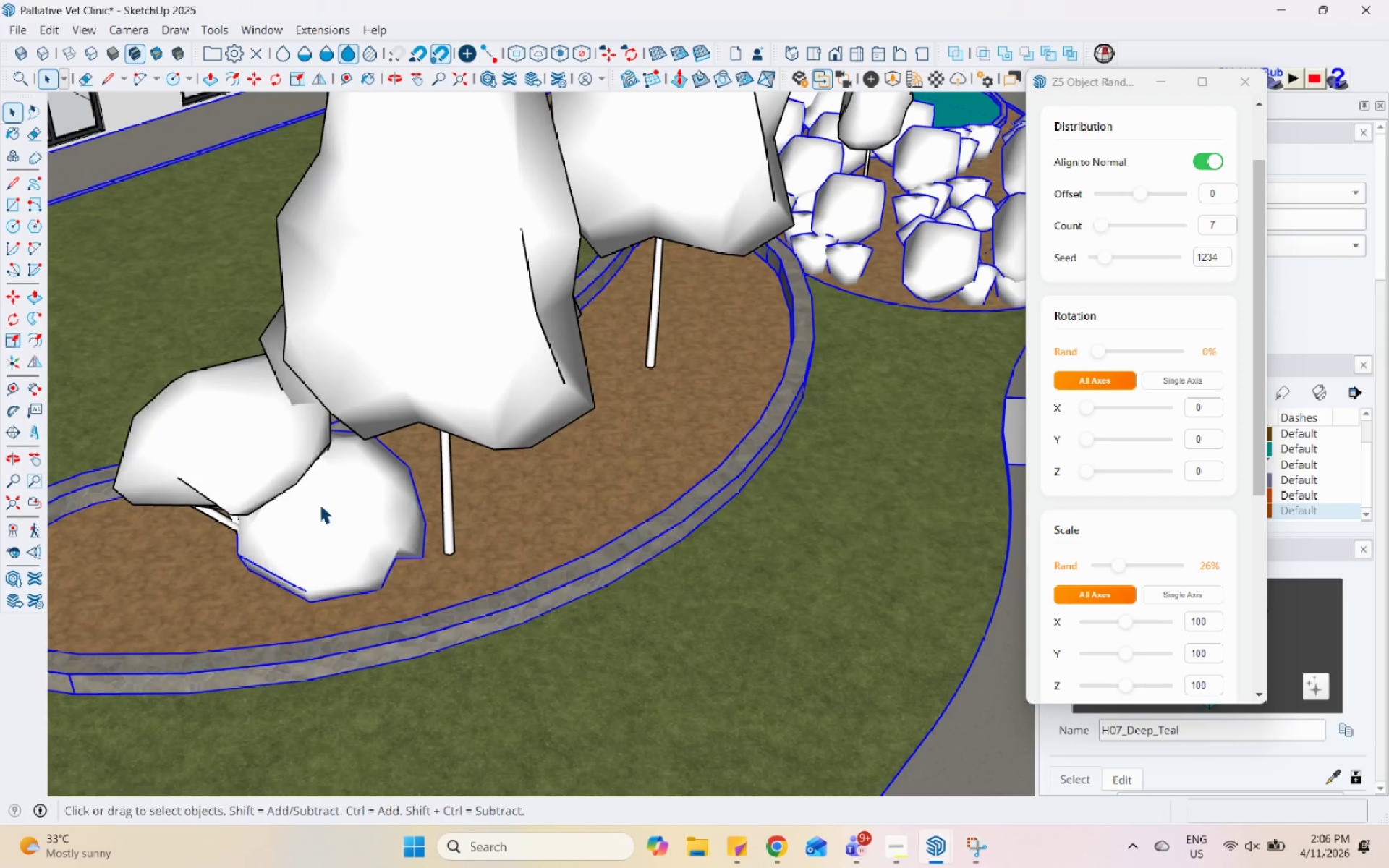 
triple_click([320, 504])
 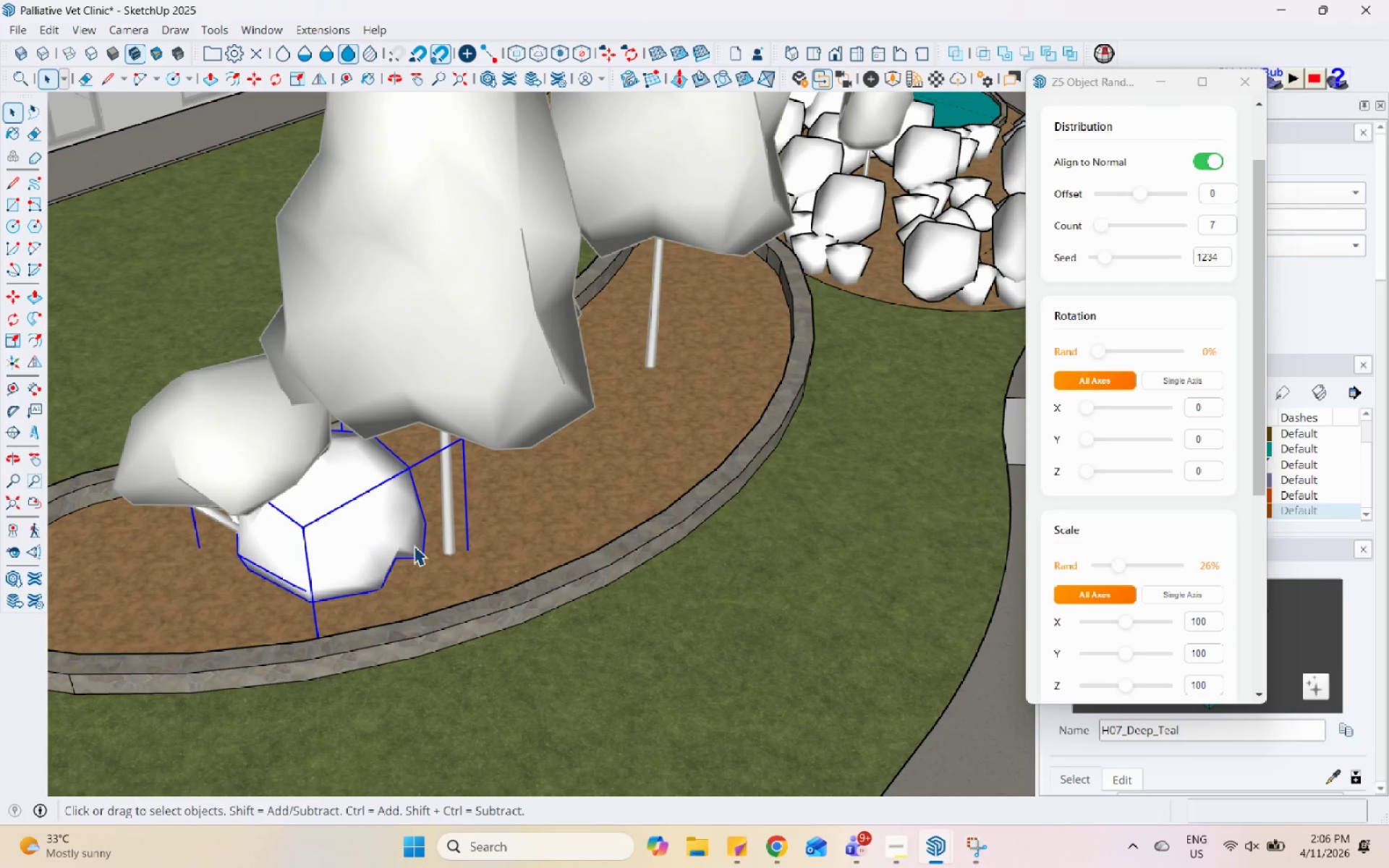 
scroll: coordinate [431, 563], scroll_direction: down, amount: 3.0
 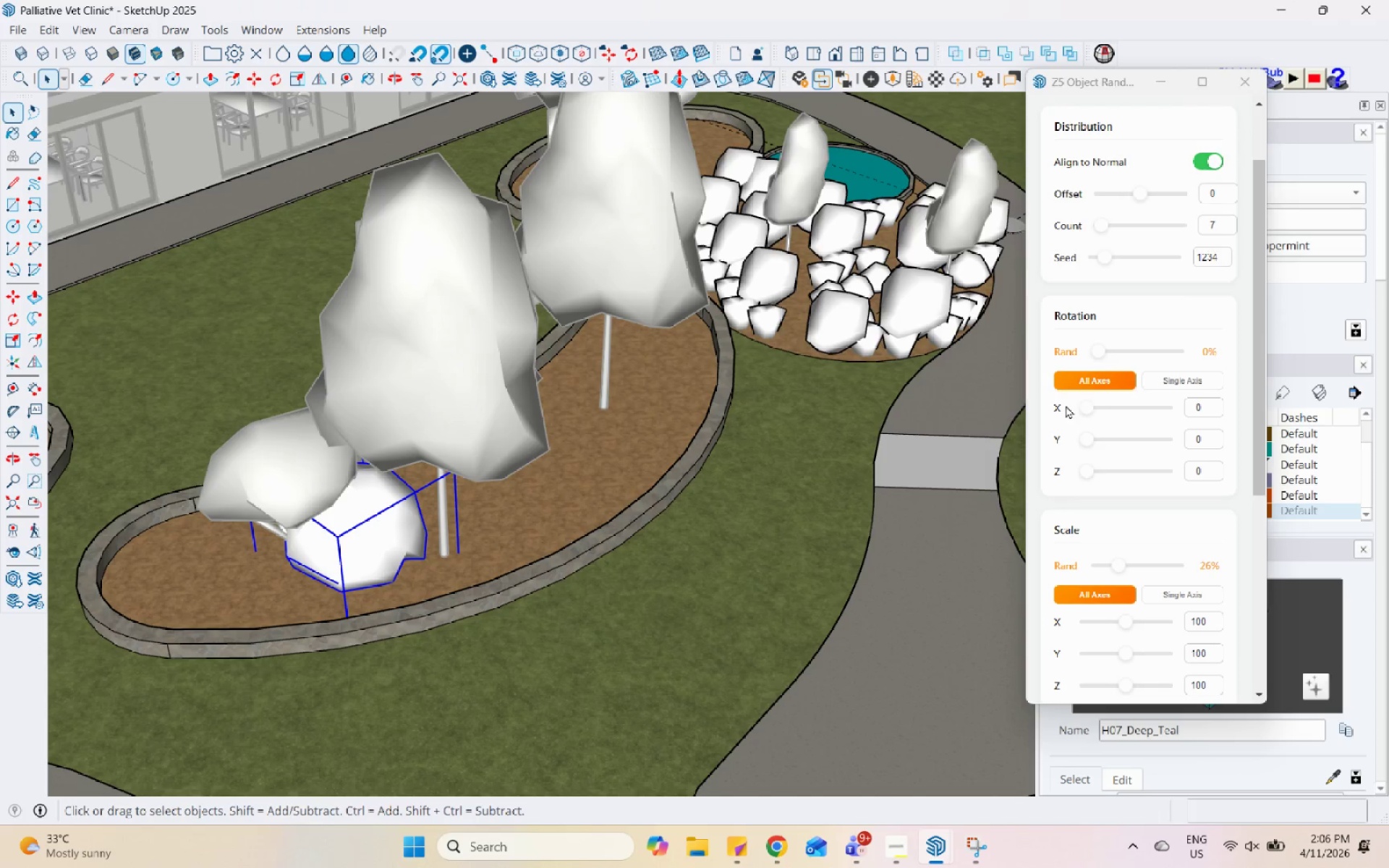 
scroll: coordinate [1134, 292], scroll_direction: up, amount: 1.0
 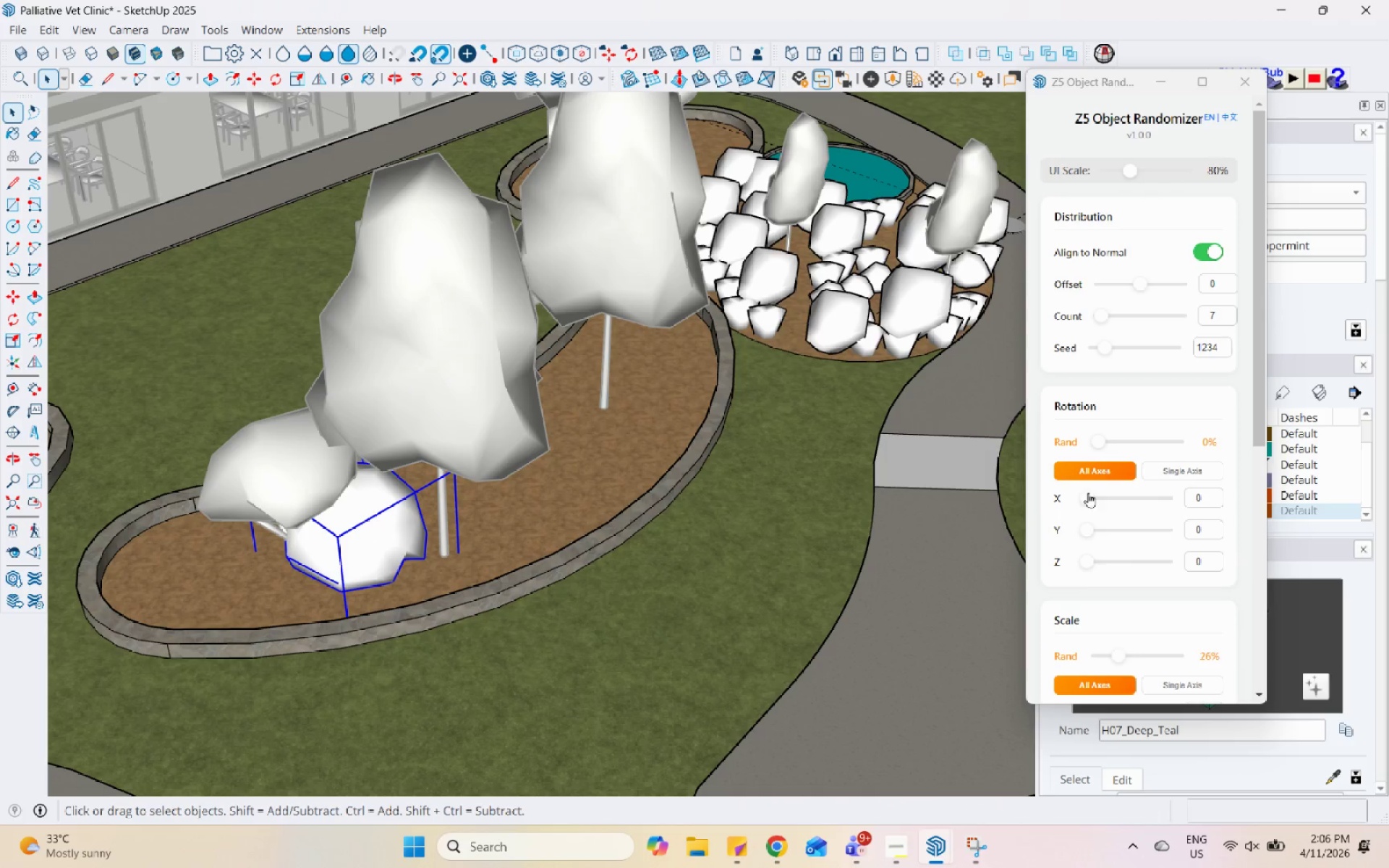 
scroll: coordinate [1139, 574], scroll_direction: down, amount: 6.0
 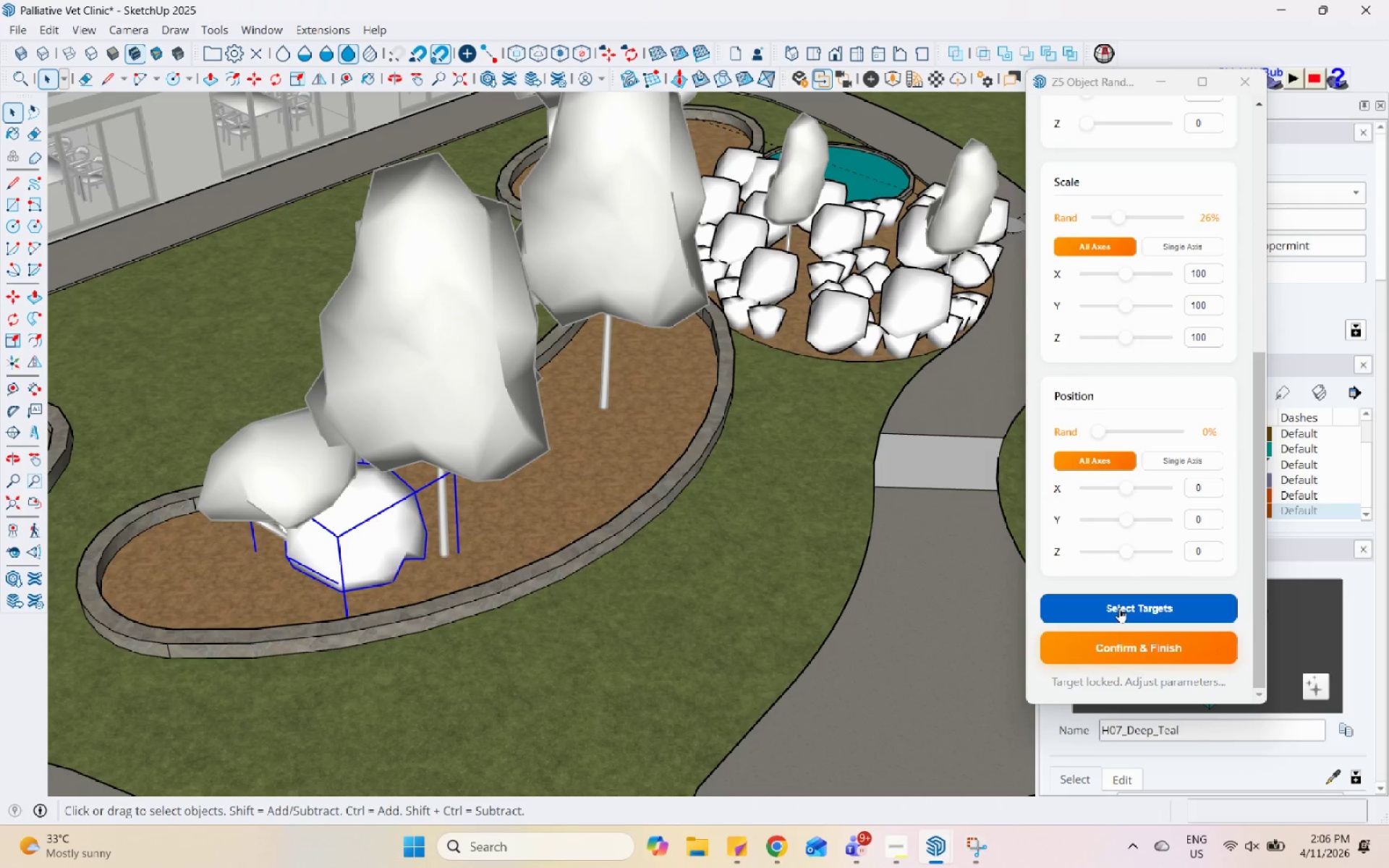 
left_click([1118, 608])
 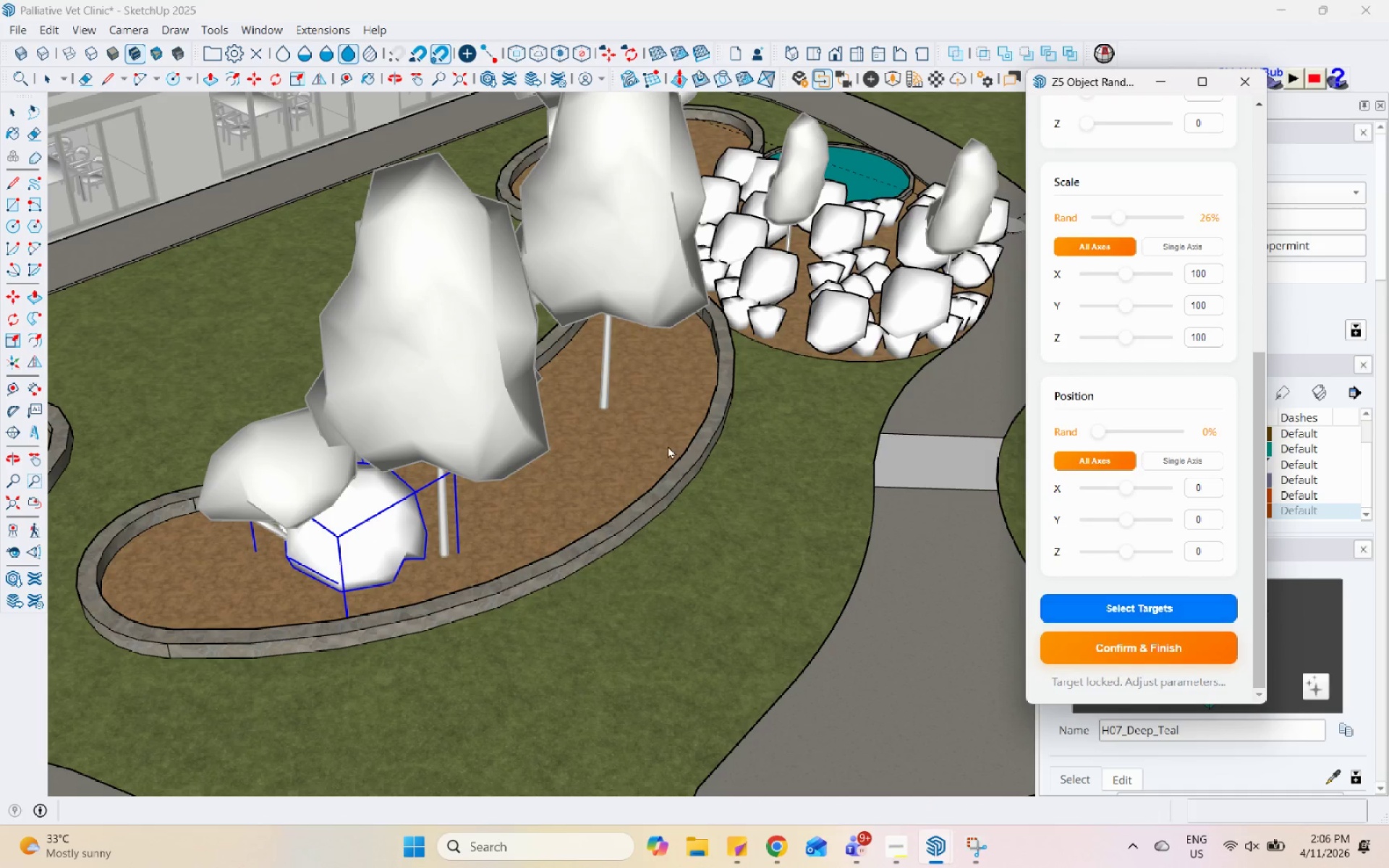 
left_click([660, 444])
 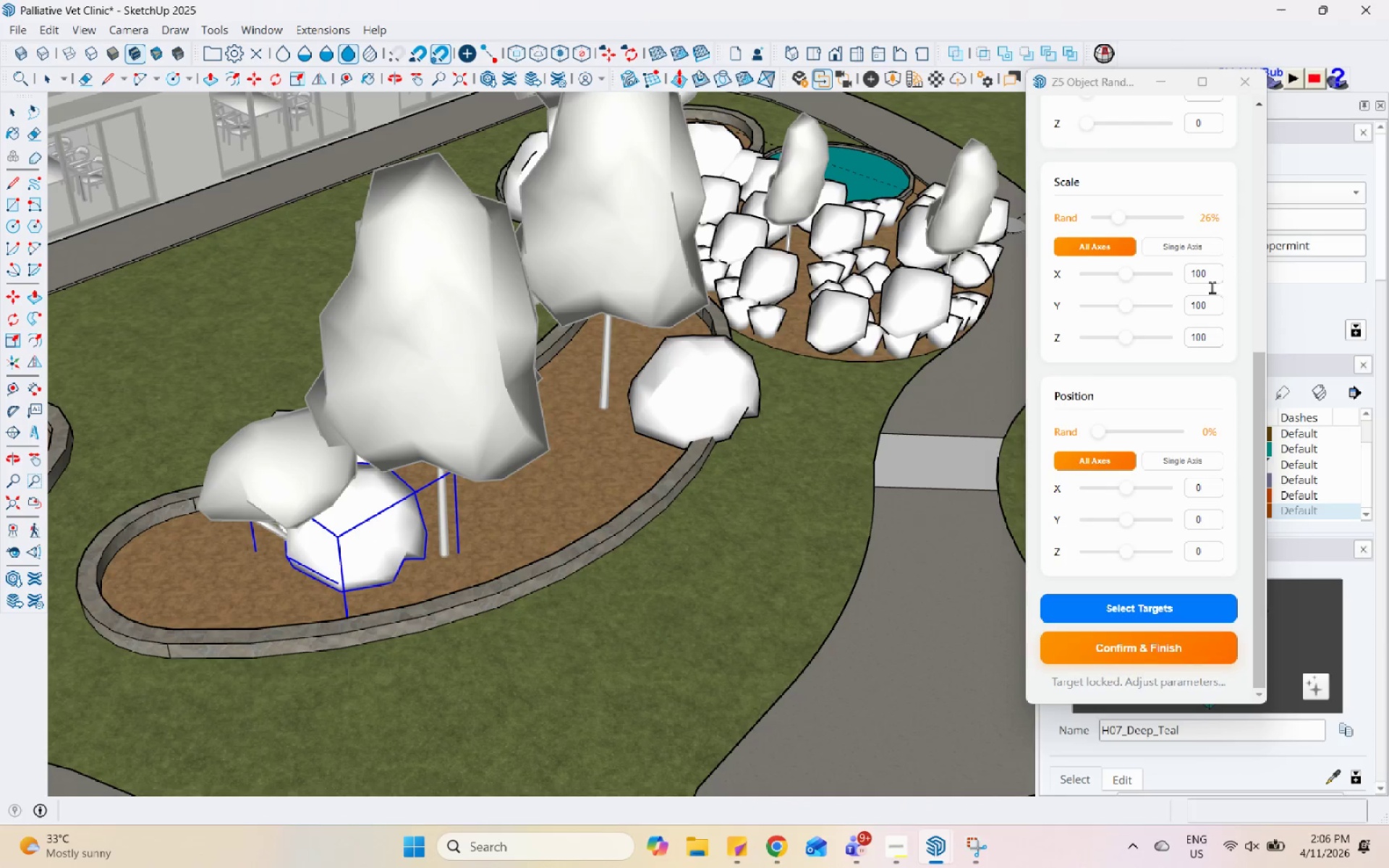 
scroll: coordinate [1139, 323], scroll_direction: up, amount: 6.0
 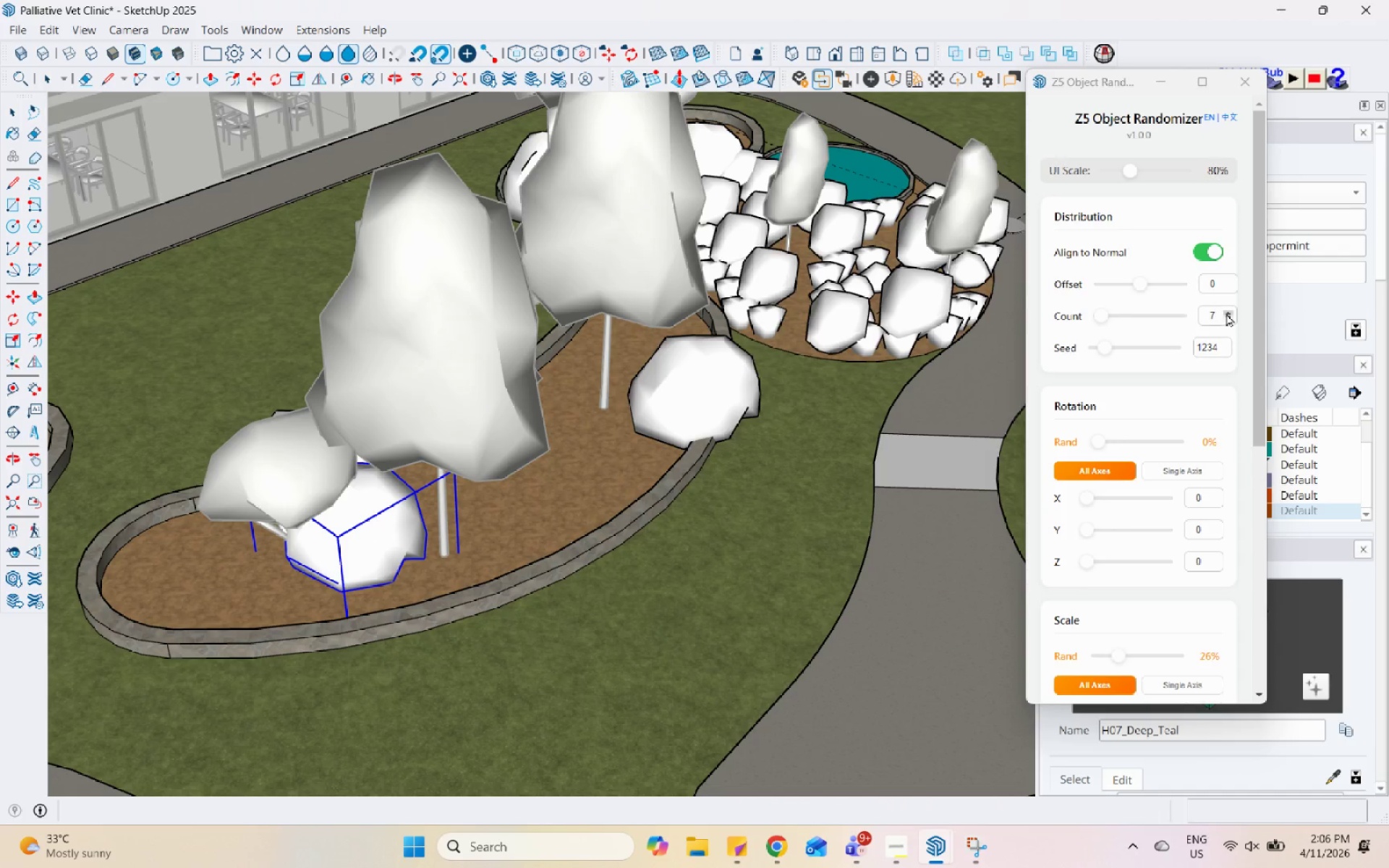 
double_click([1226, 313])
 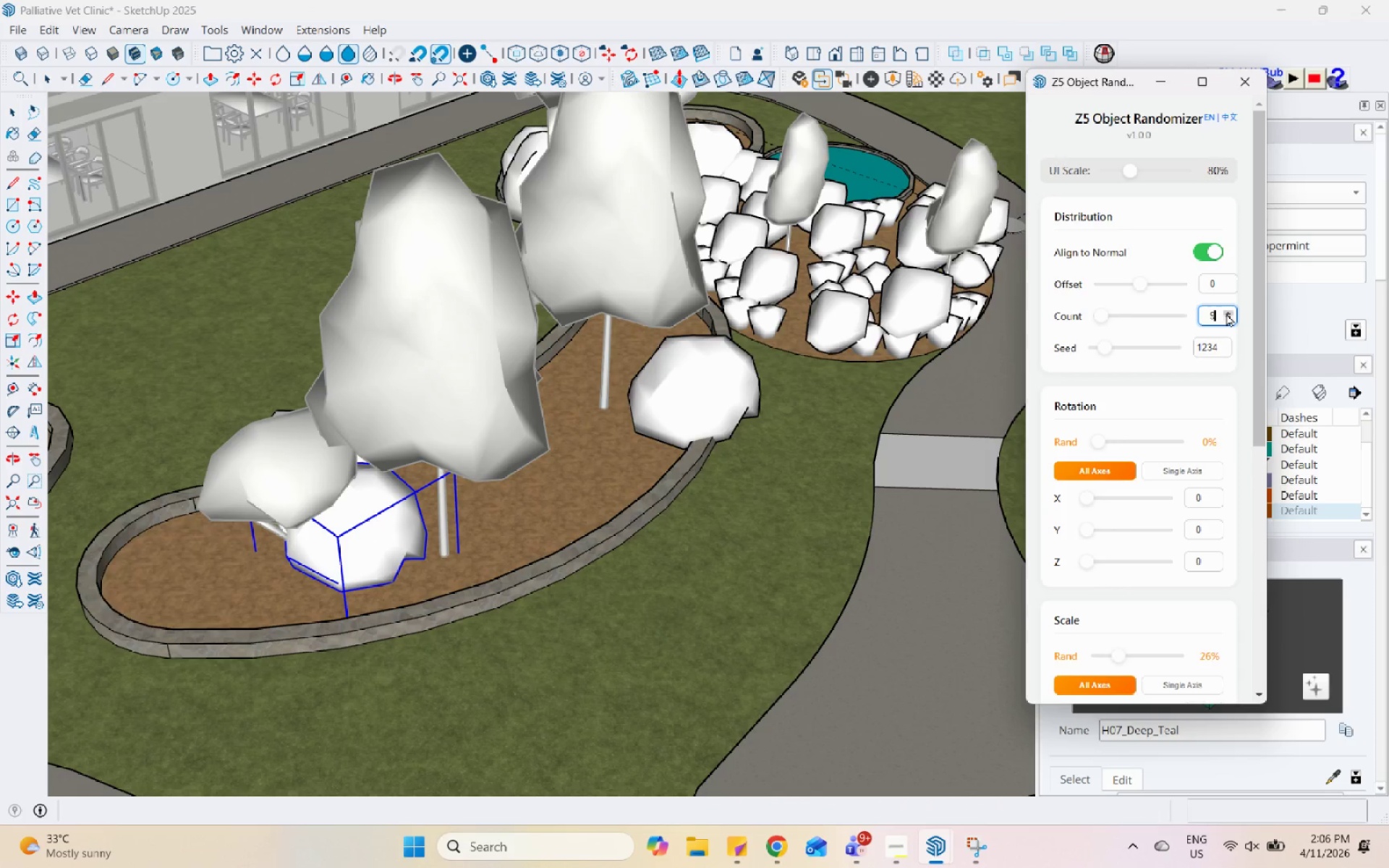 
triple_click([1226, 313])
 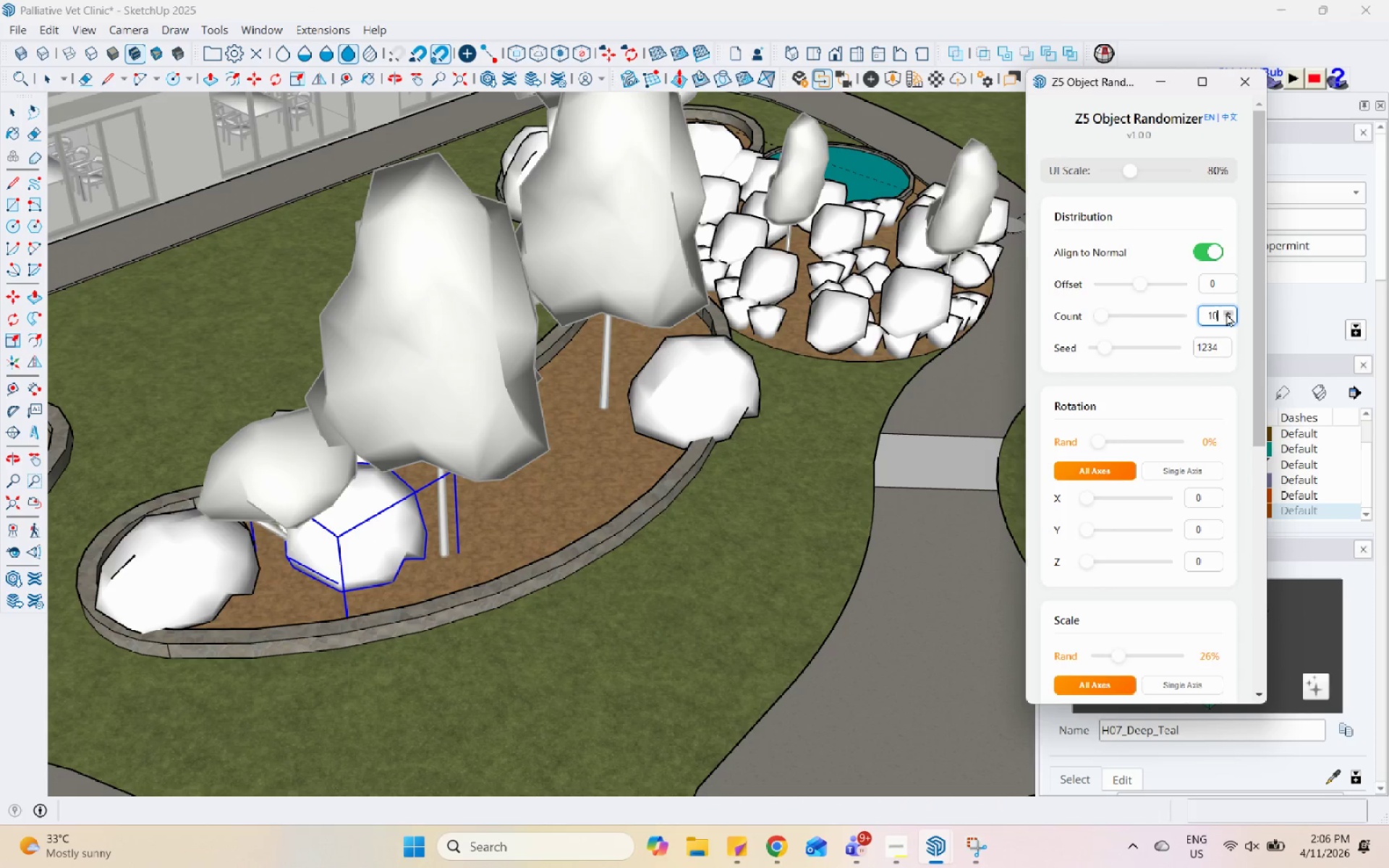 
triple_click([1226, 313])
 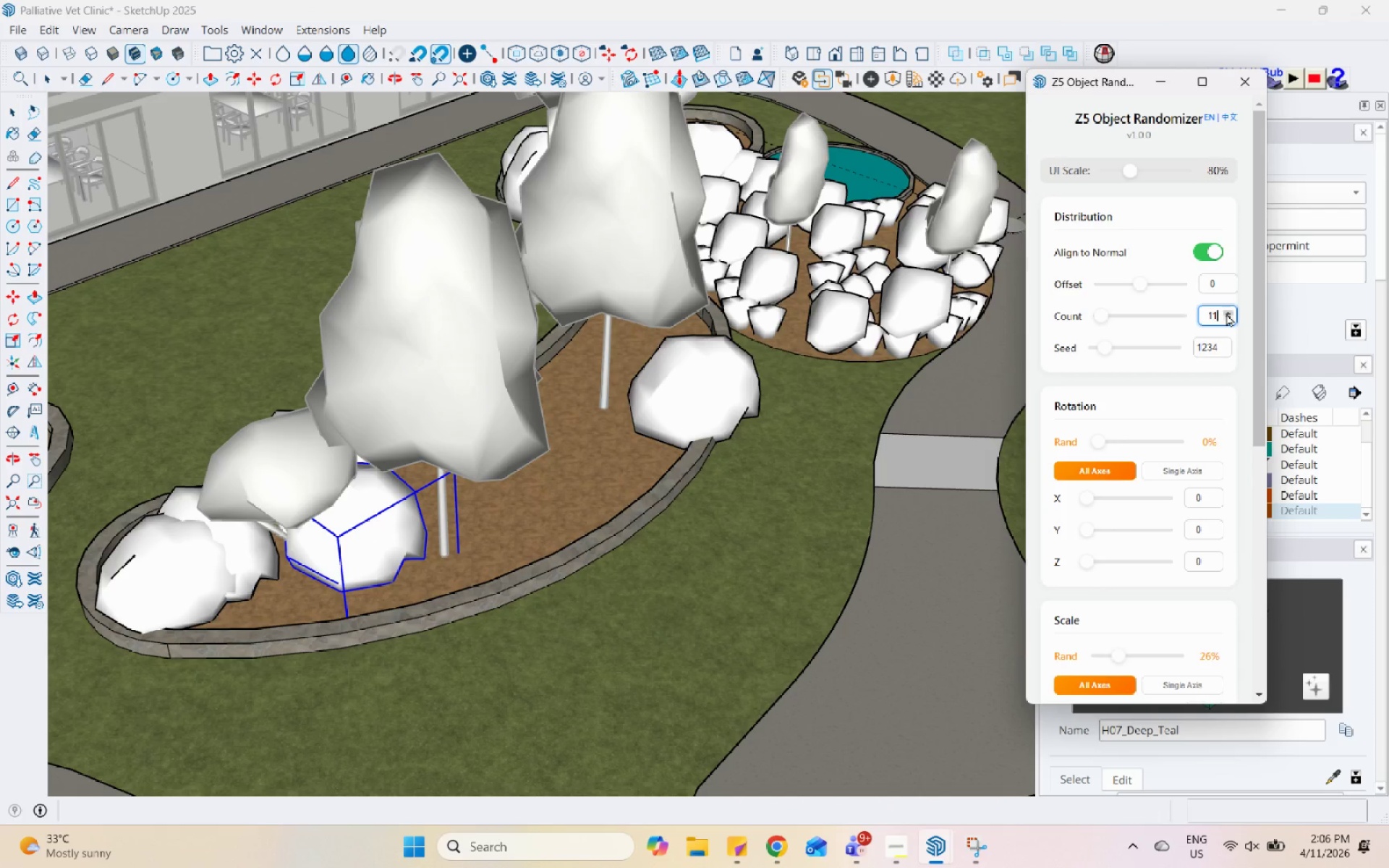 
triple_click([1226, 313])
 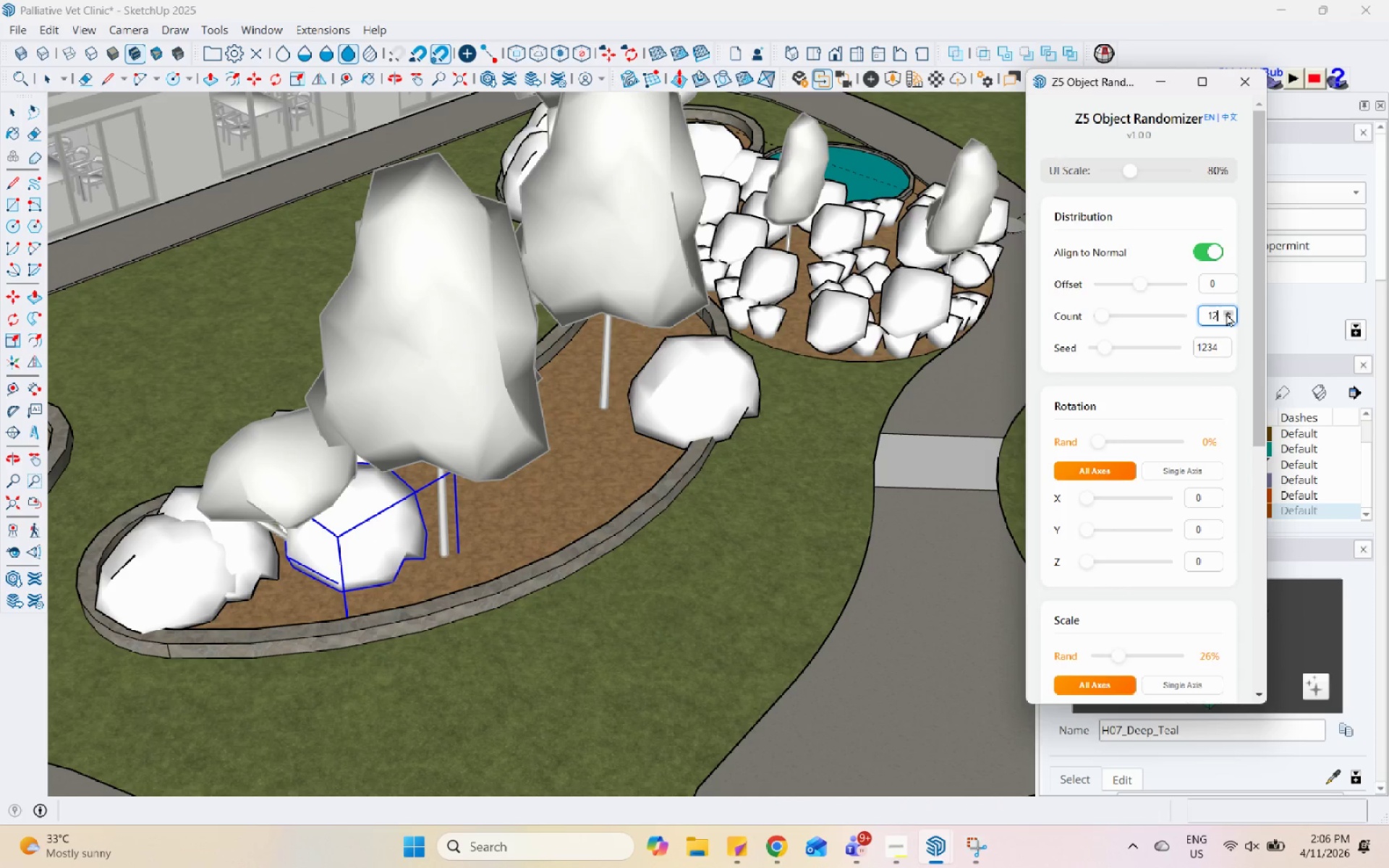 
triple_click([1226, 313])
 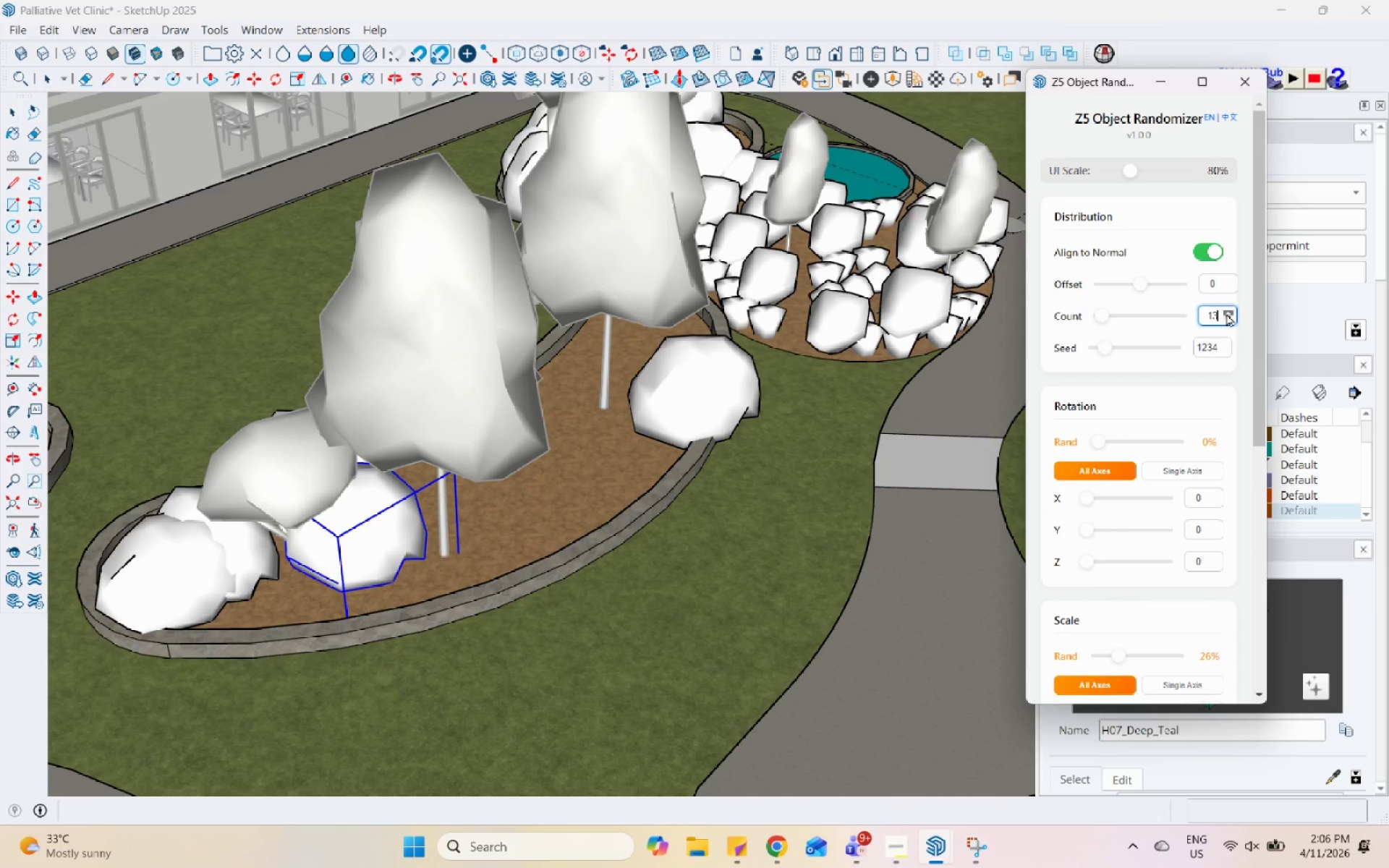 
triple_click([1226, 313])
 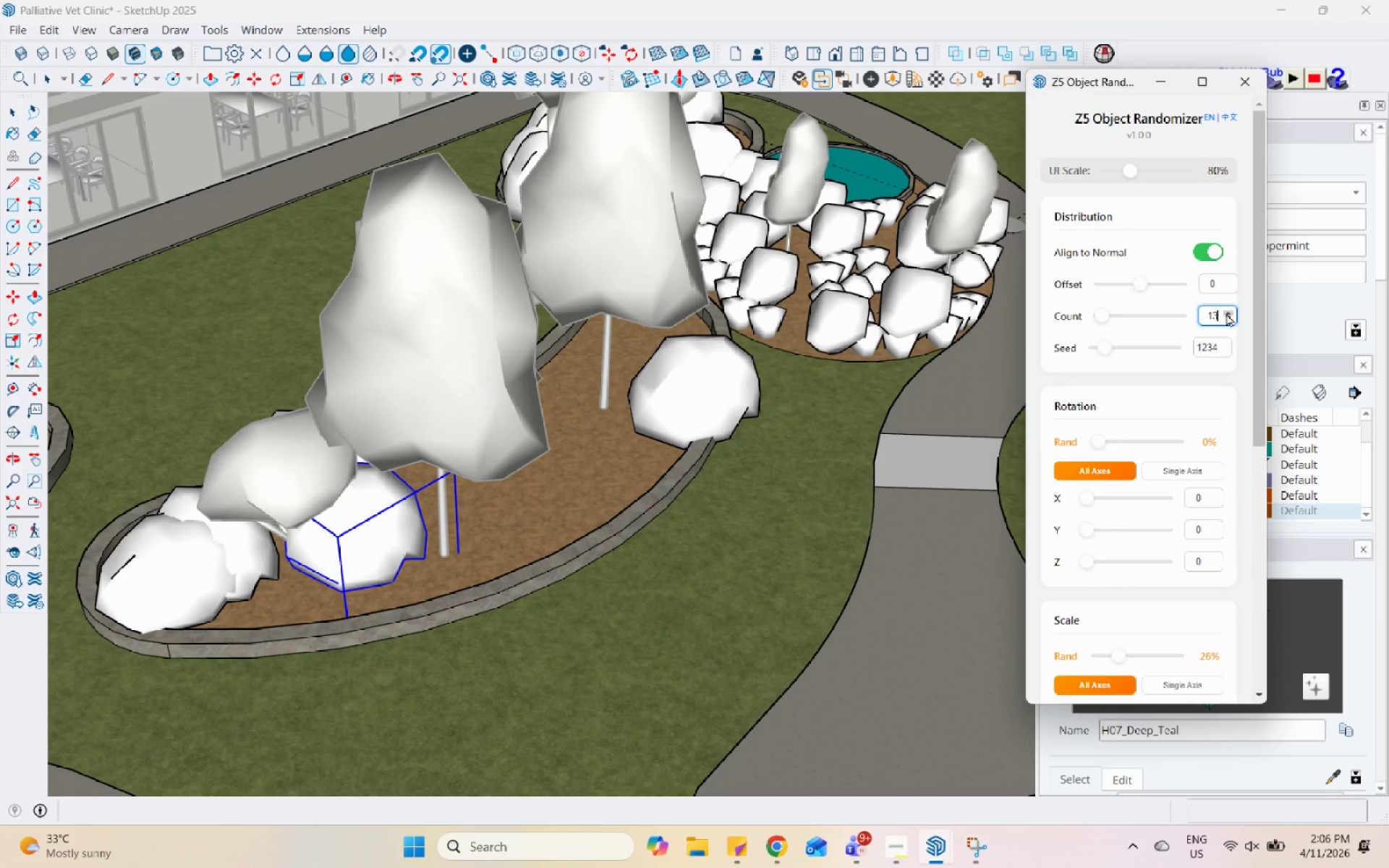 
triple_click([1226, 313])
 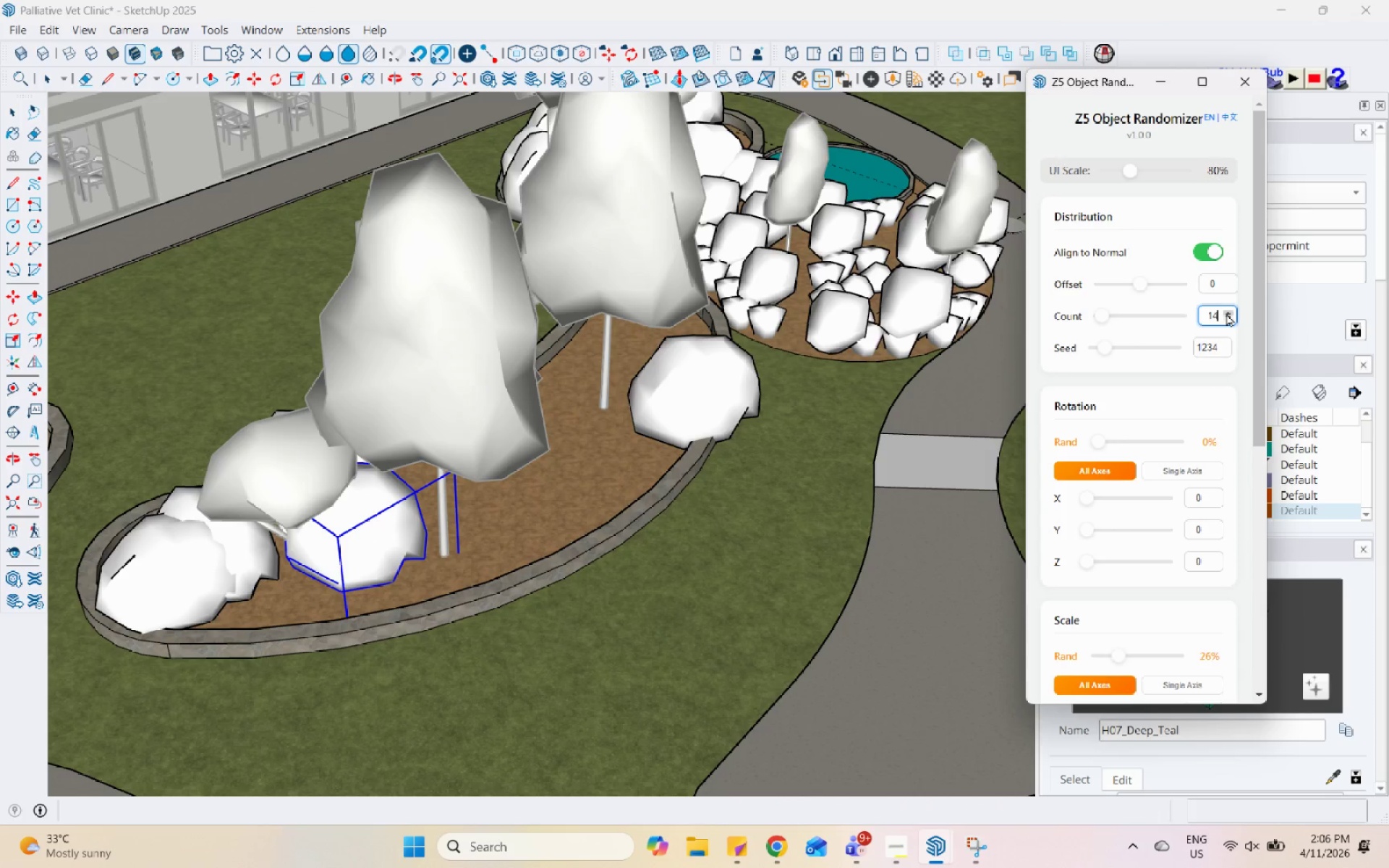 
triple_click([1226, 313])
 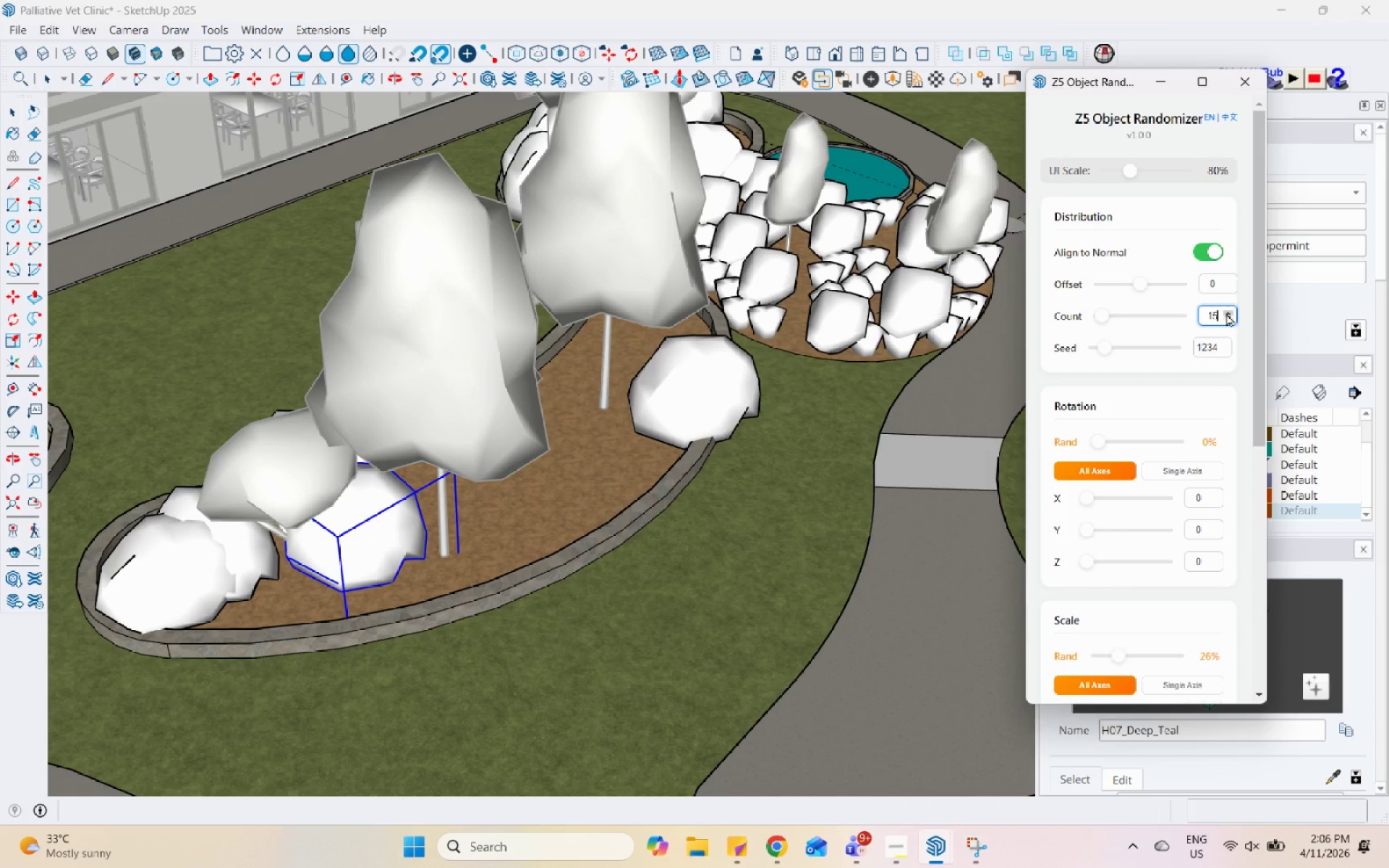 
triple_click([1226, 313])
 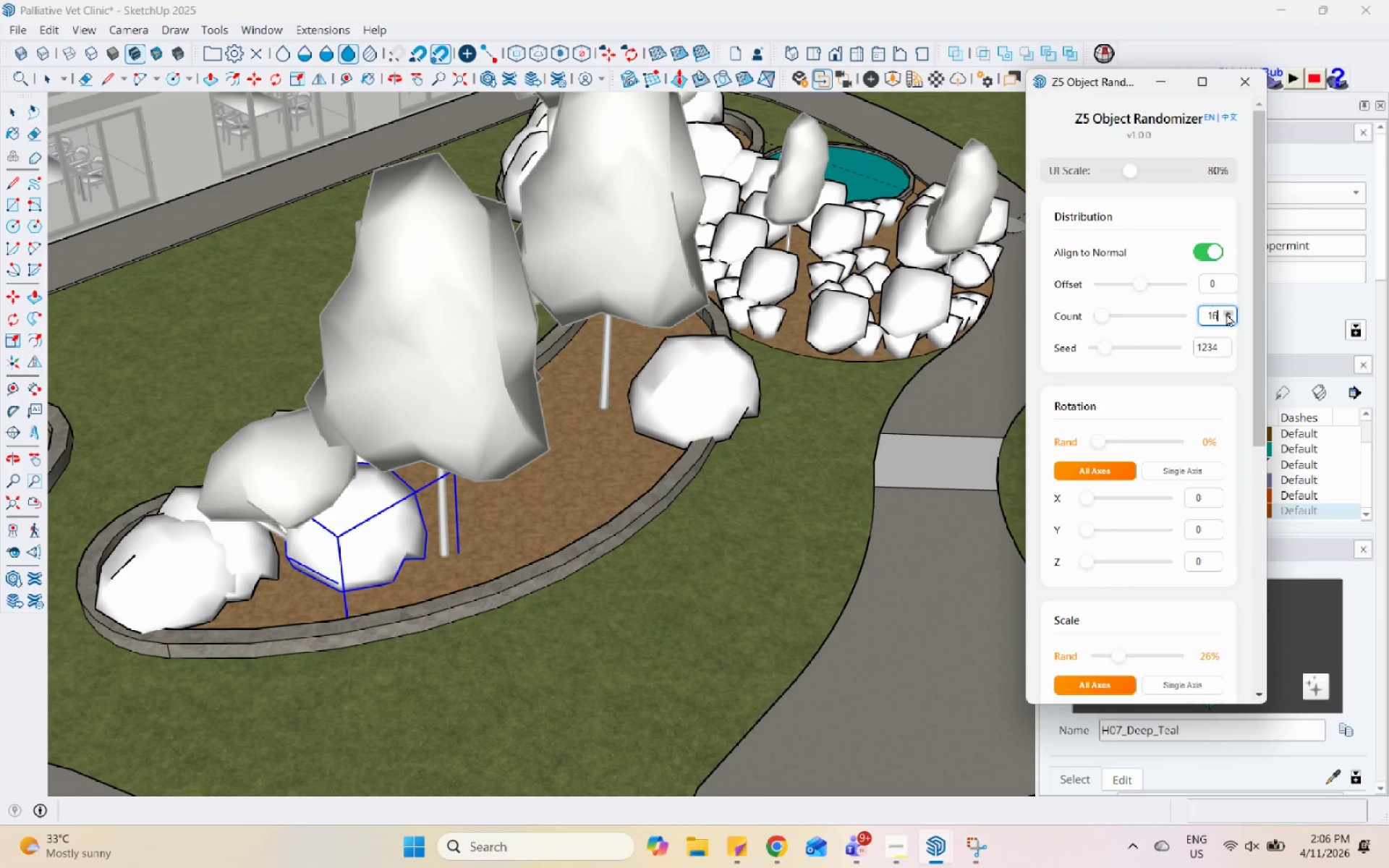 
triple_click([1226, 313])
 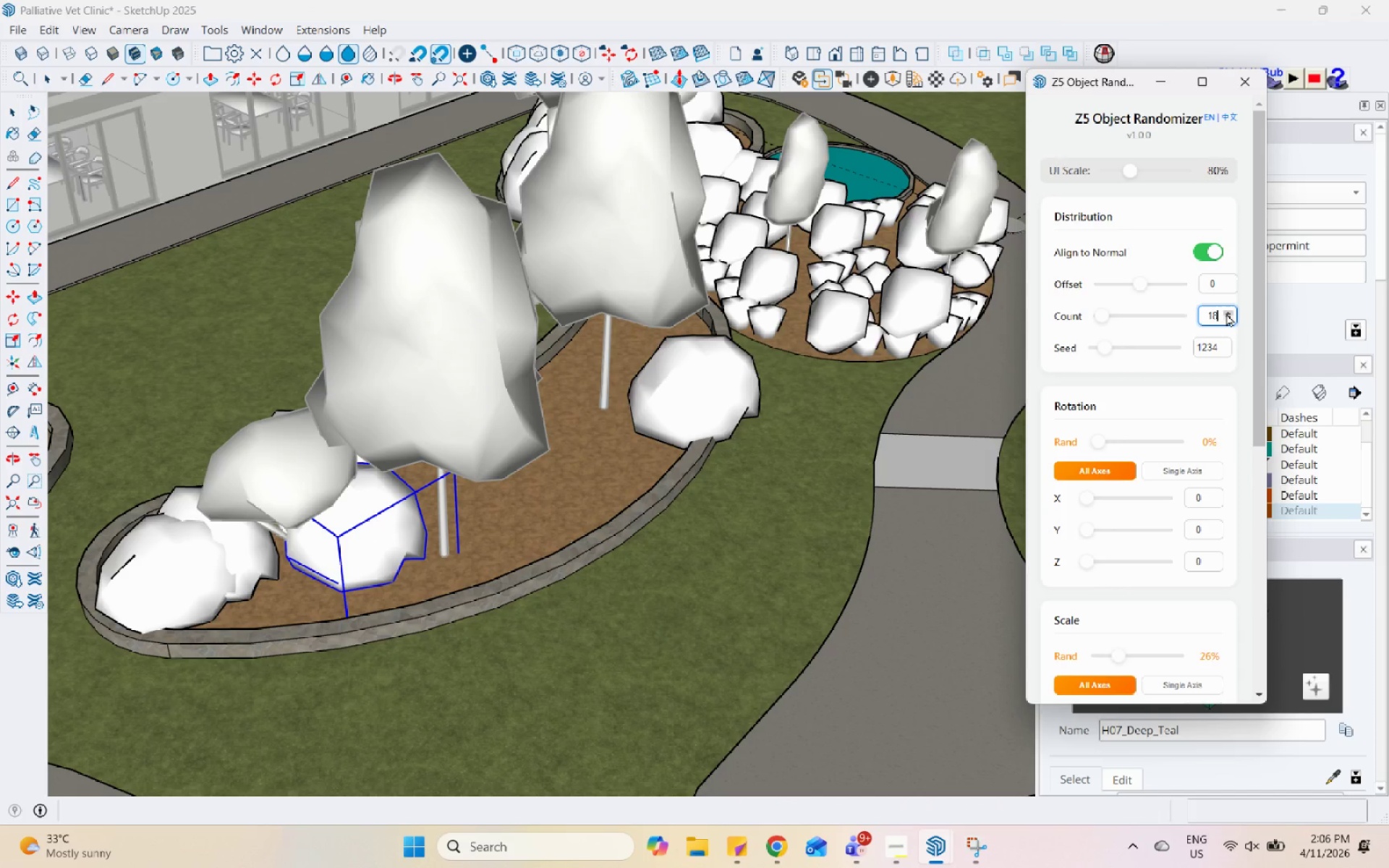 
triple_click([1226, 313])
 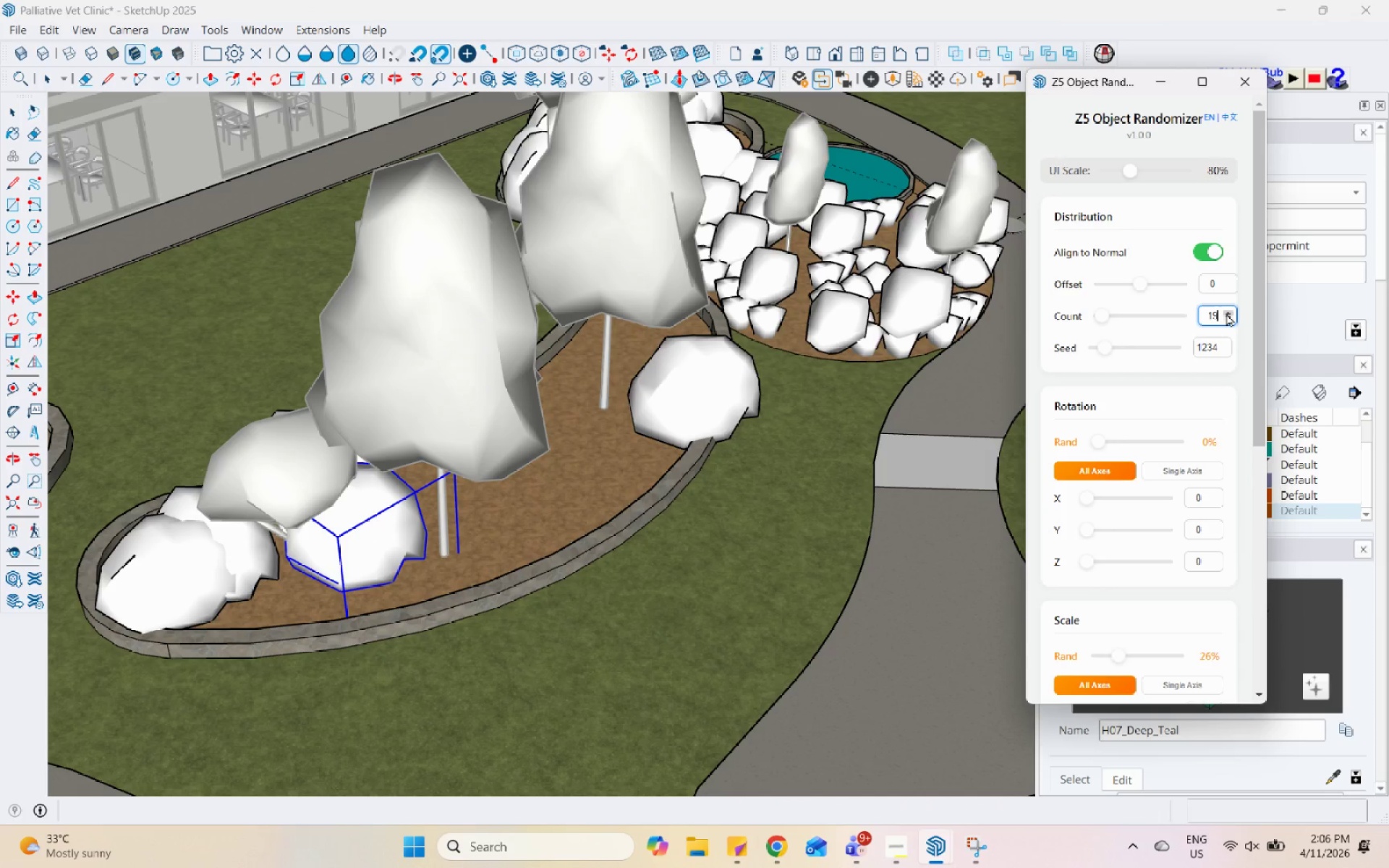 
triple_click([1226, 313])
 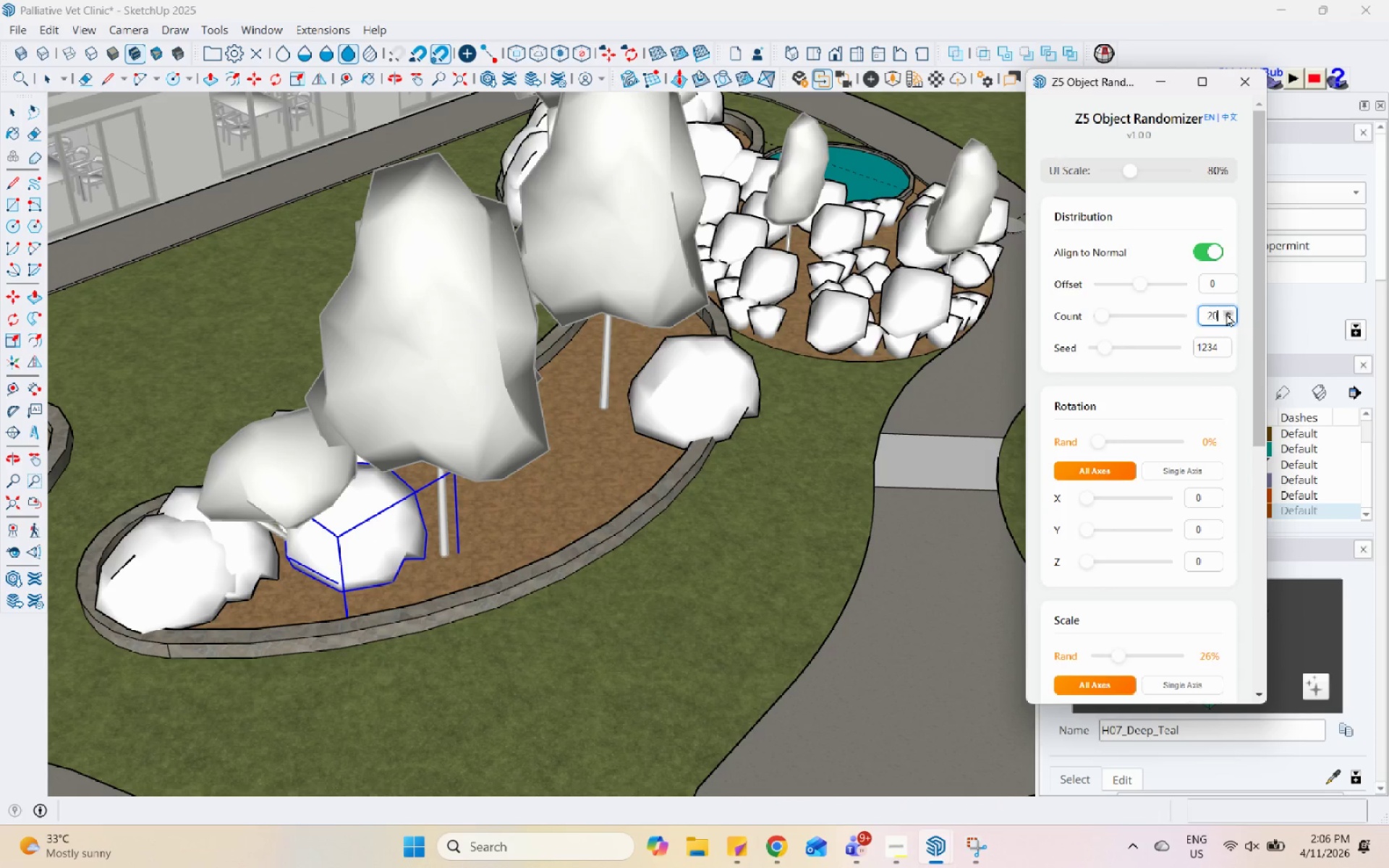 
triple_click([1226, 313])
 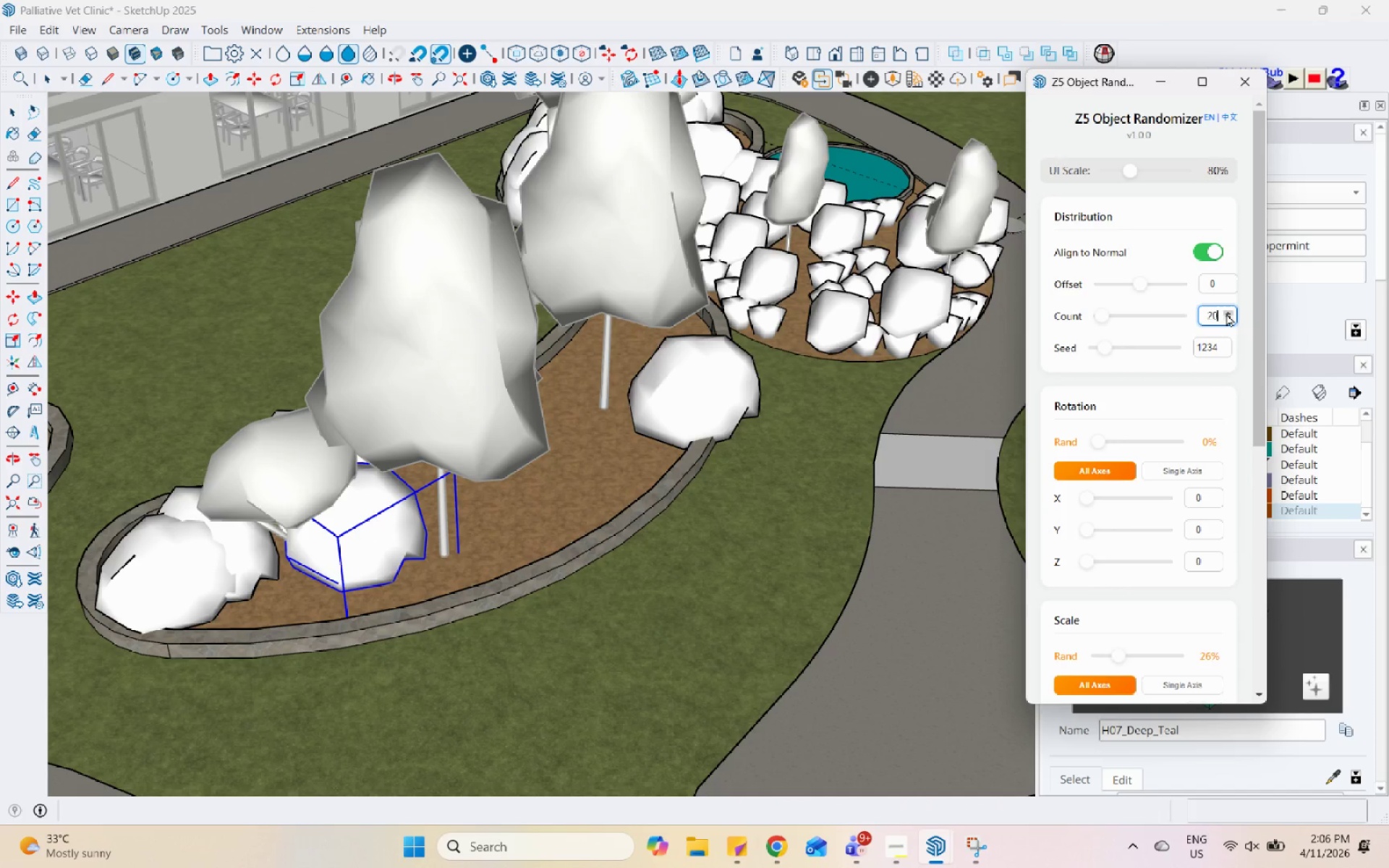 
triple_click([1226, 313])
 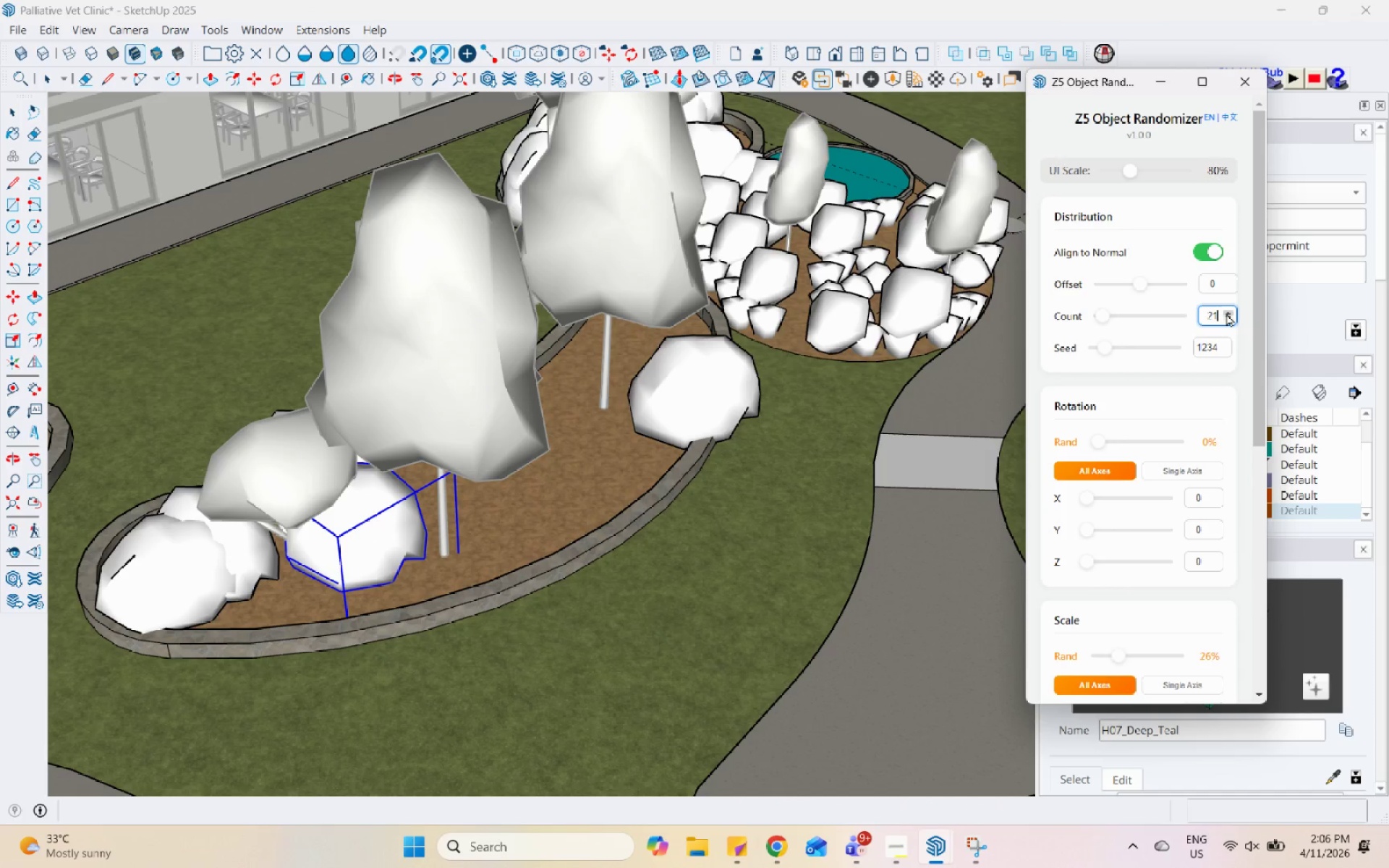 
triple_click([1226, 313])
 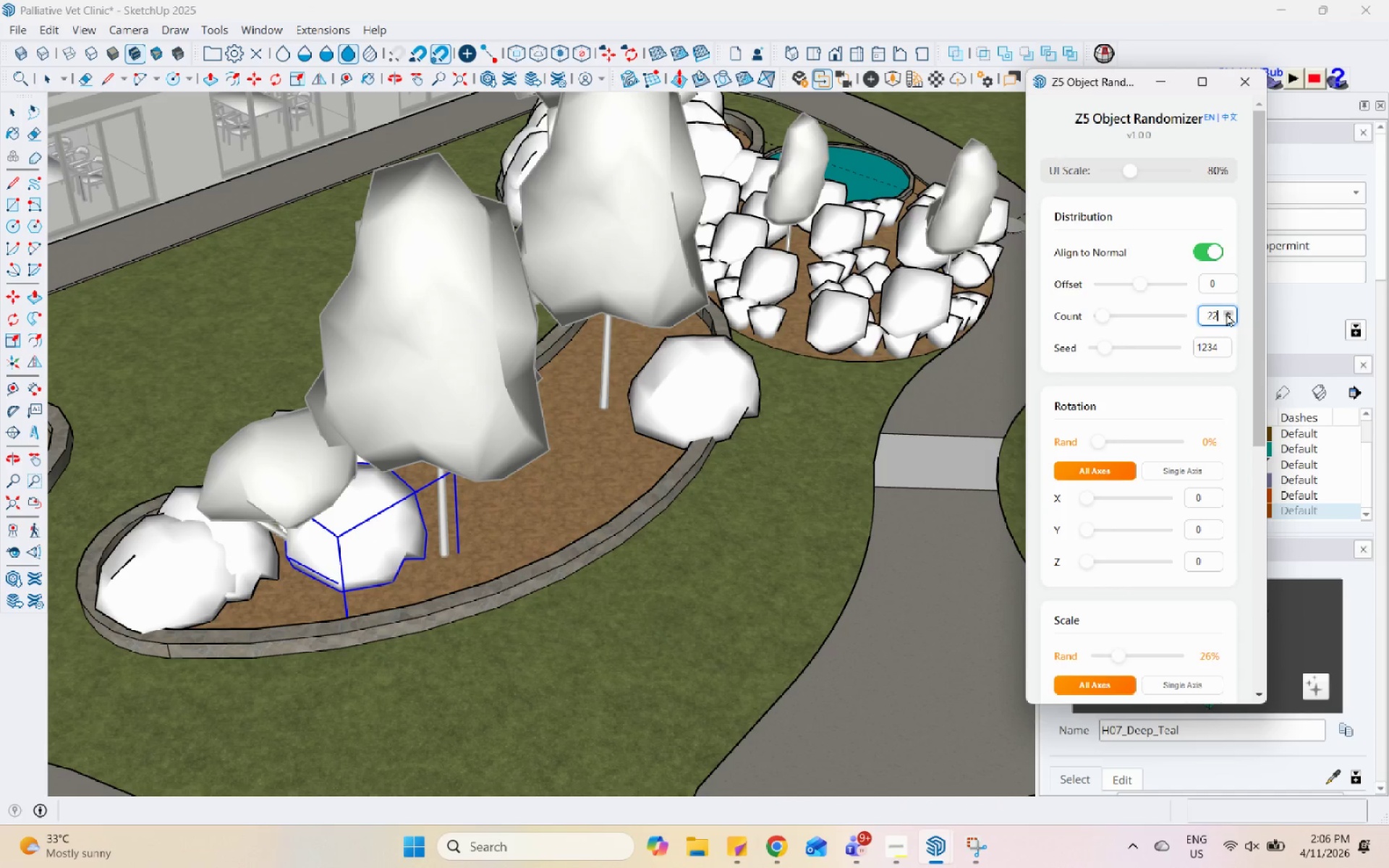 
triple_click([1226, 313])
 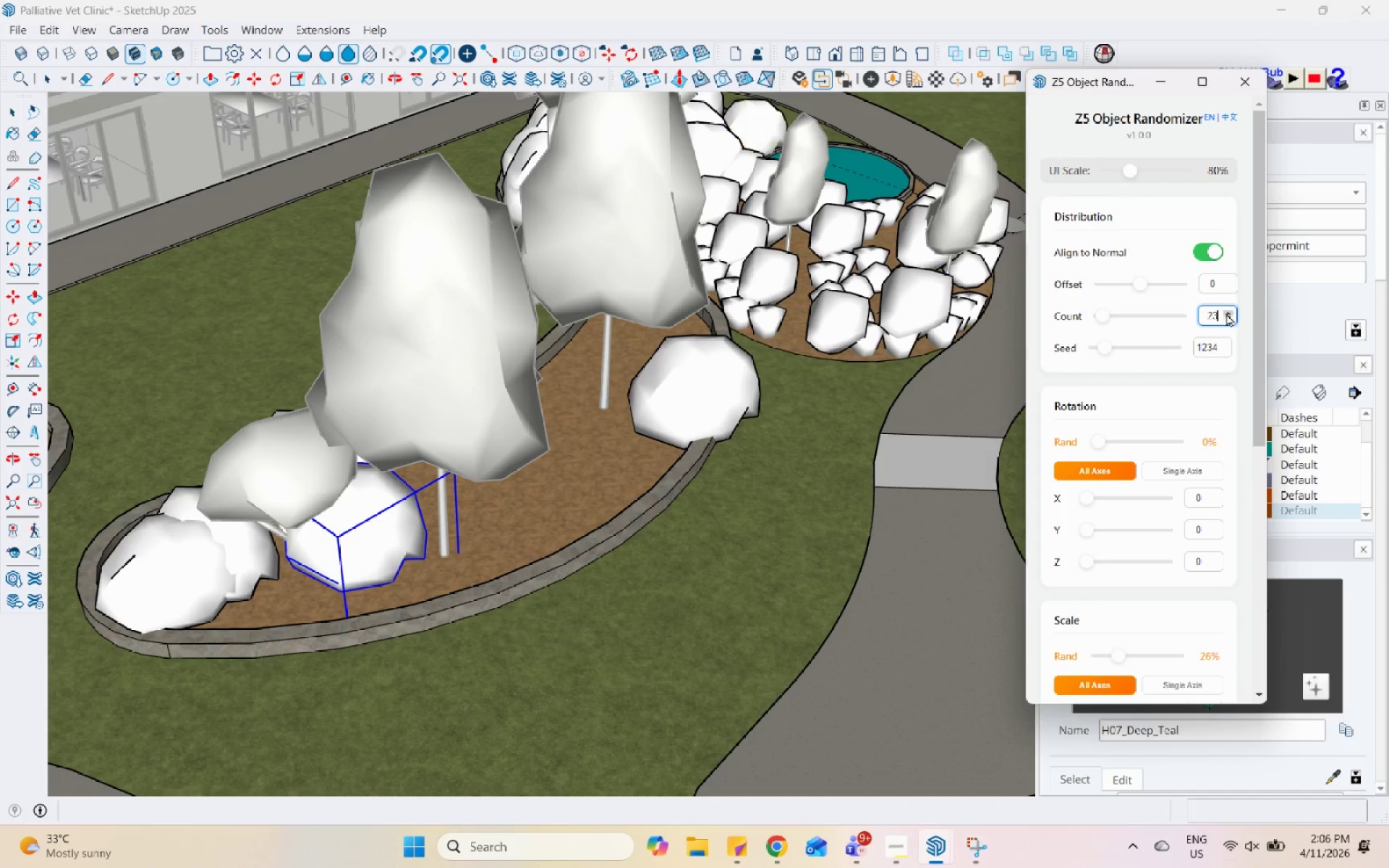 
triple_click([1226, 313])
 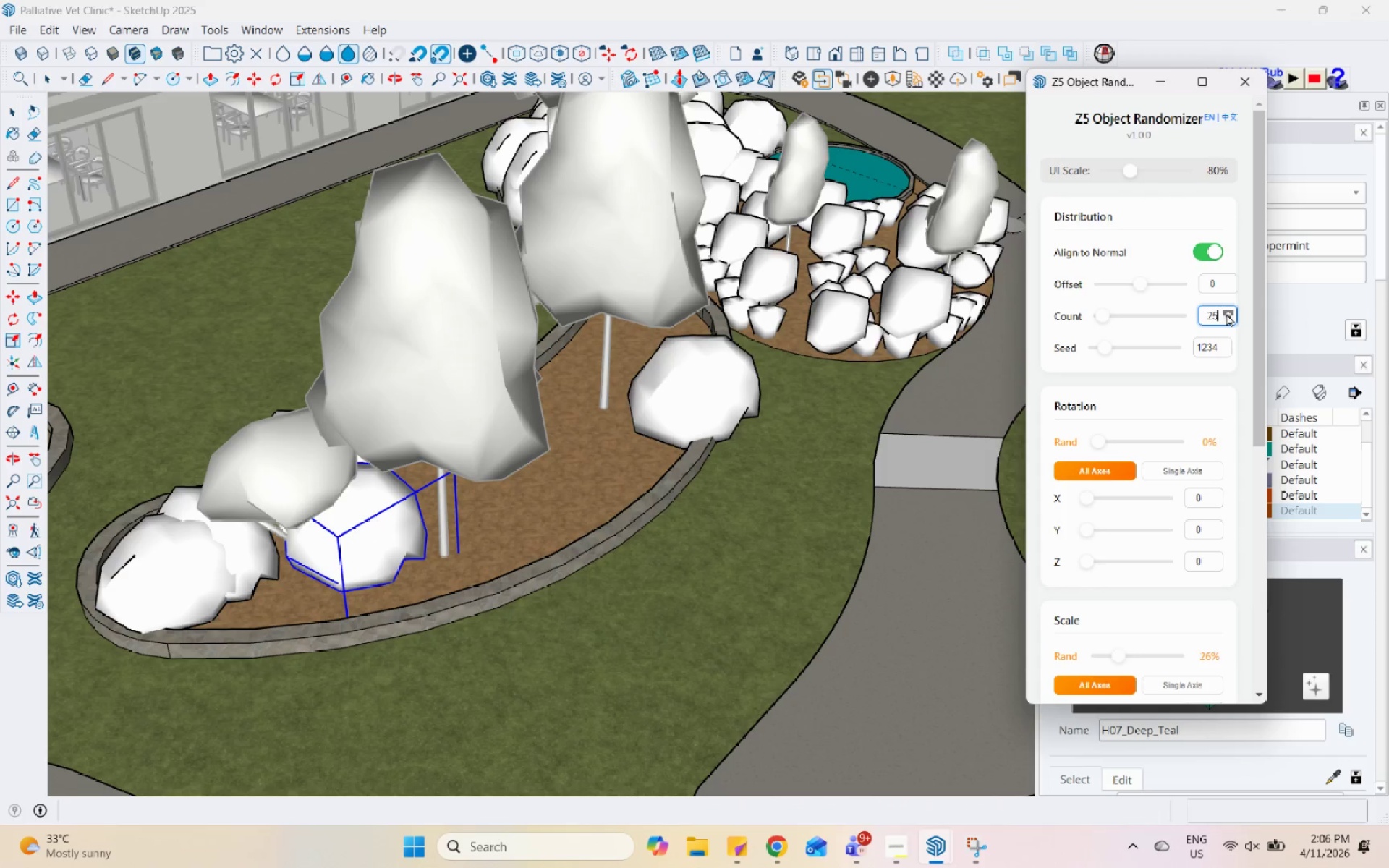 
triple_click([1226, 313])
 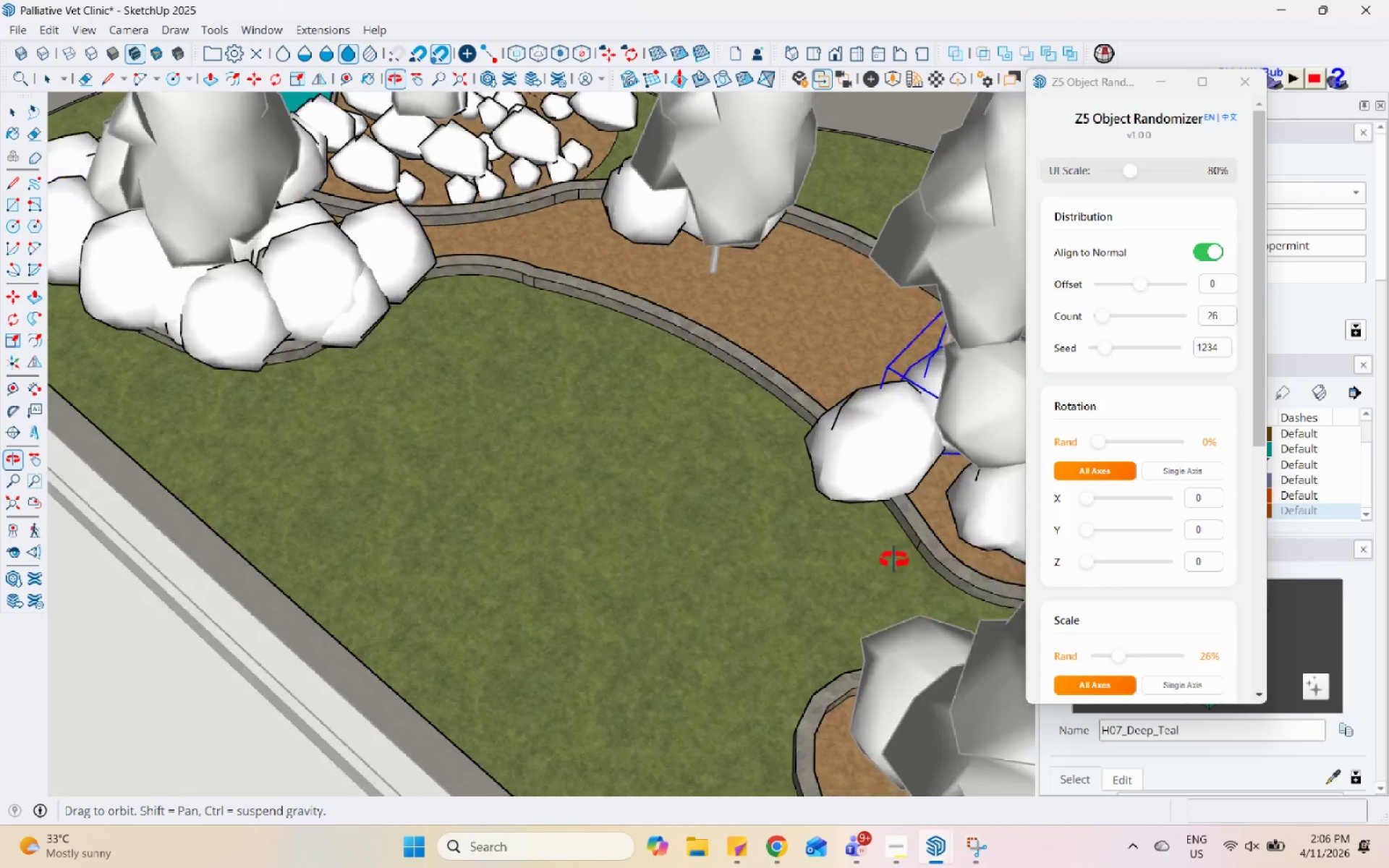 
scroll: coordinate [1132, 571], scroll_direction: down, amount: 3.0
 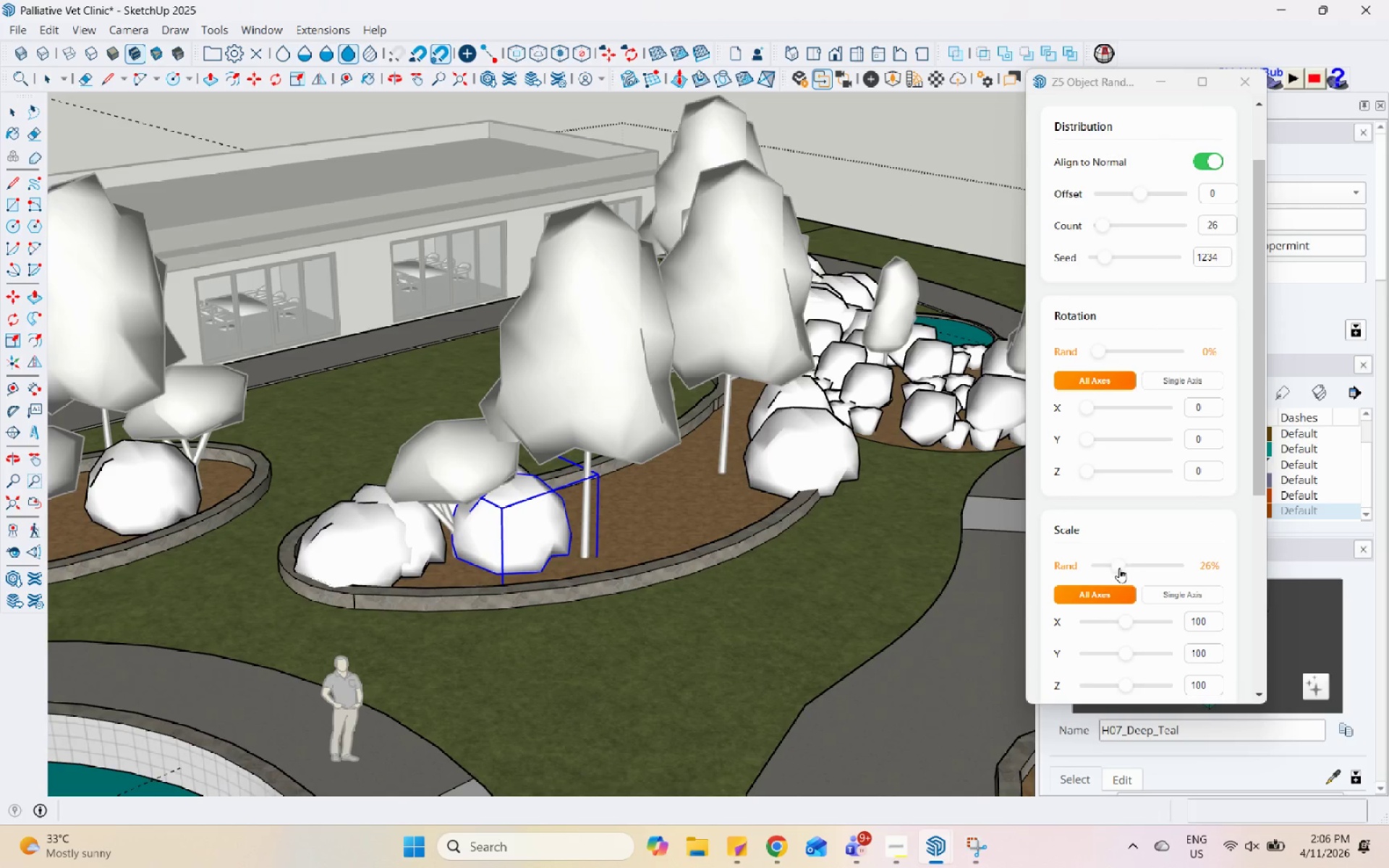 
left_click_drag(start_coordinate=[1118, 568], to_coordinate=[1124, 569])
 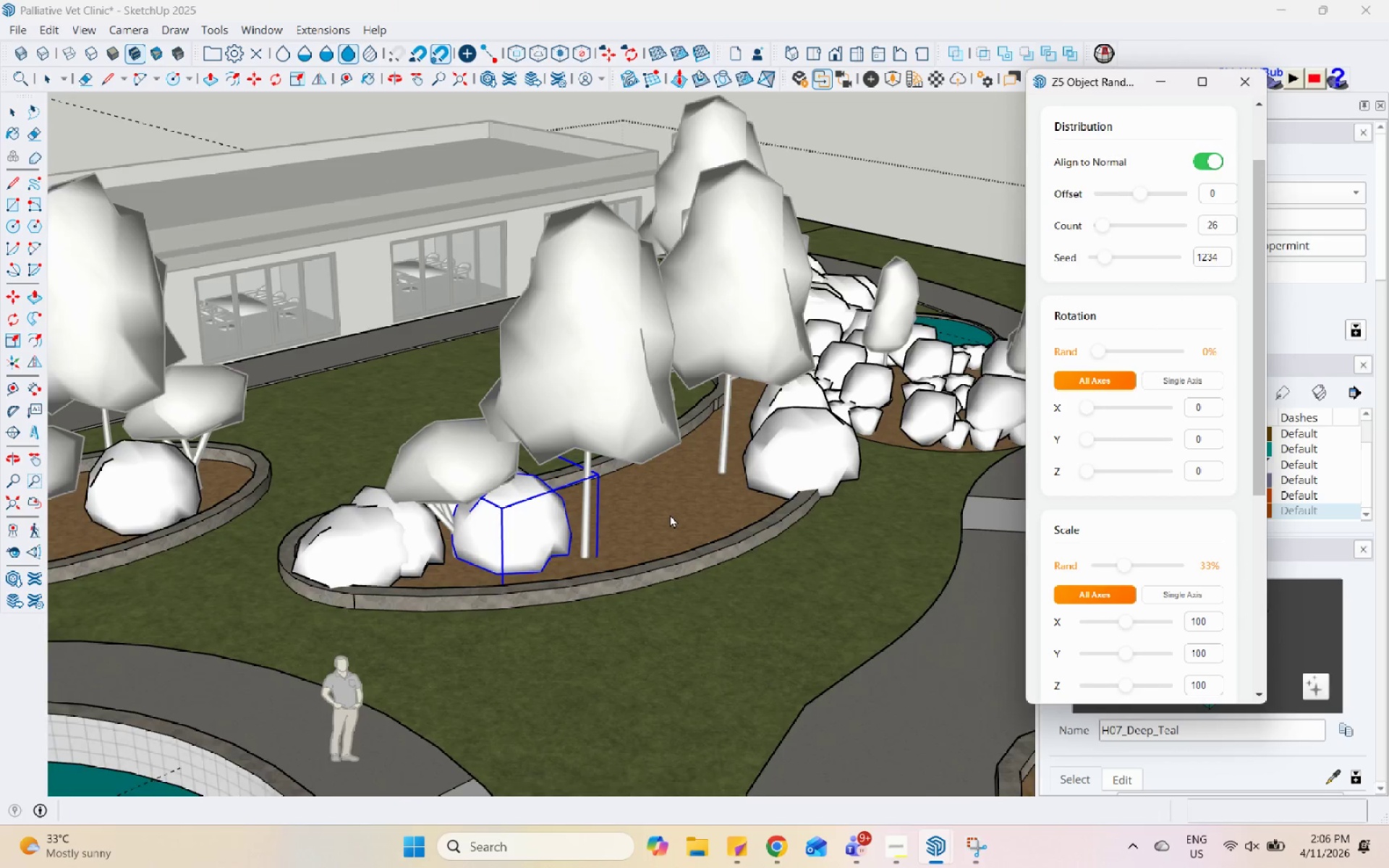 
key(Space)
 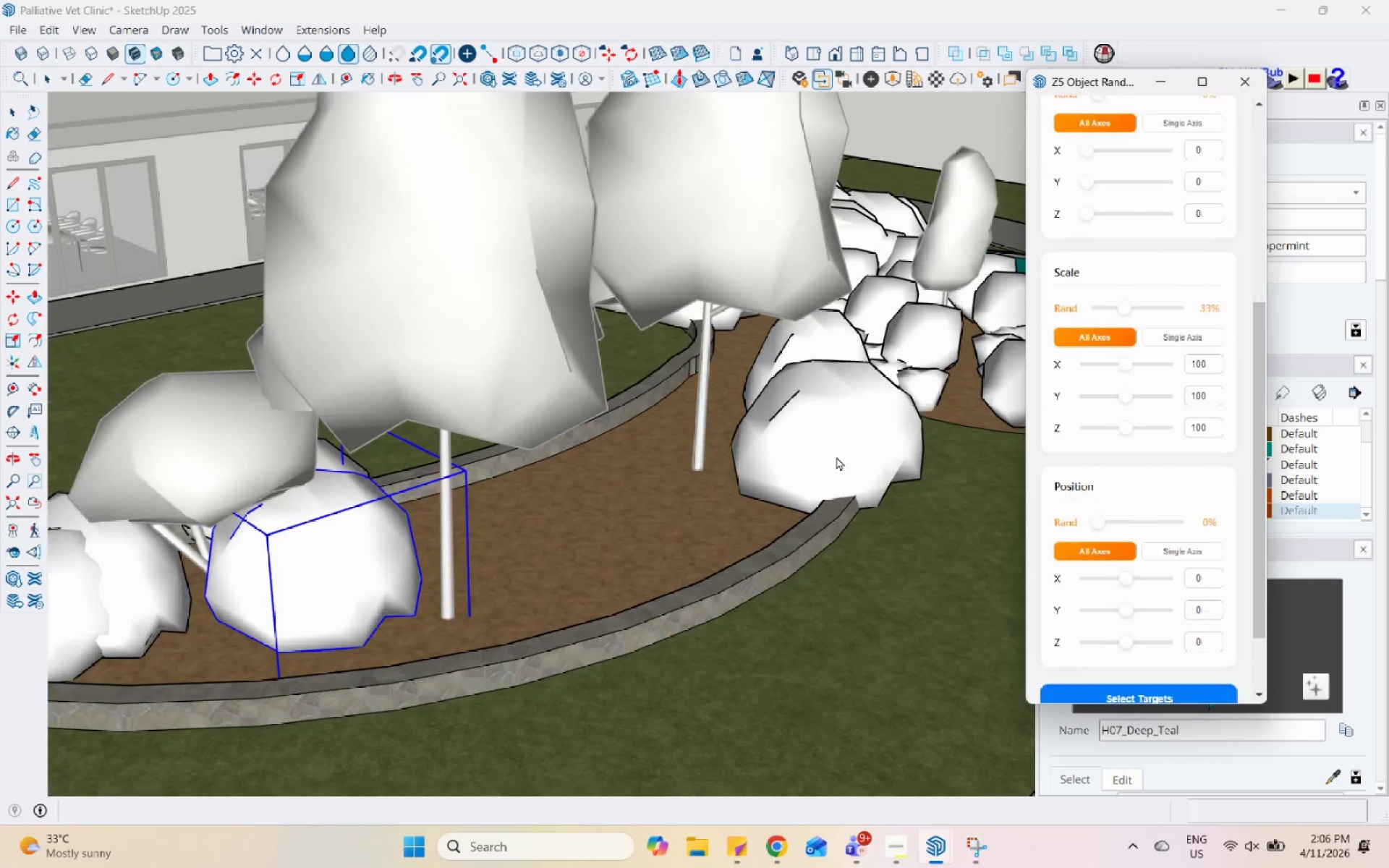 
left_click([836, 456])
 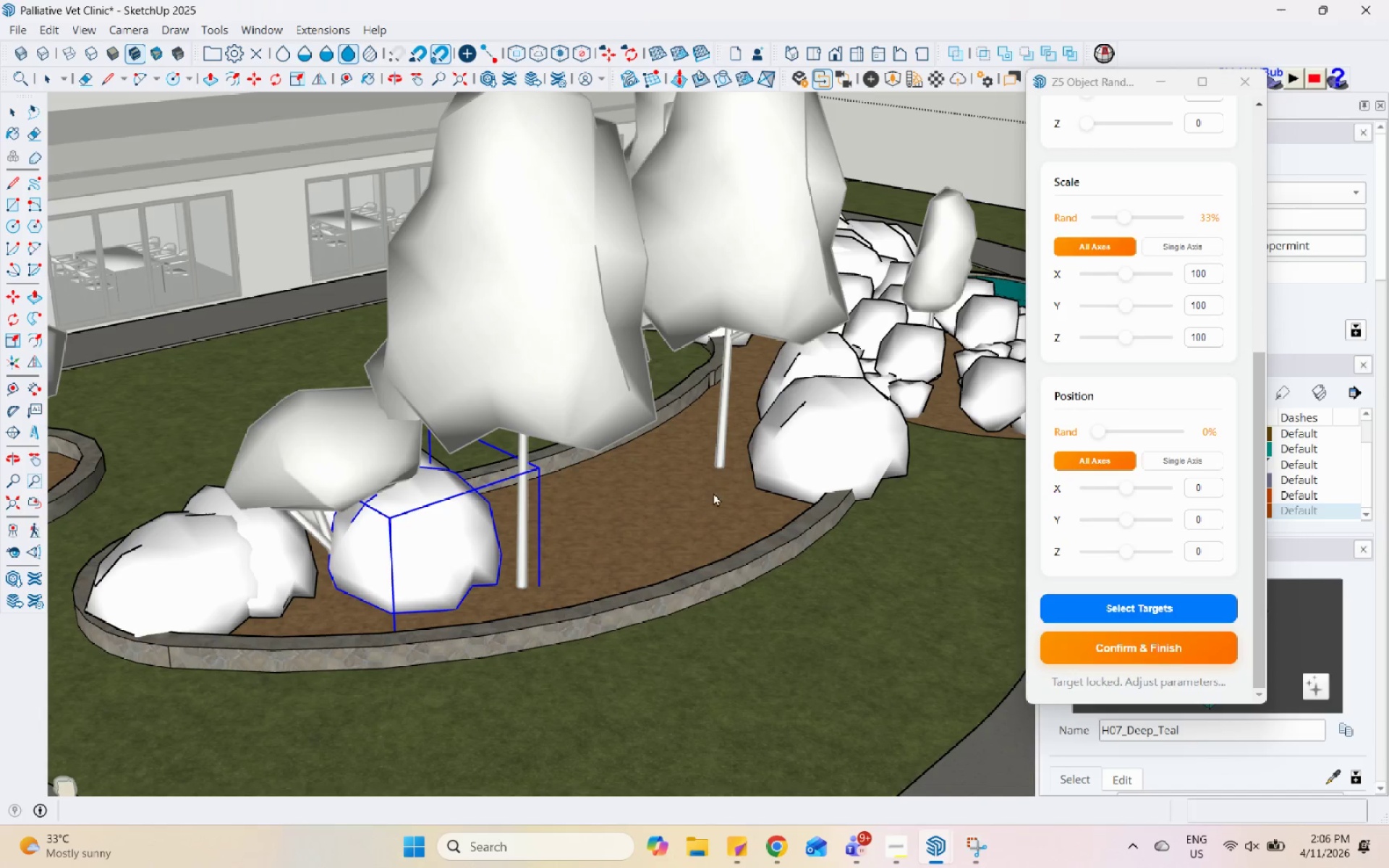 
scroll: coordinate [836, 456], scroll_direction: up, amount: 3.0
 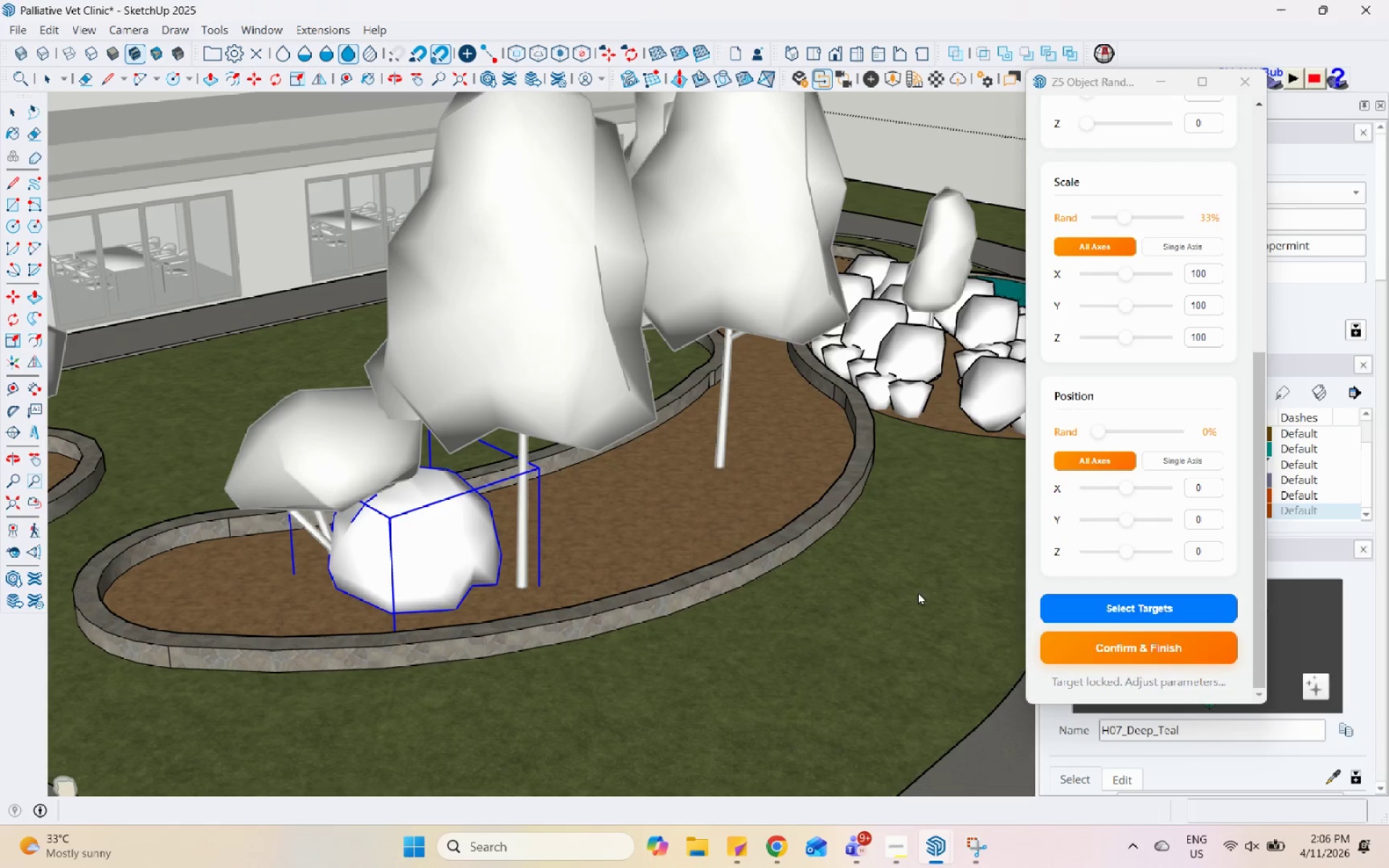 
left_click([1086, 637])
 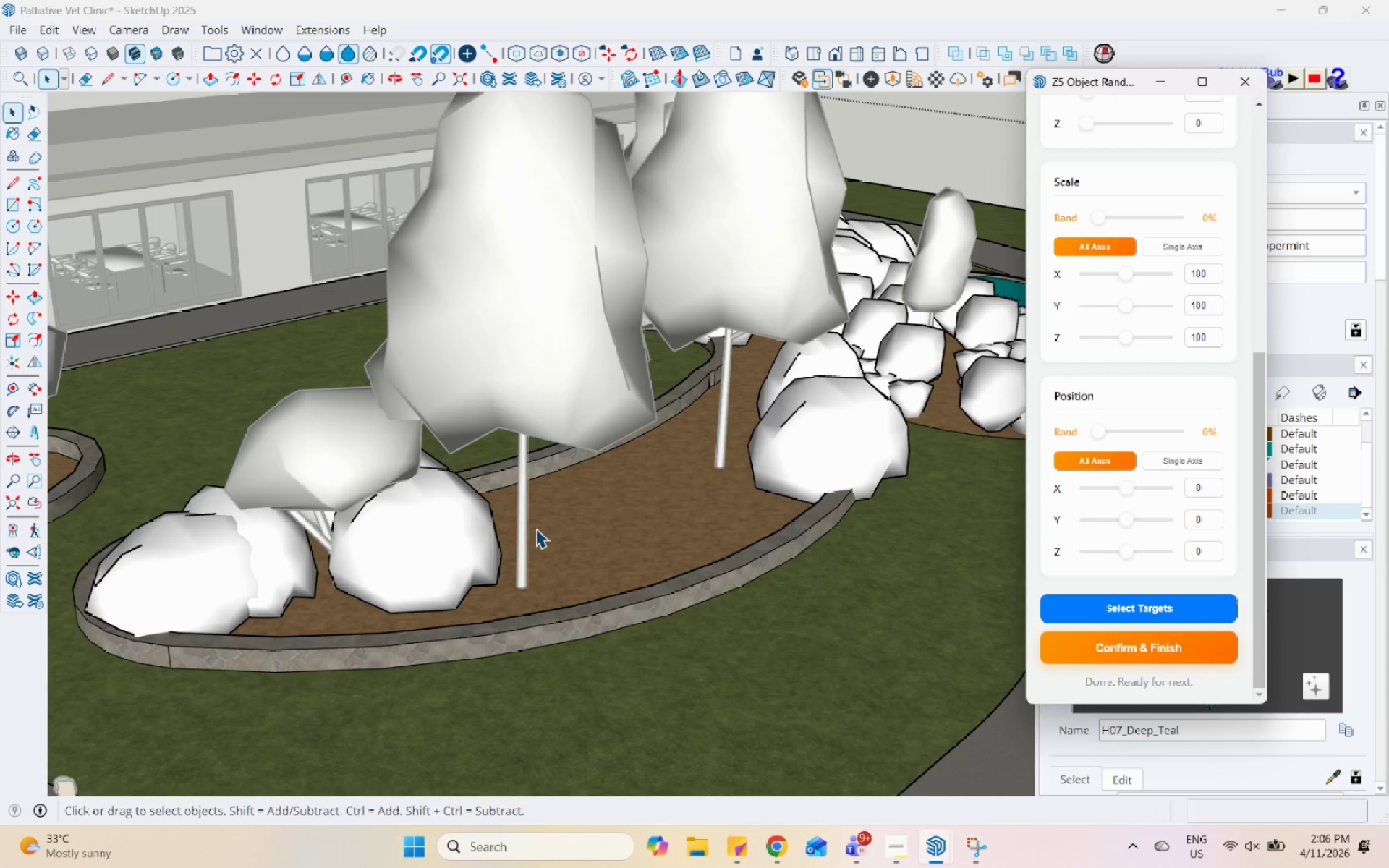 
scroll: coordinate [532, 407], scroll_direction: down, amount: 17.0
 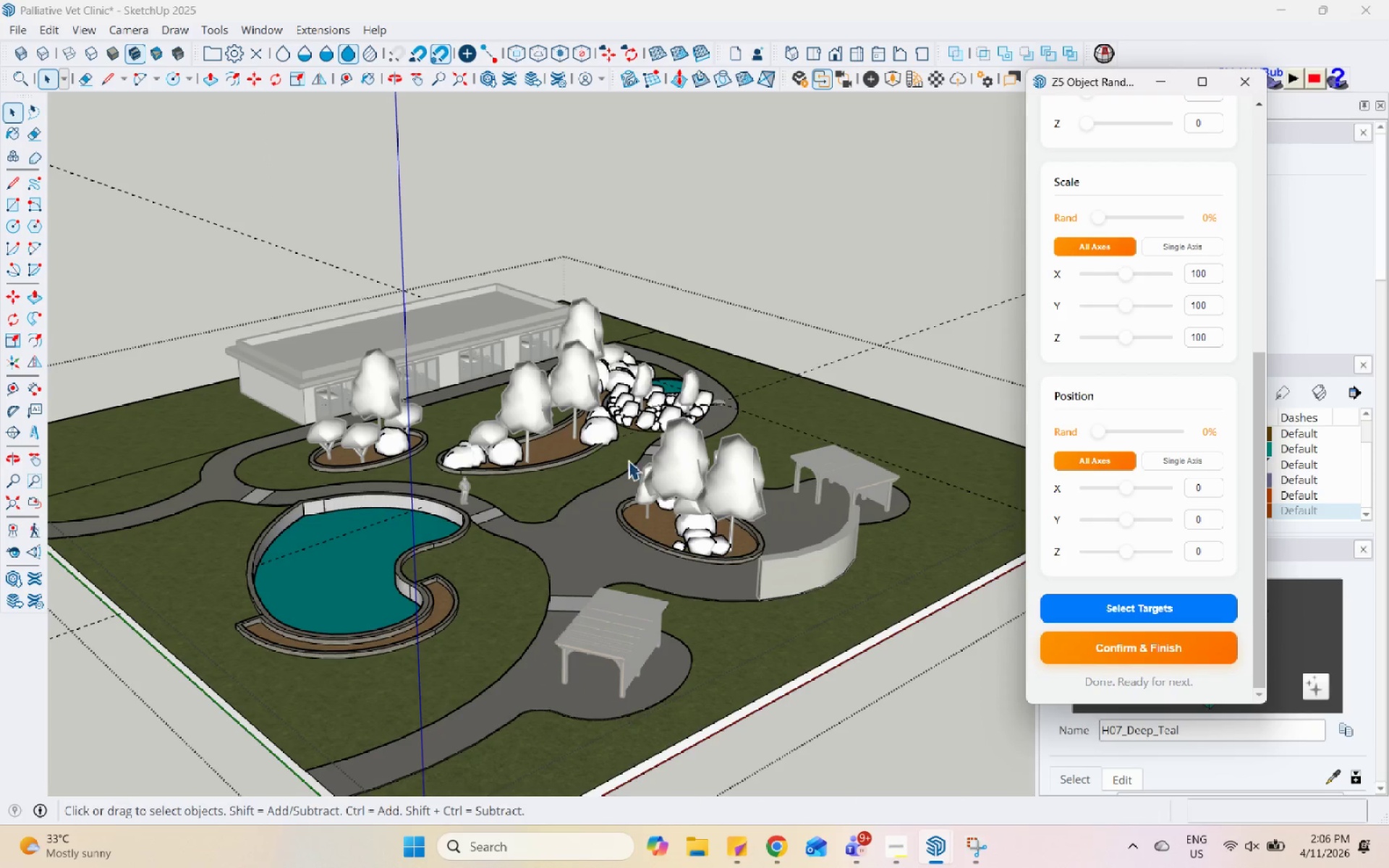 
key(Control+Z)
 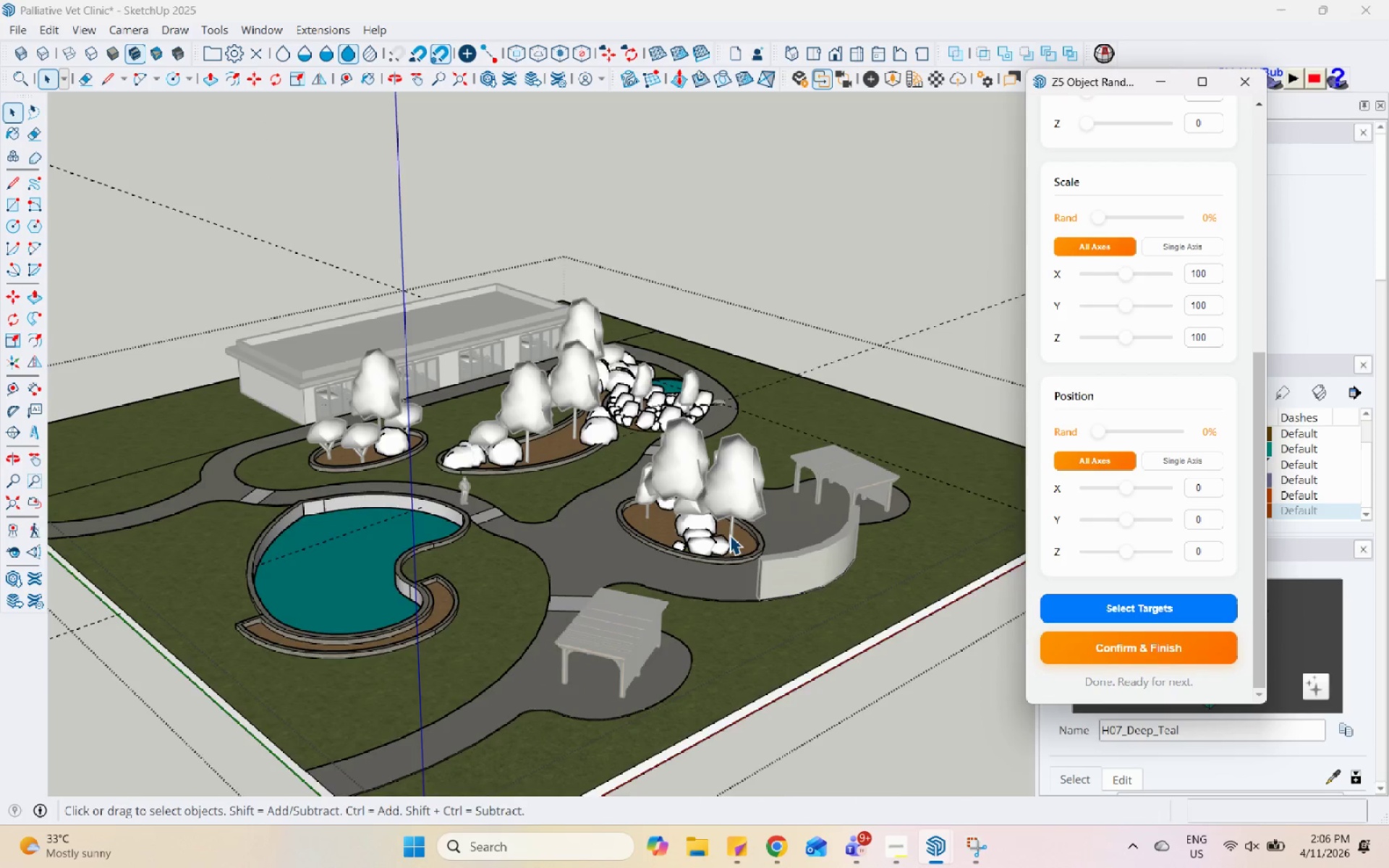 
key(Control+Z)
 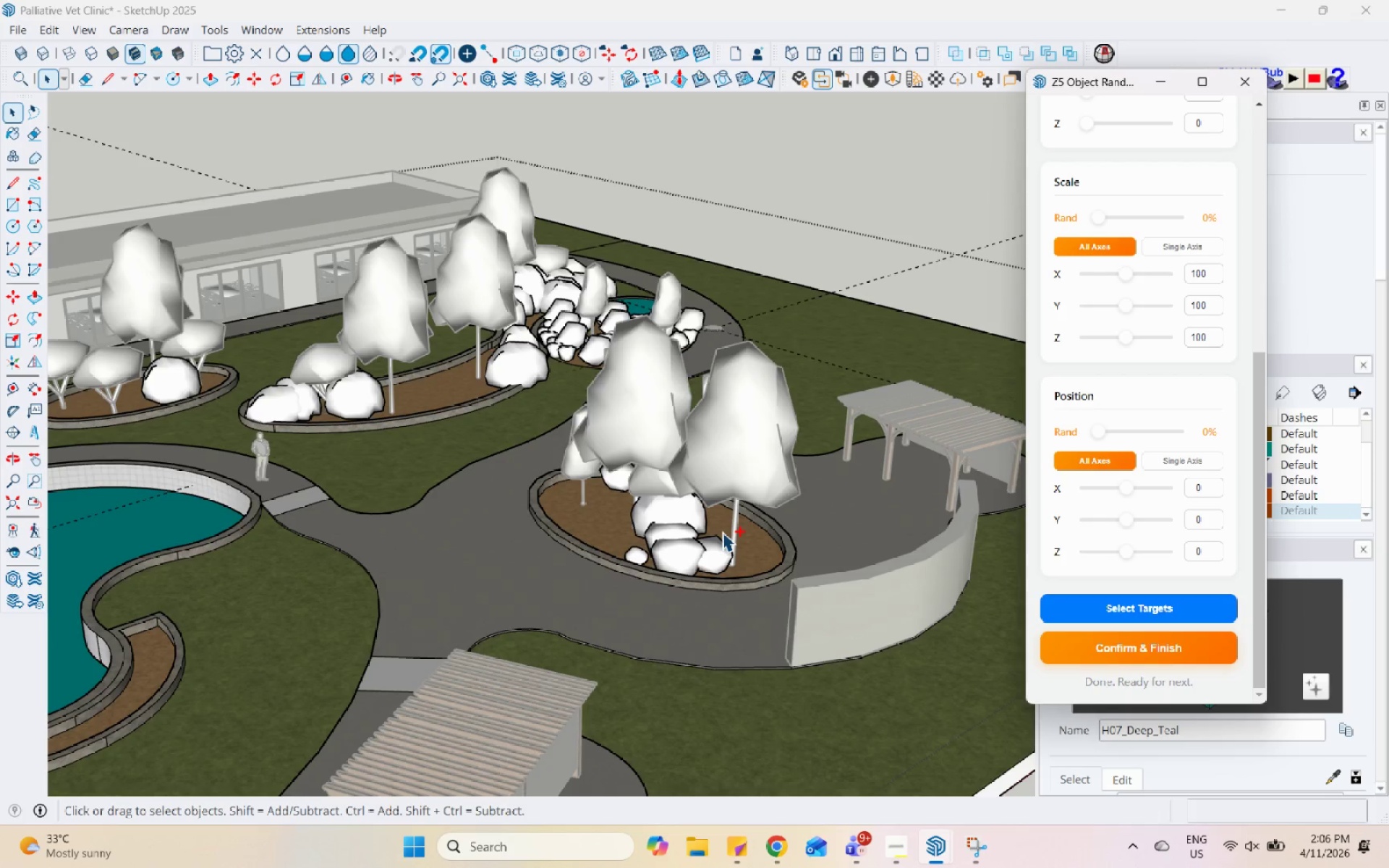 
scroll: coordinate [722, 533], scroll_direction: up, amount: 6.0
 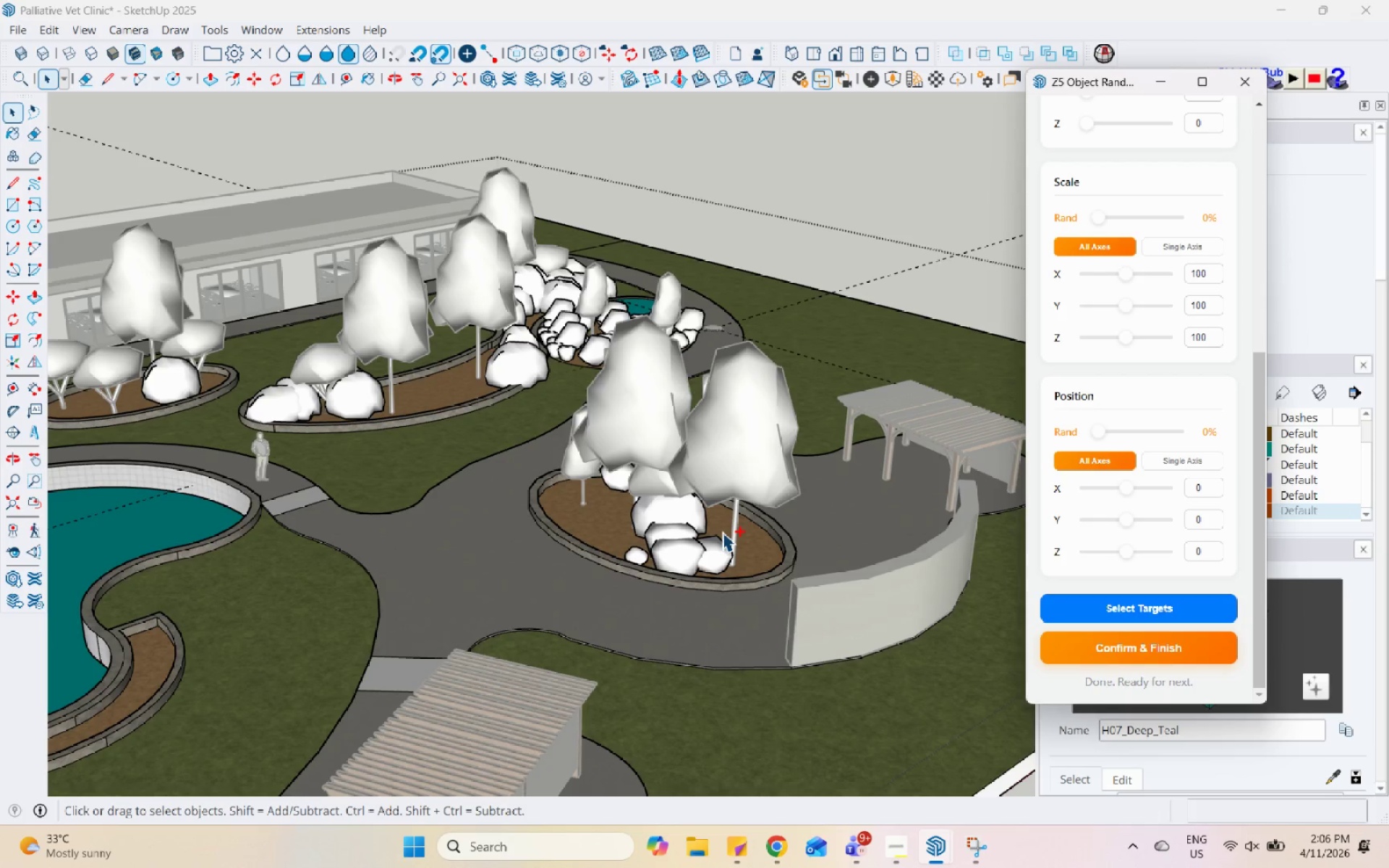 
key(Control+Z)
 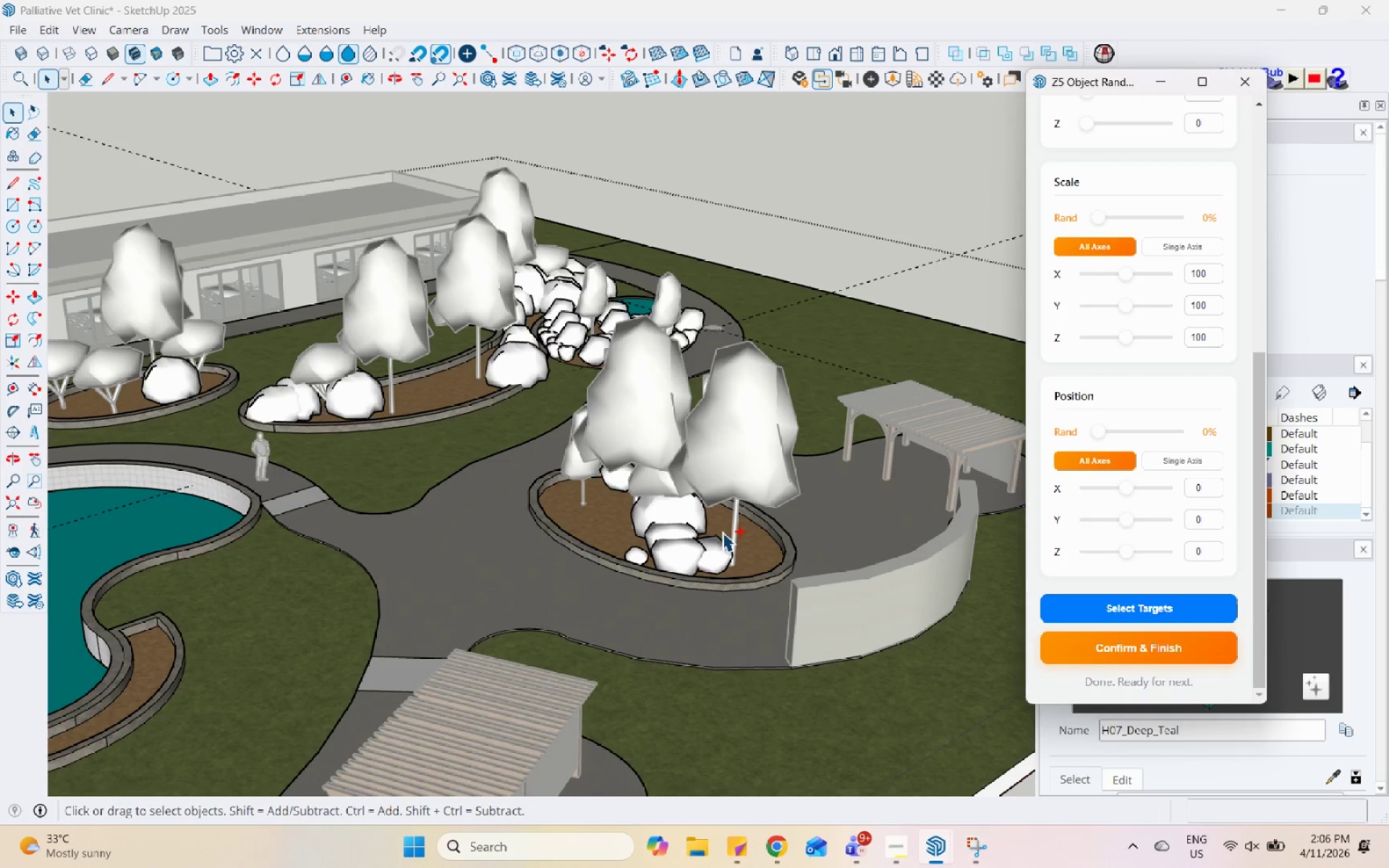 
key(Control+Z)
 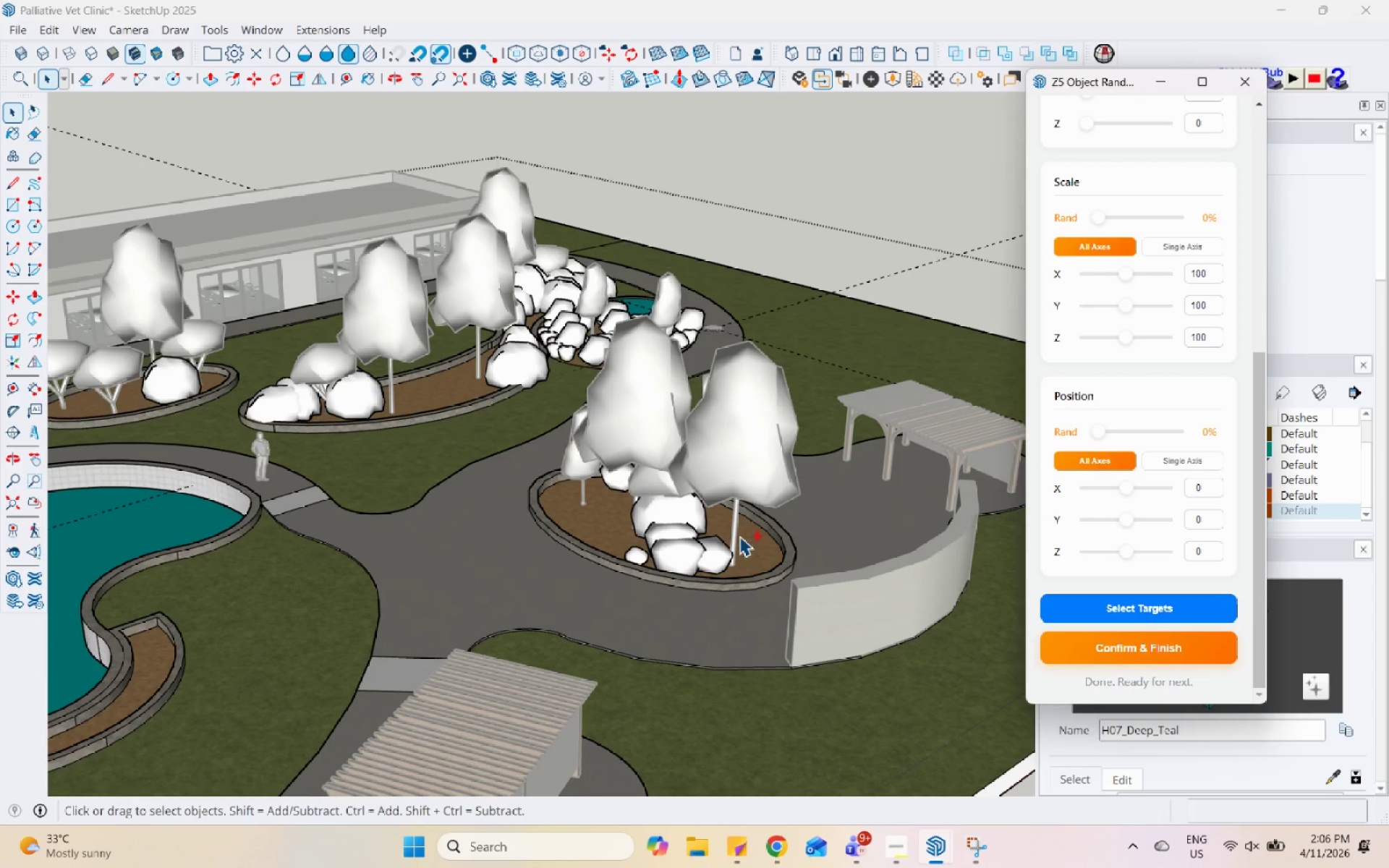 
key(Control+Z)
 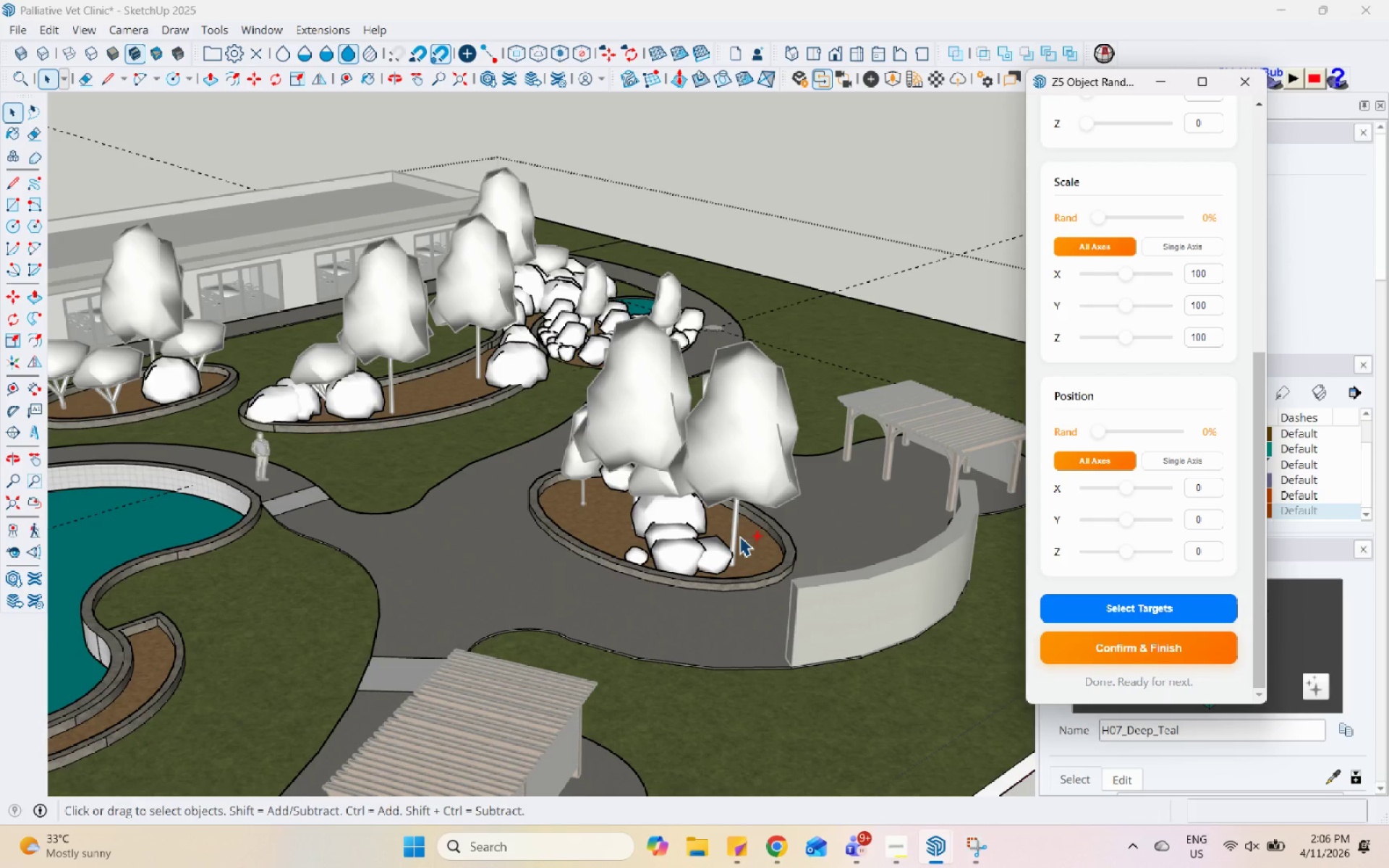 
key(Control+Z)
 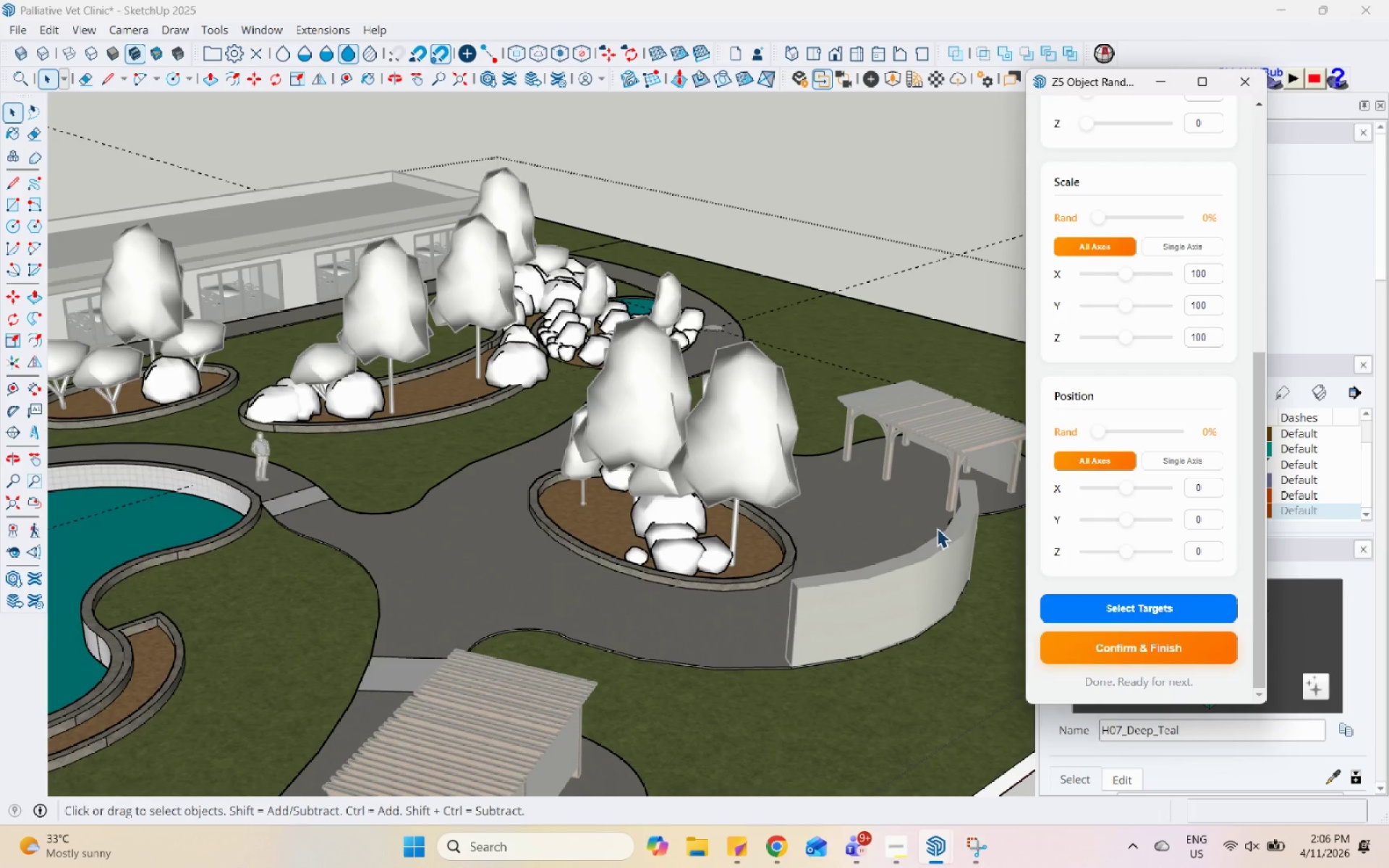 
key(Space)
 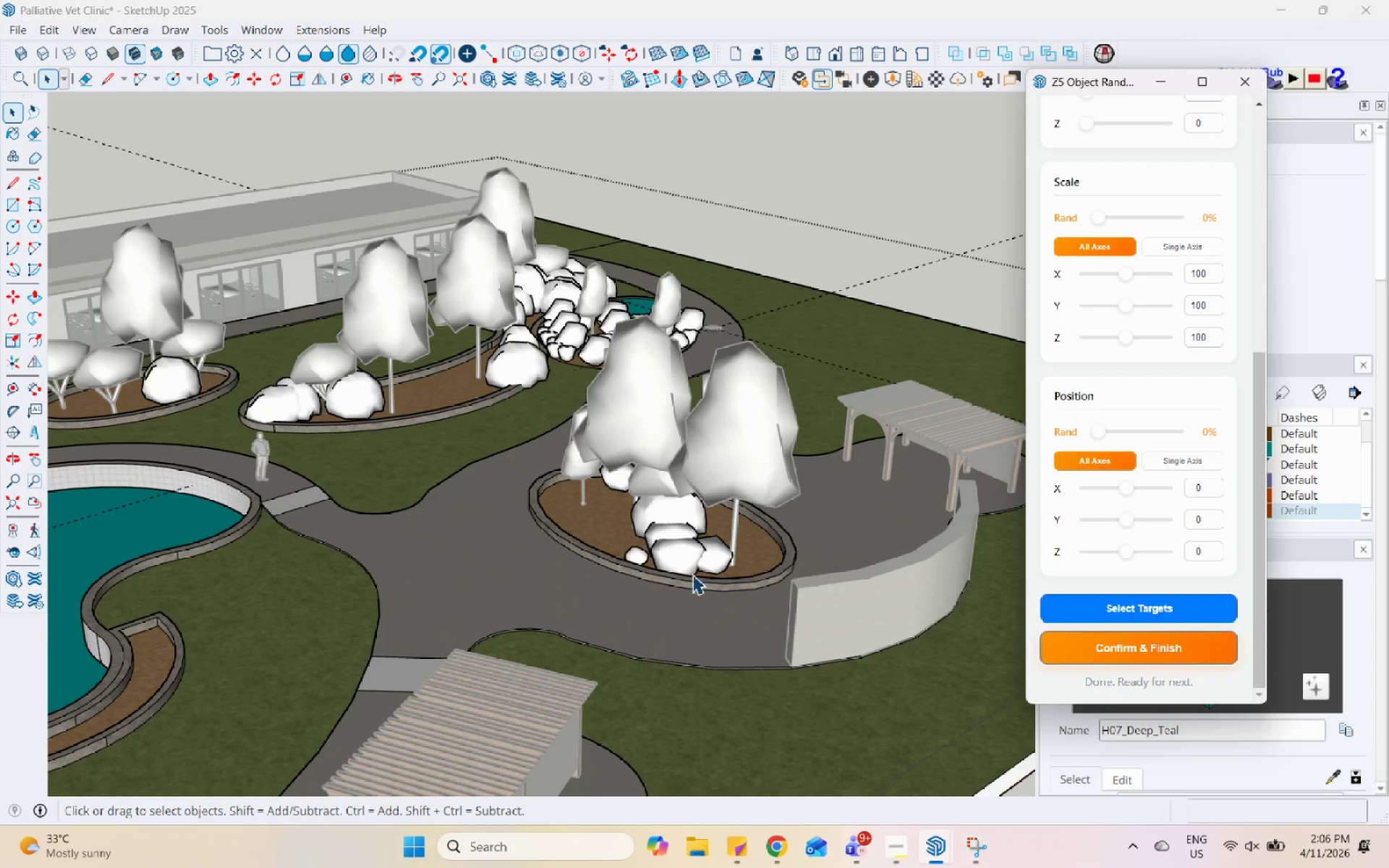 
scroll: coordinate [509, 441], scroll_direction: up, amount: 5.0
 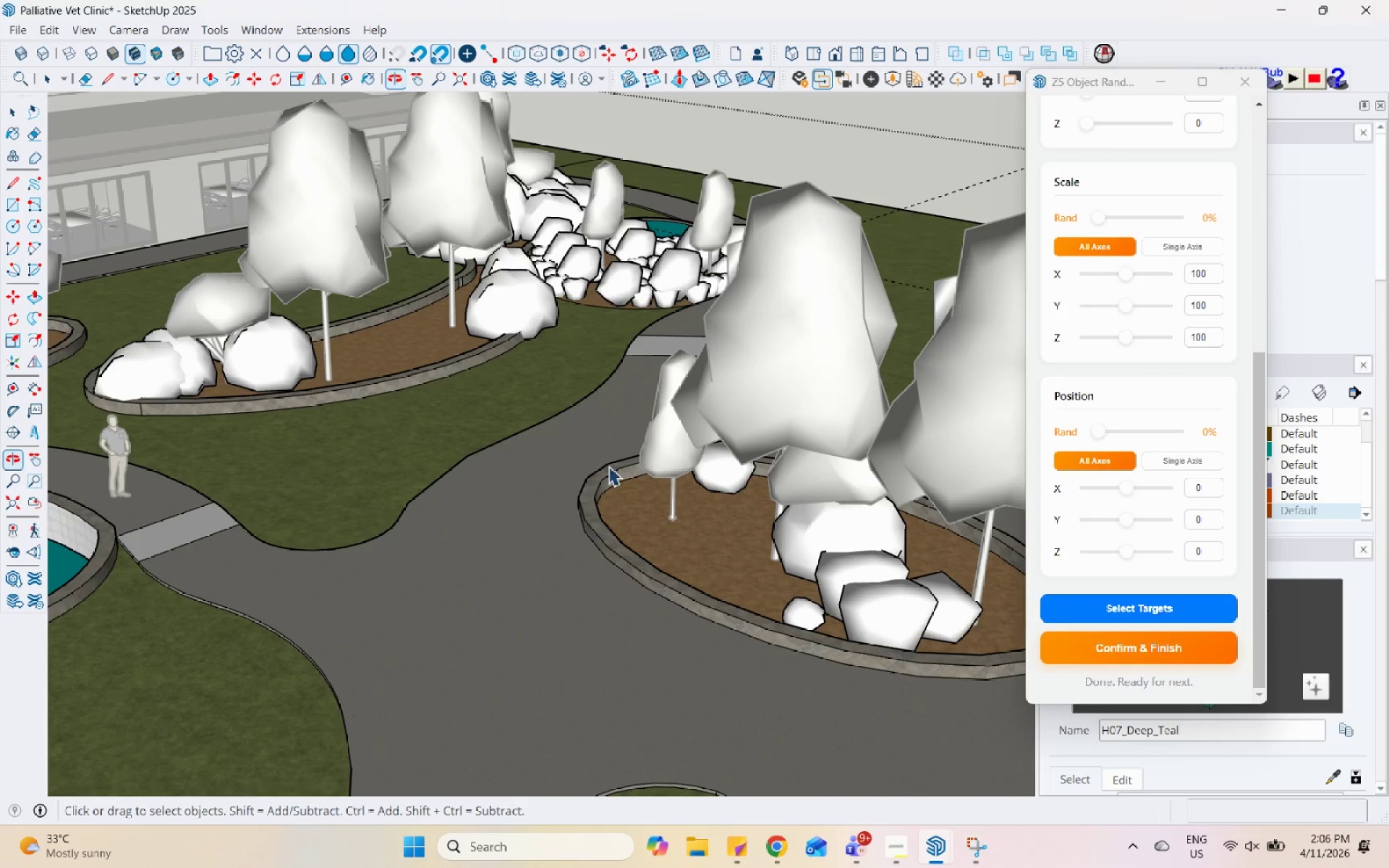 
left_click([856, 185])
 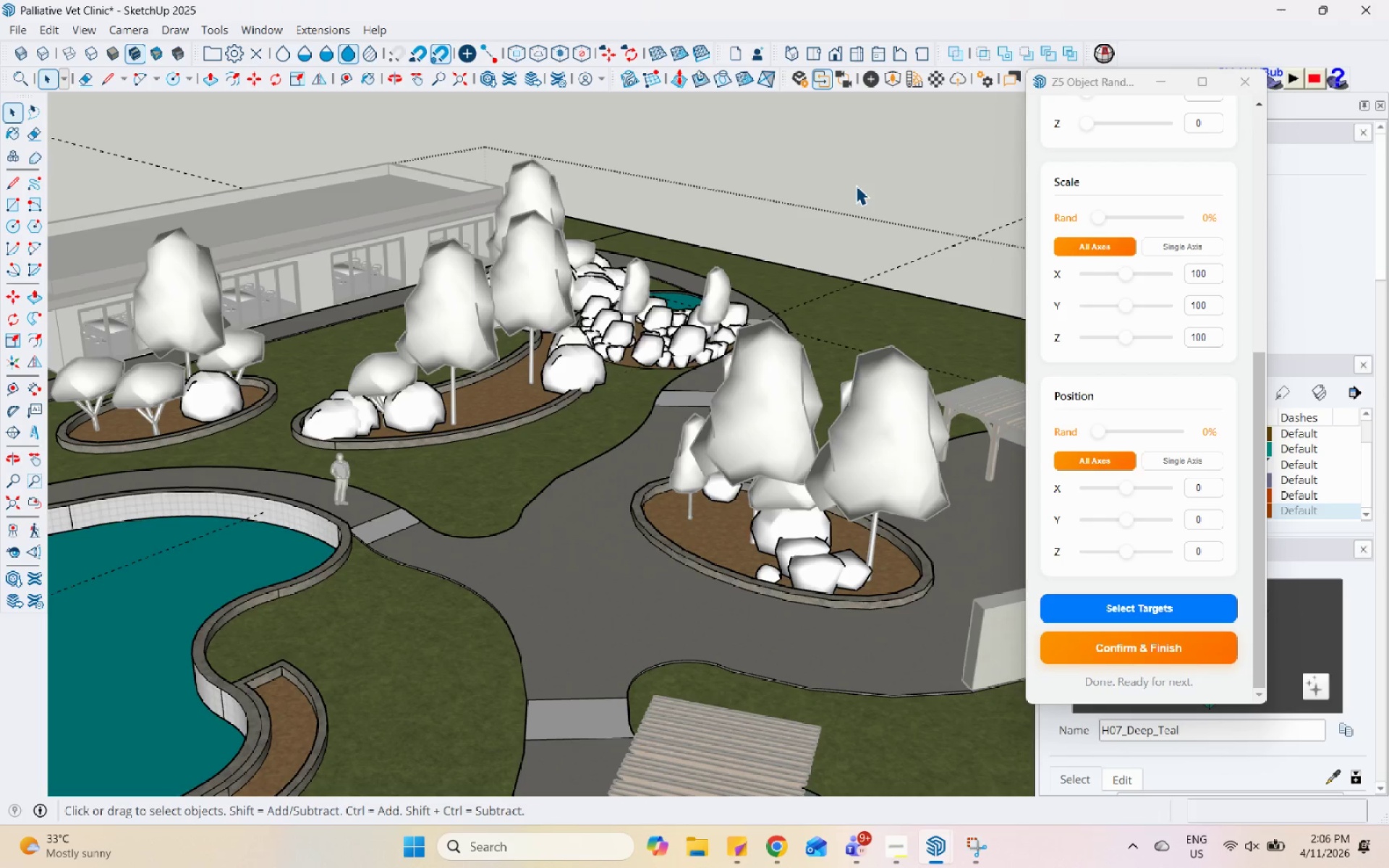 
scroll: coordinate [715, 520], scroll_direction: down, amount: 5.0
 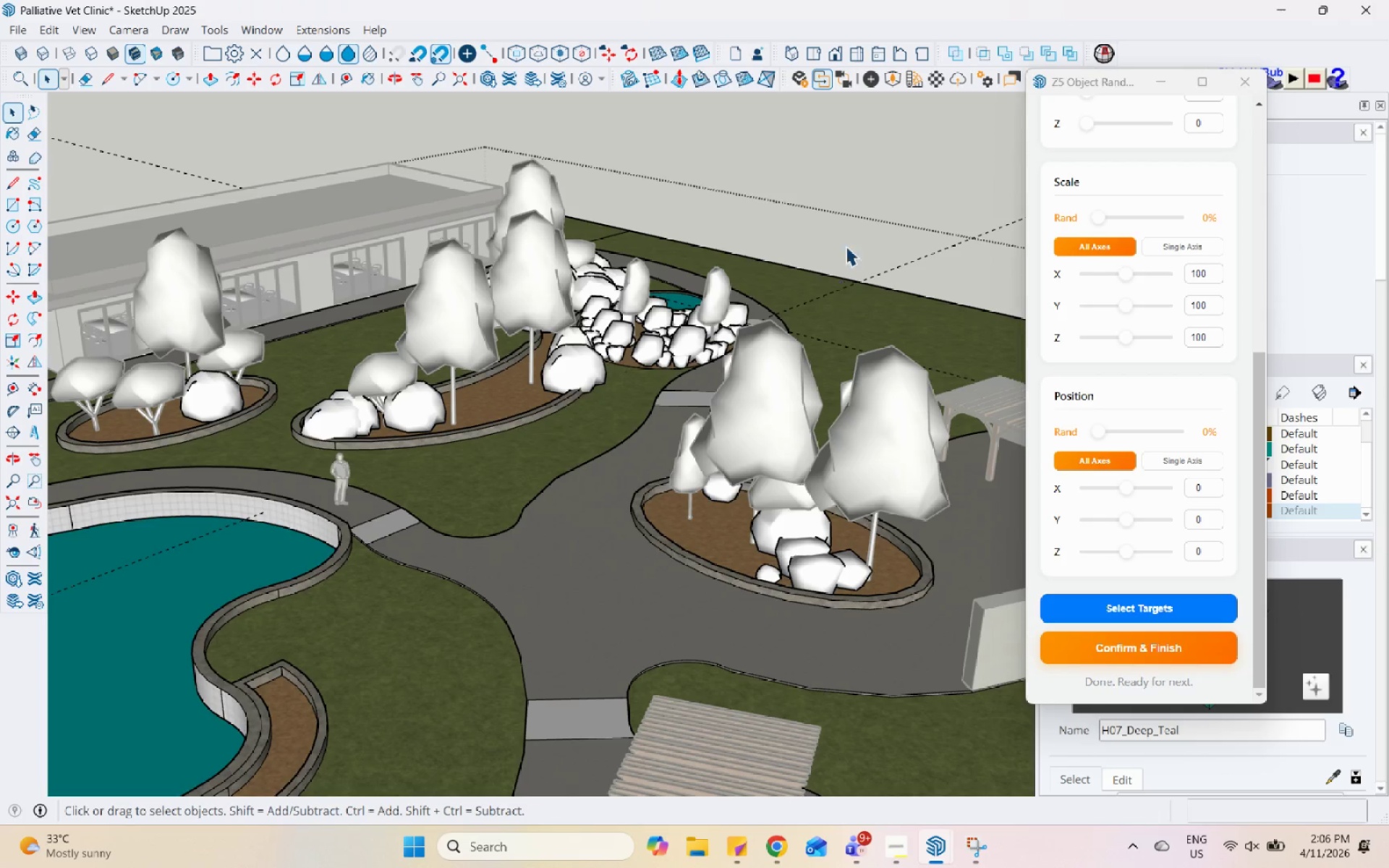 
double_click([856, 185])
 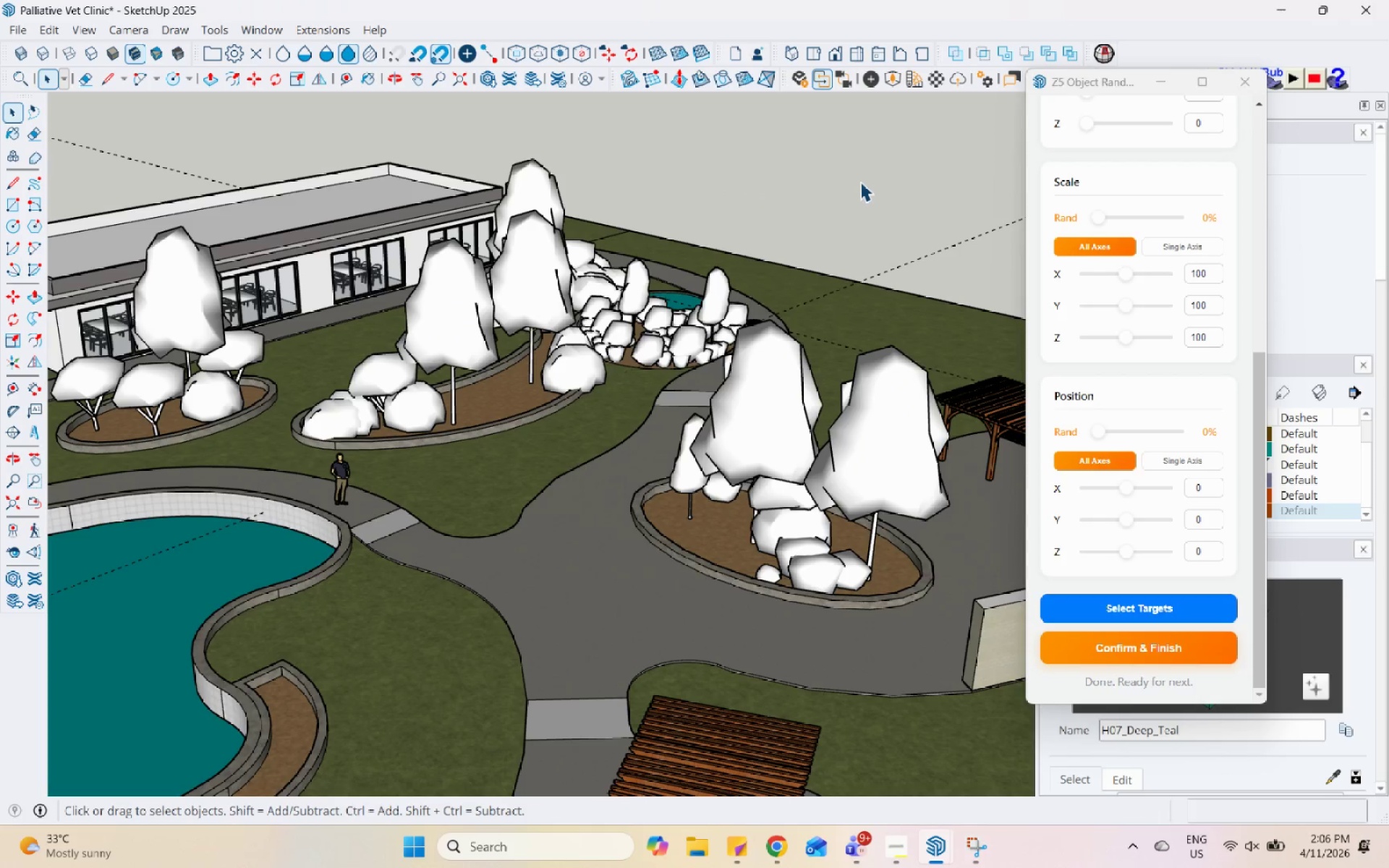 
triple_click([860, 182])
 